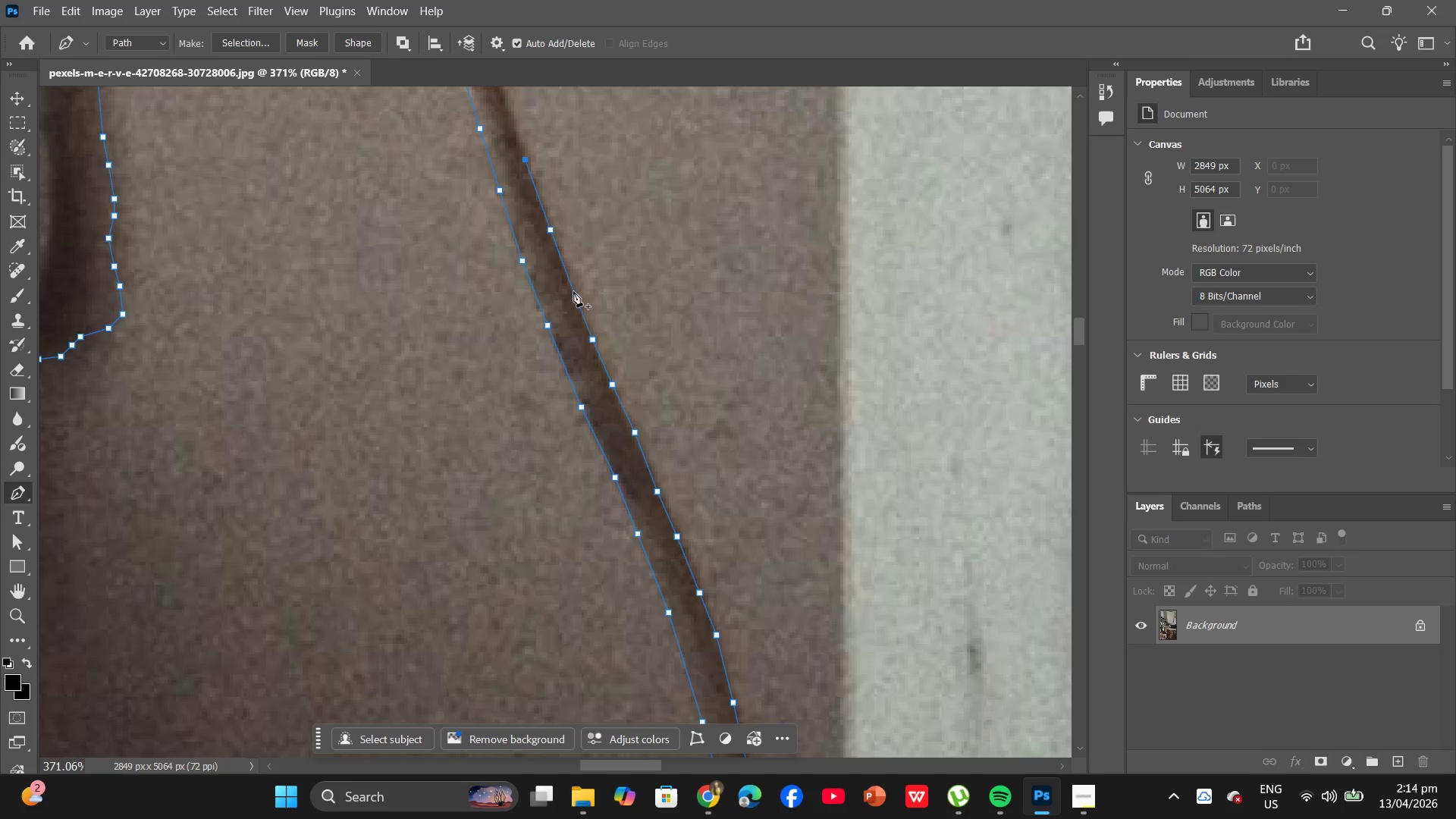 
hold_key(key=AltLeft, duration=1.19)
scroll: coordinate [514, 374], scroll_direction: none, amount: 0.0
 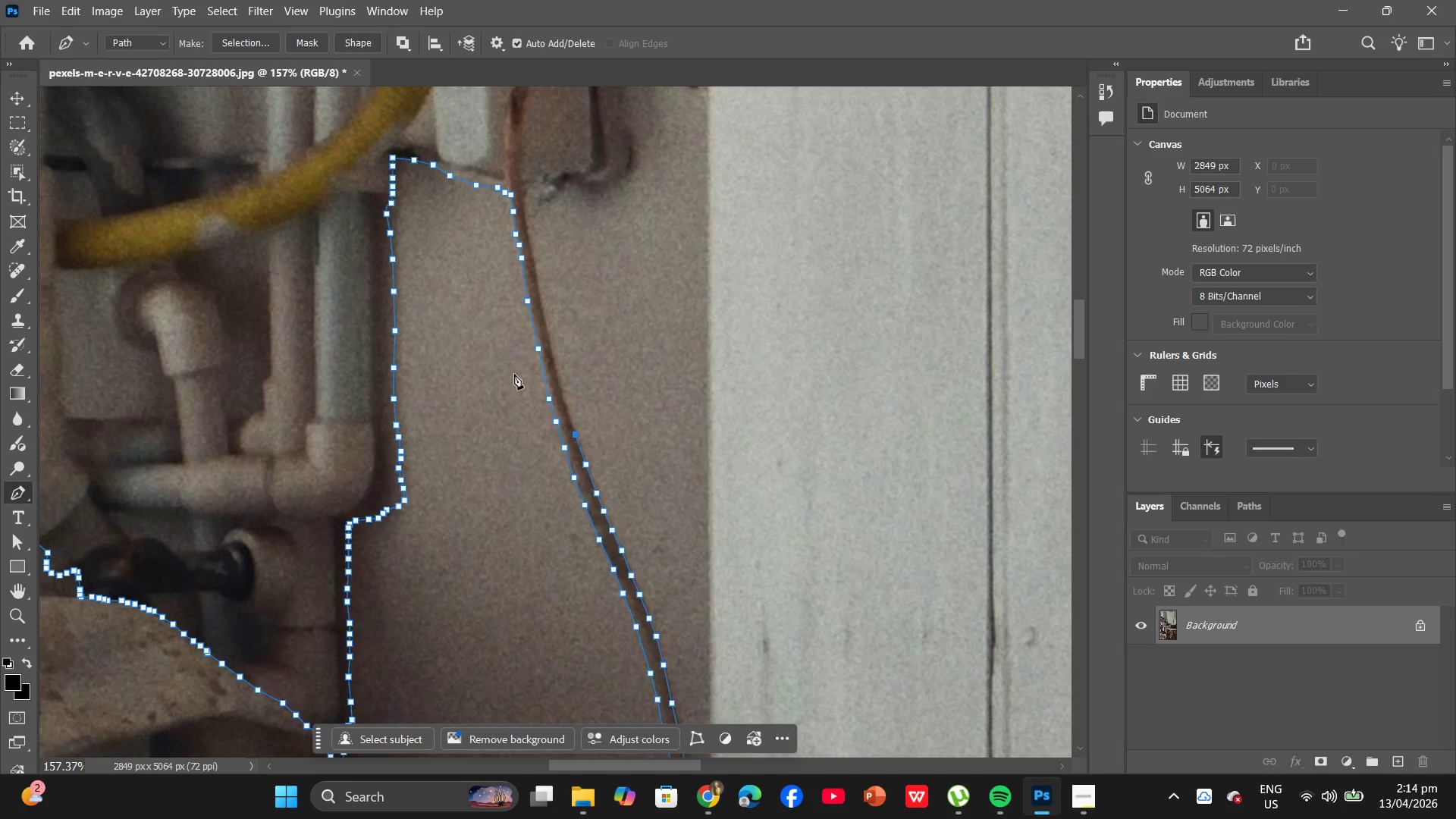 
hold_key(key=AltLeft, duration=1.39)
scroll: coordinate [576, 379], scroll_direction: up, amount: 9.0
 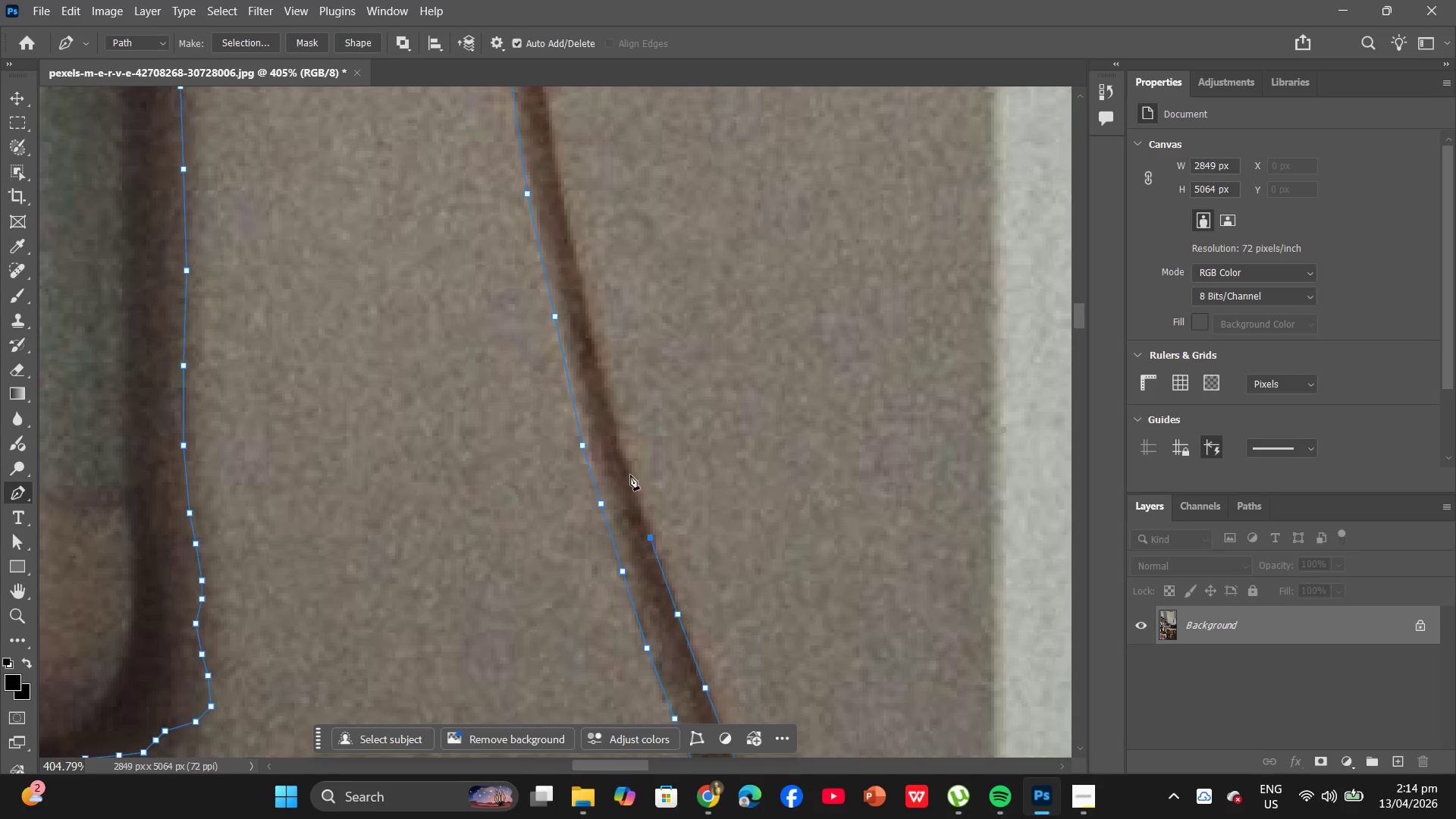 
left_click([629, 475])
 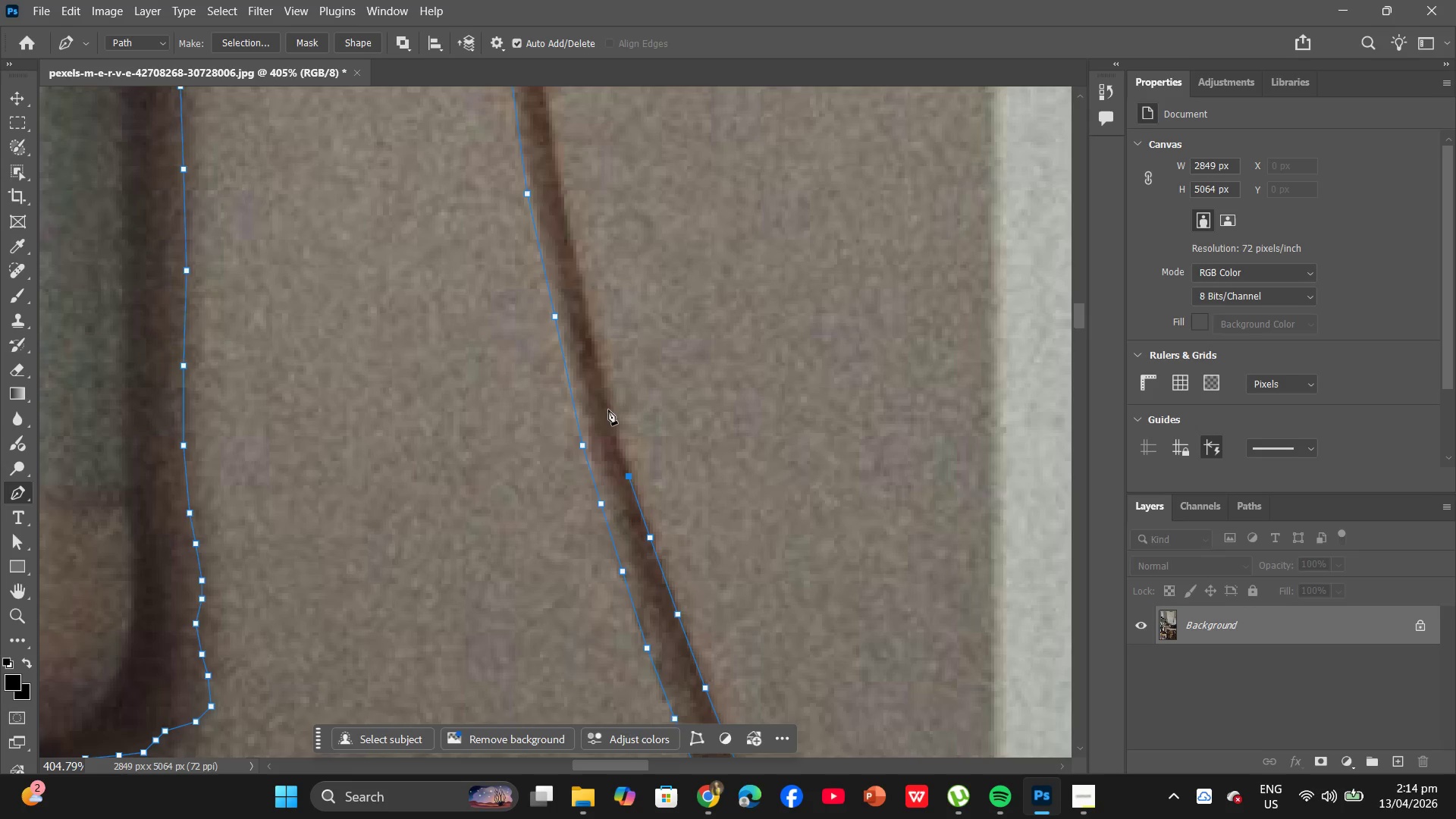 
left_click([608, 404])
 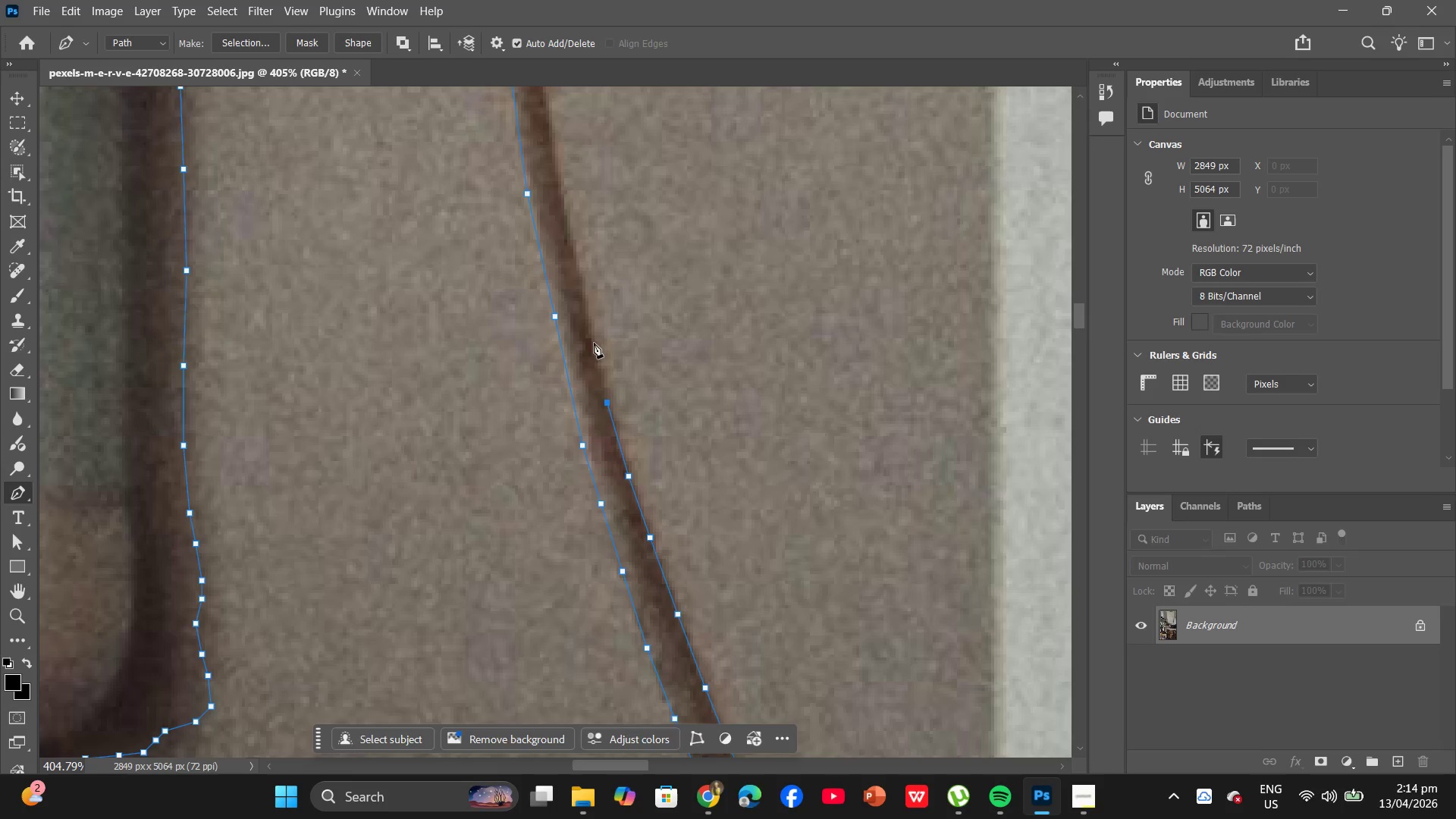 
left_click([592, 339])
 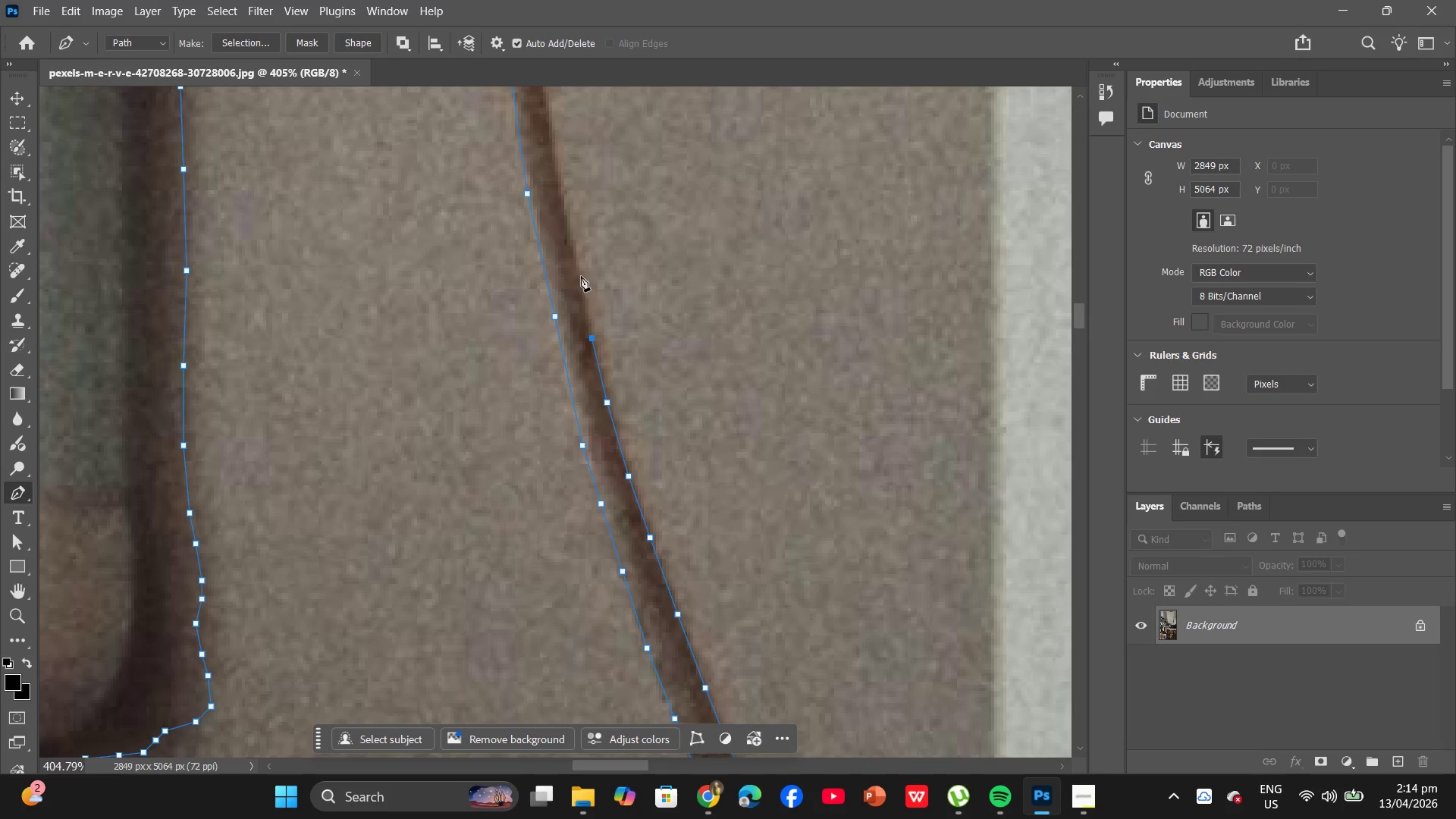 
left_click([580, 275])
 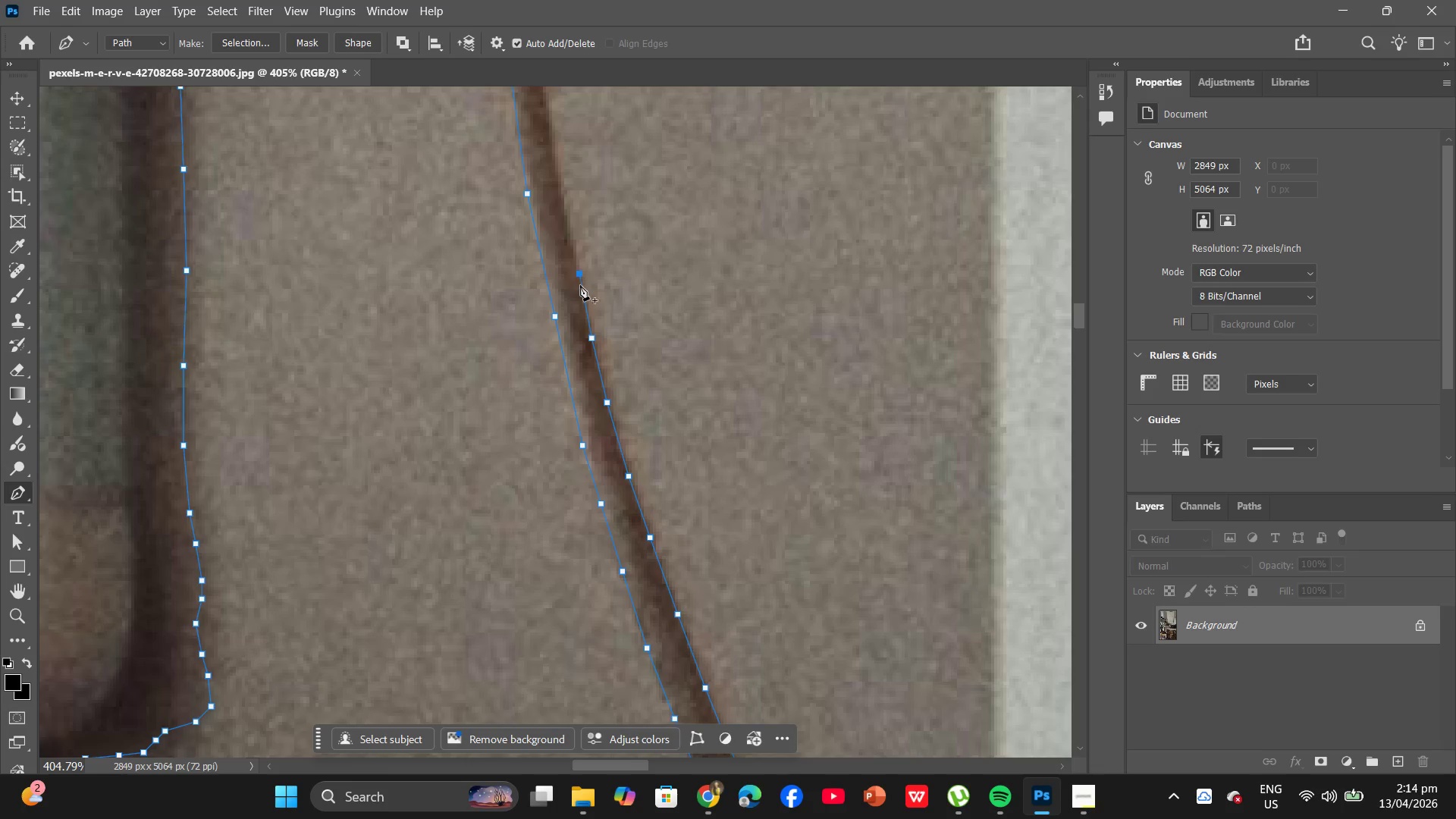 
scroll: coordinate [601, 300], scroll_direction: up, amount: 9.0
 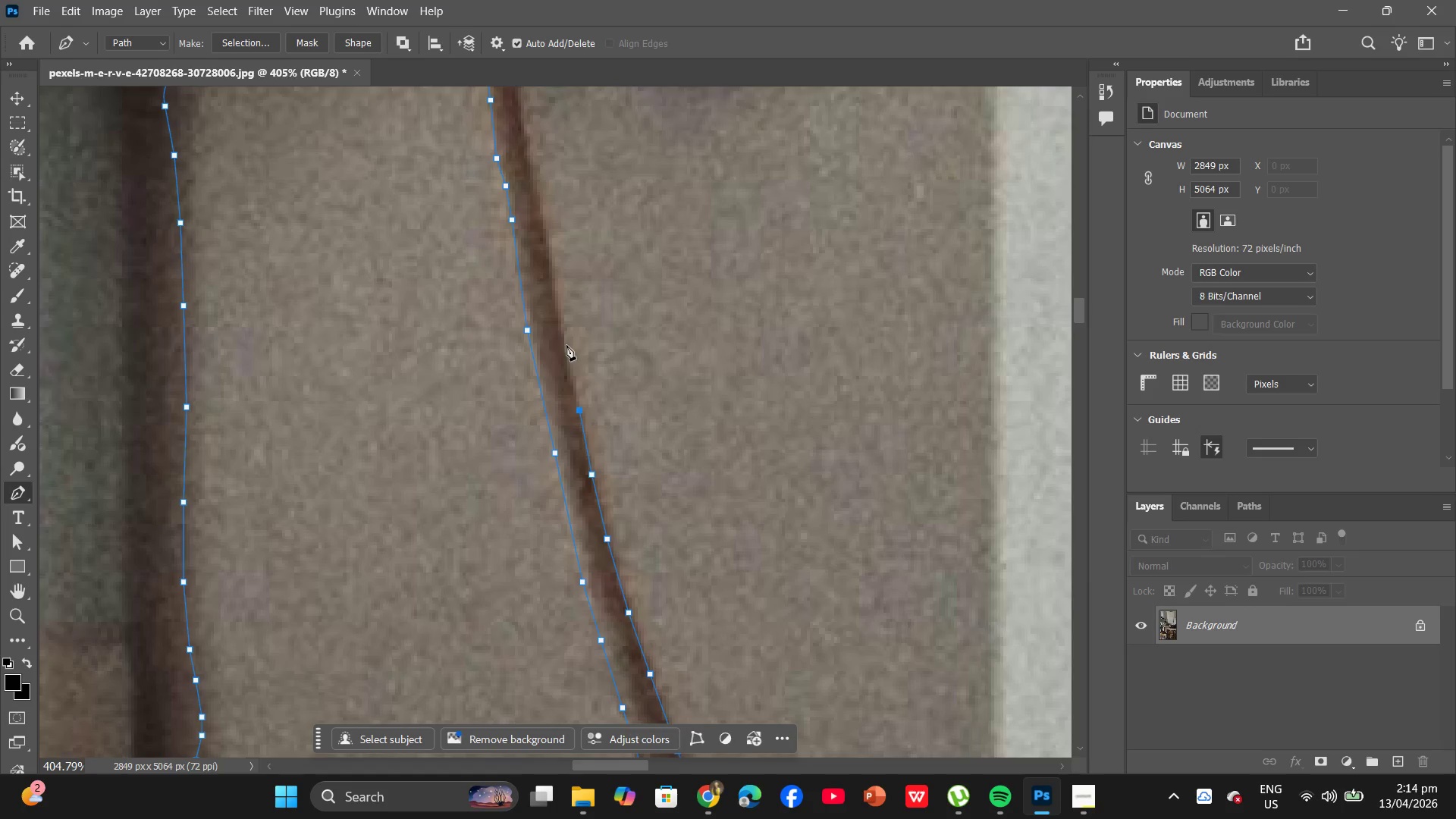 
left_click([565, 351])
 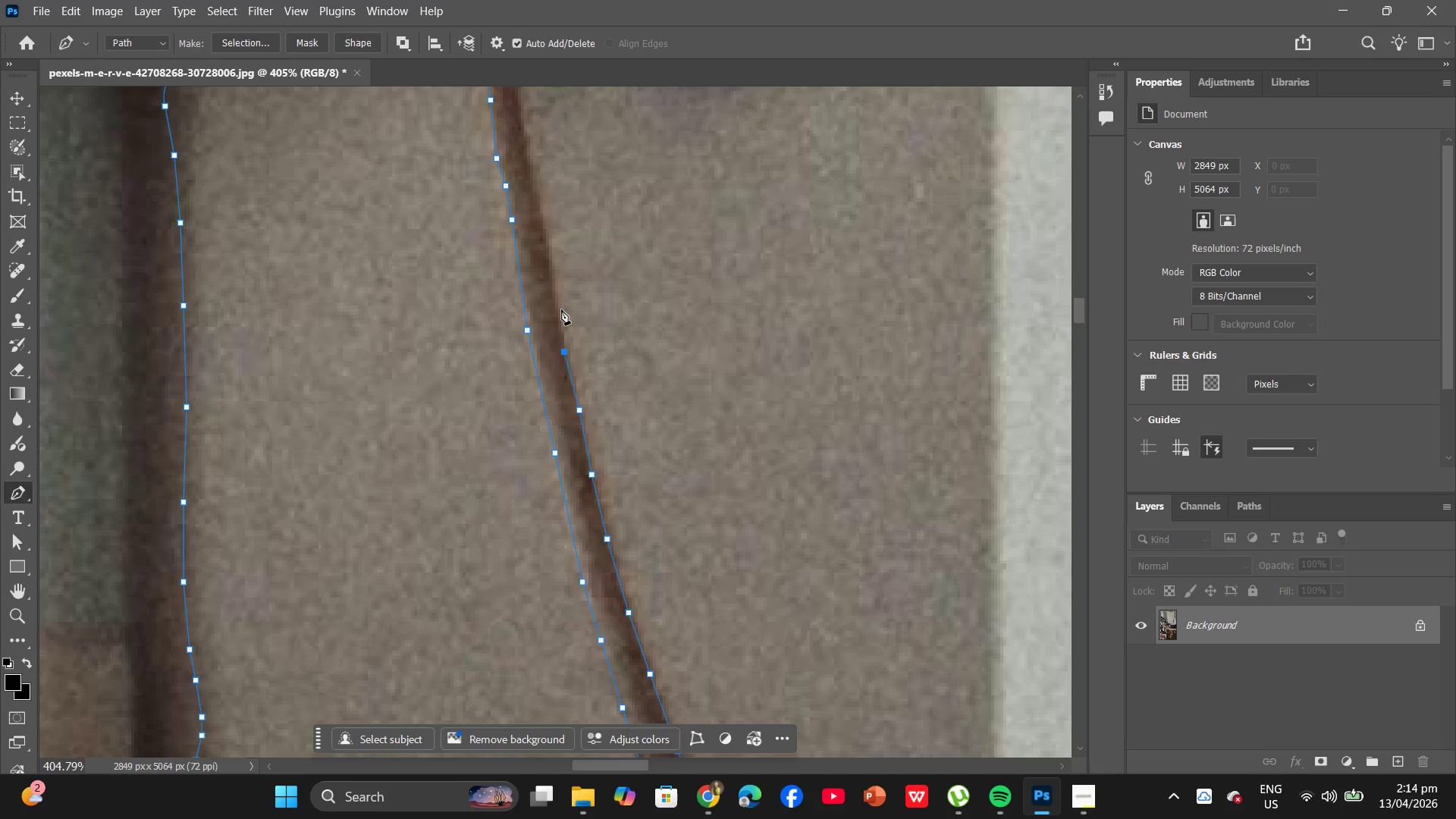 
left_click([560, 305])
 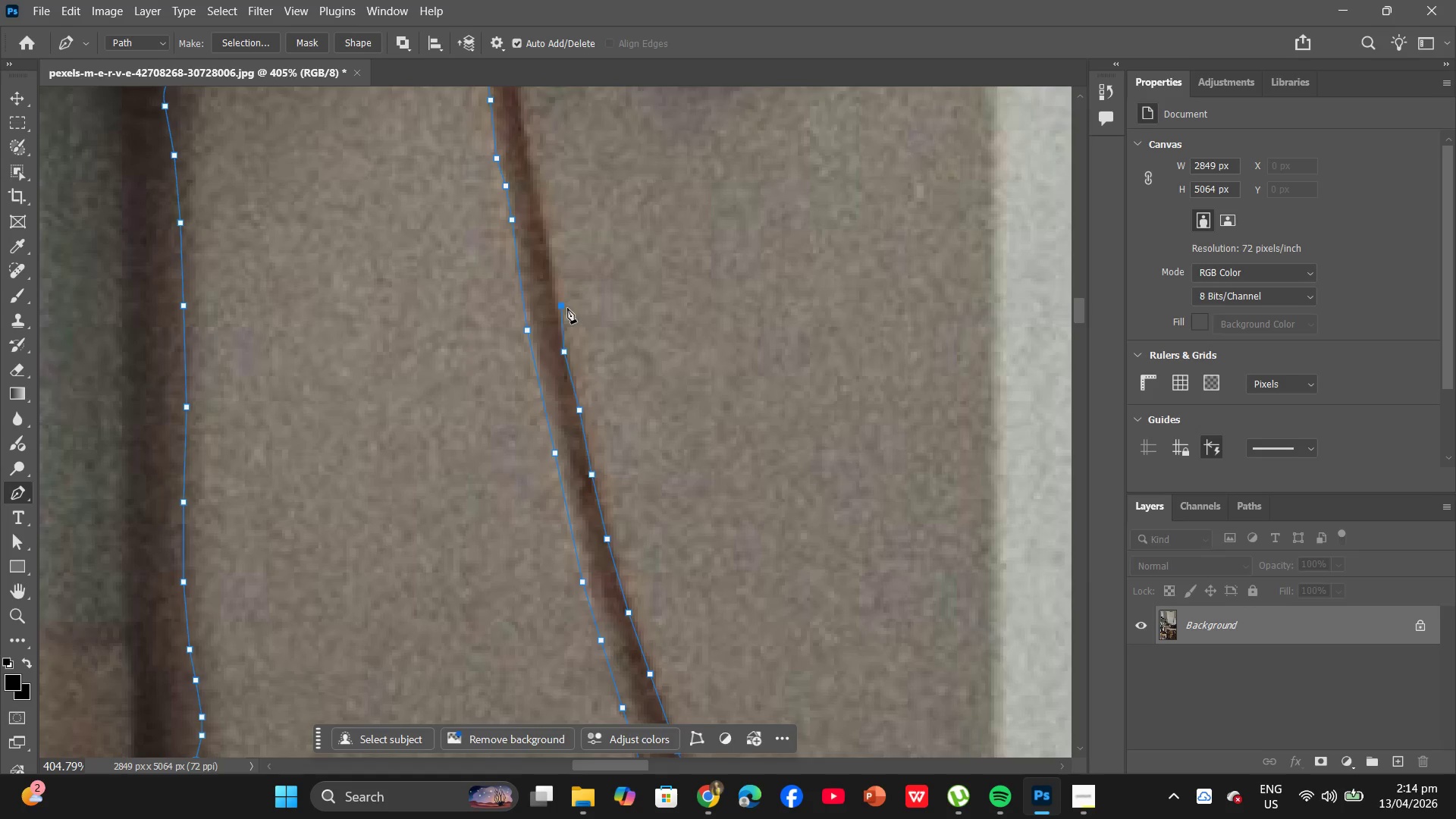 
key(Control+ControlLeft)
 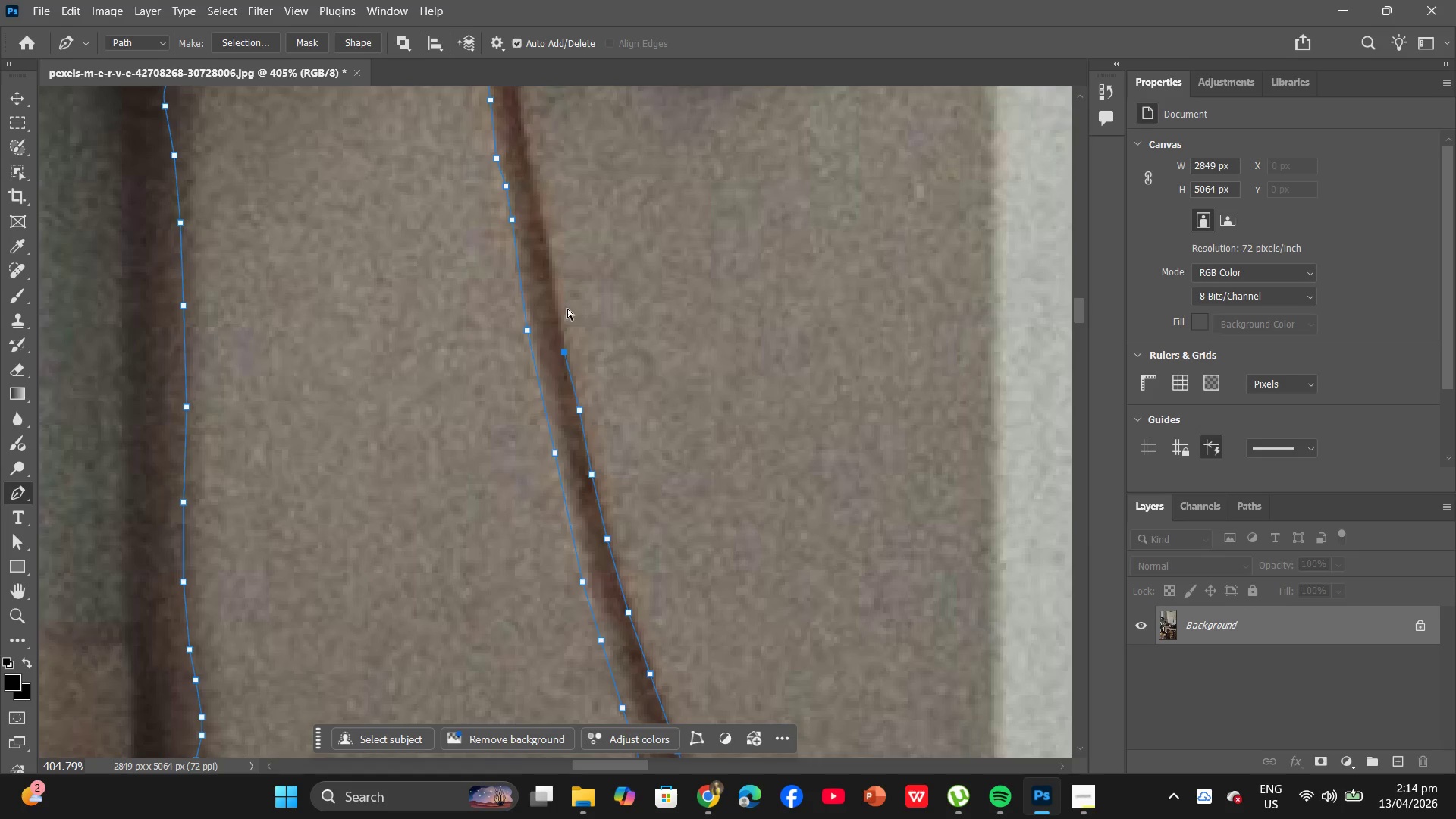 
key(Control+Z)
 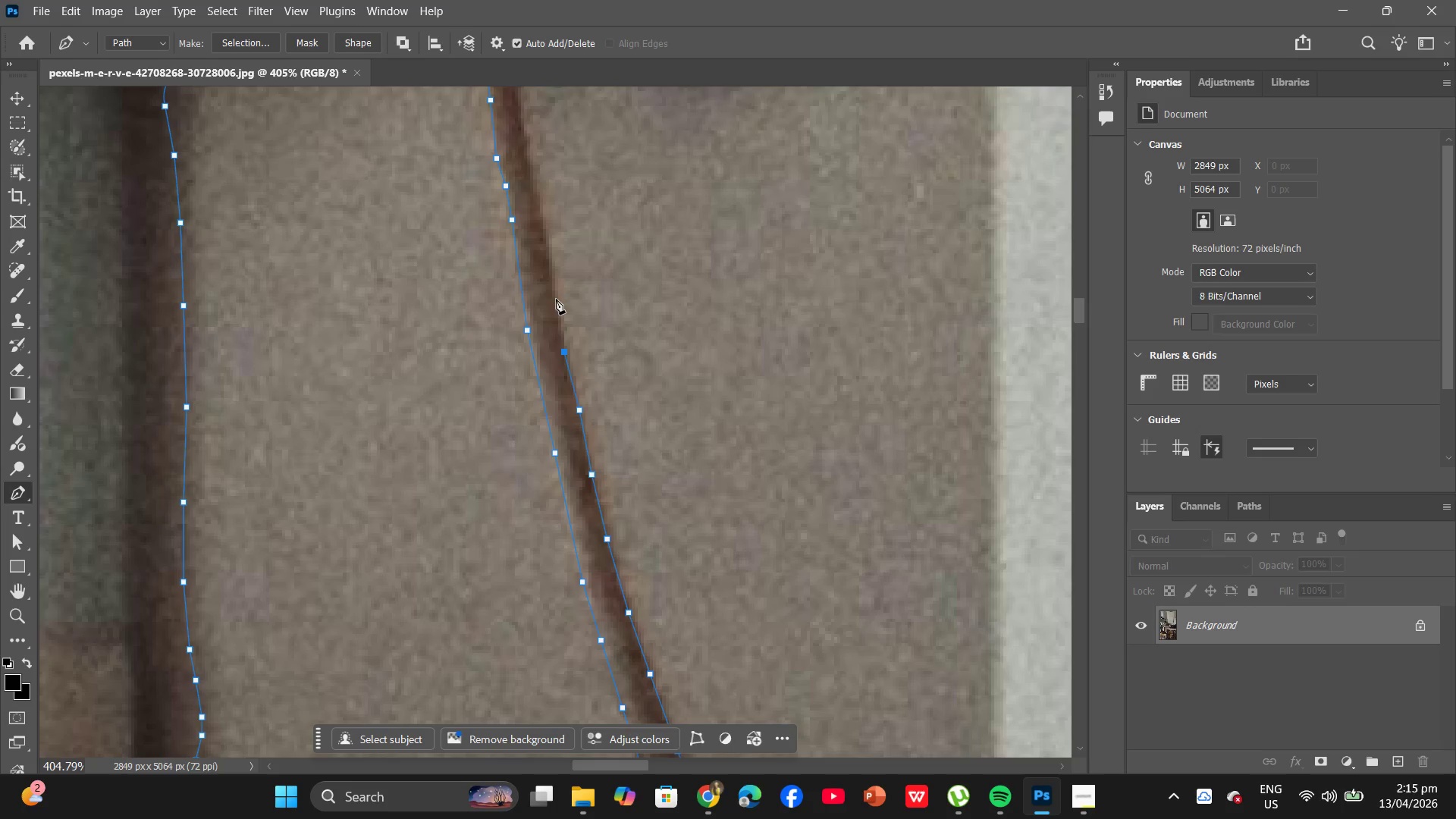 
left_click([556, 297])
 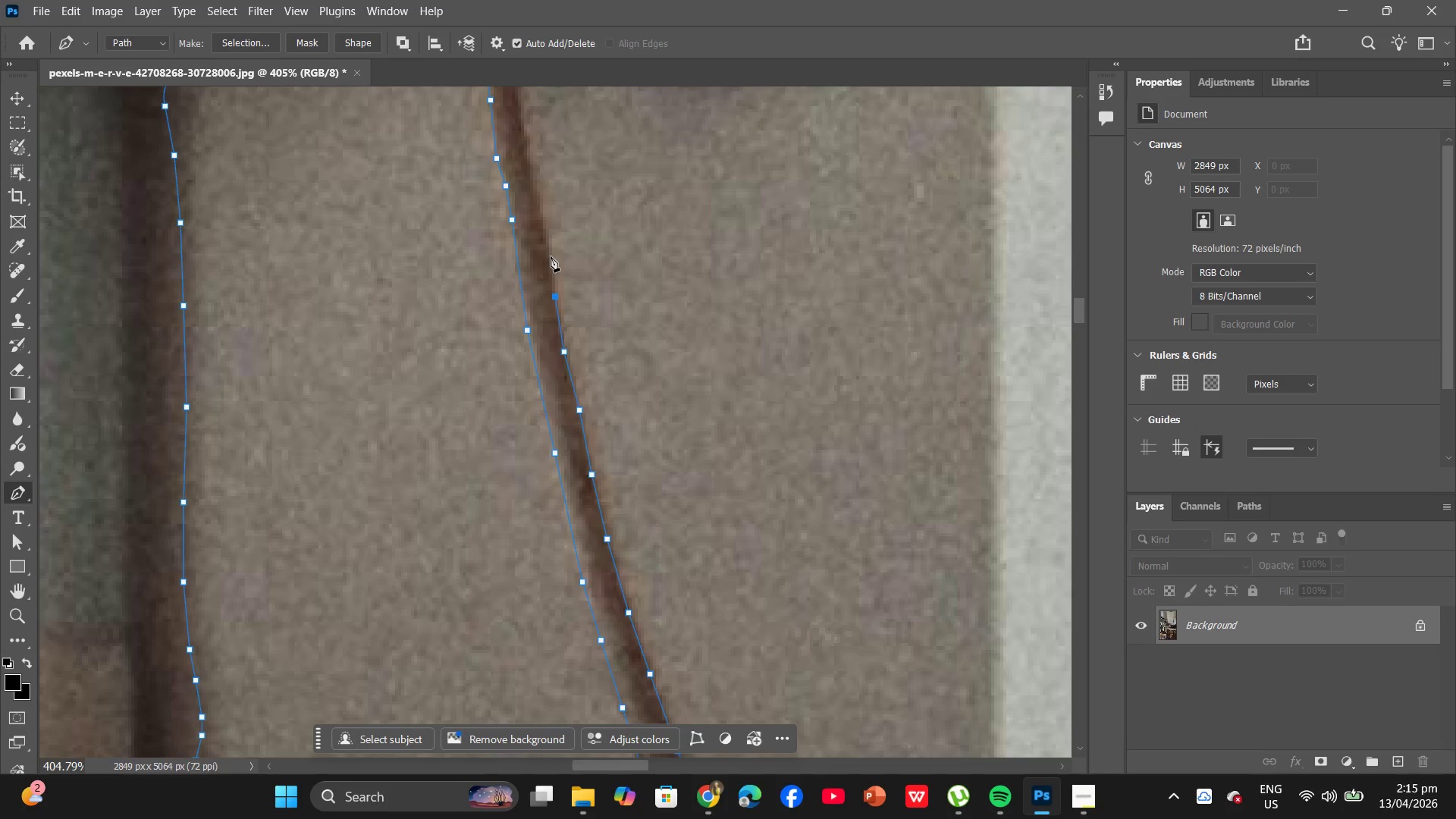 
left_click([550, 253])
 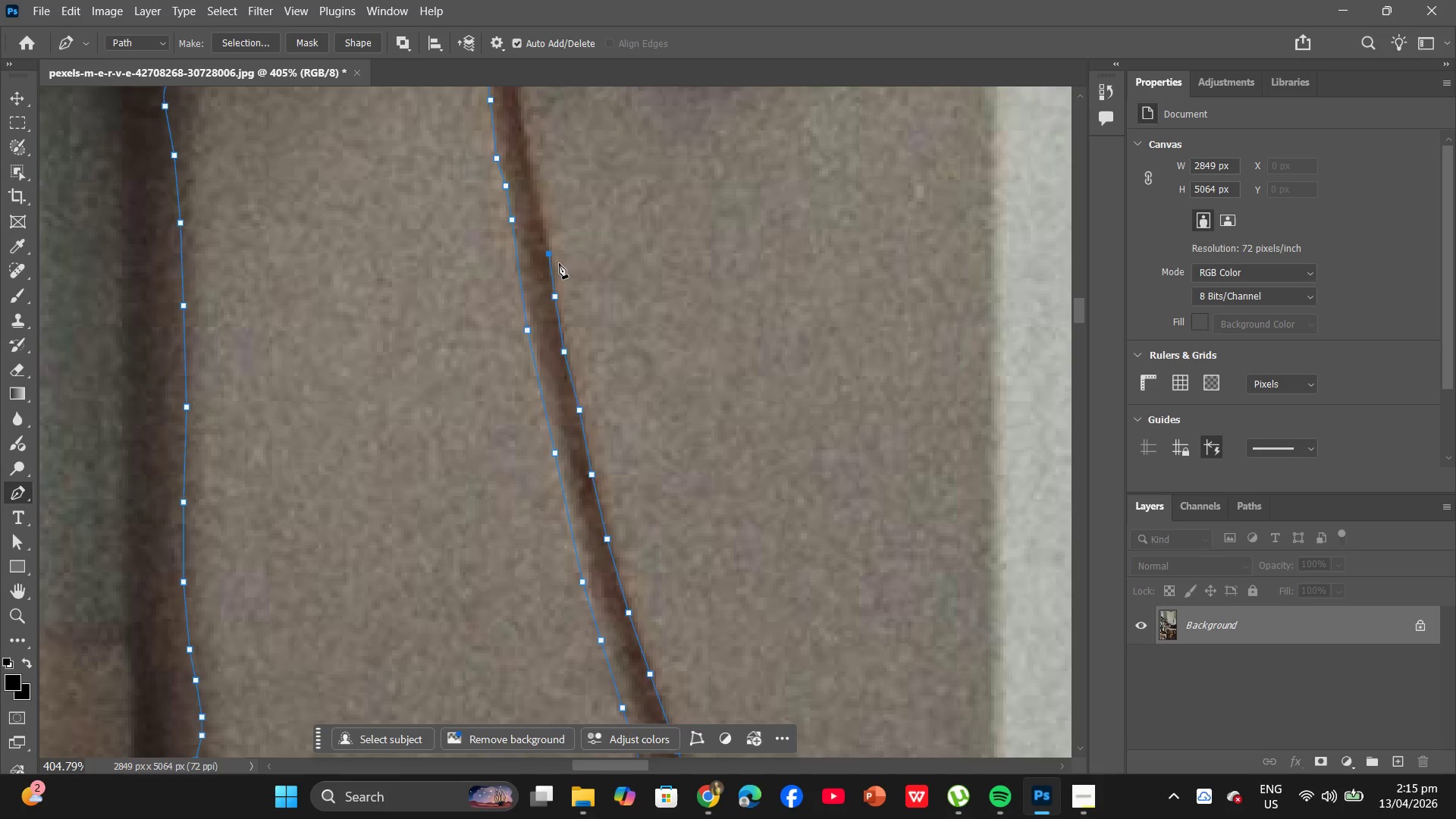 
scroll: coordinate [559, 264], scroll_direction: up, amount: 6.0
 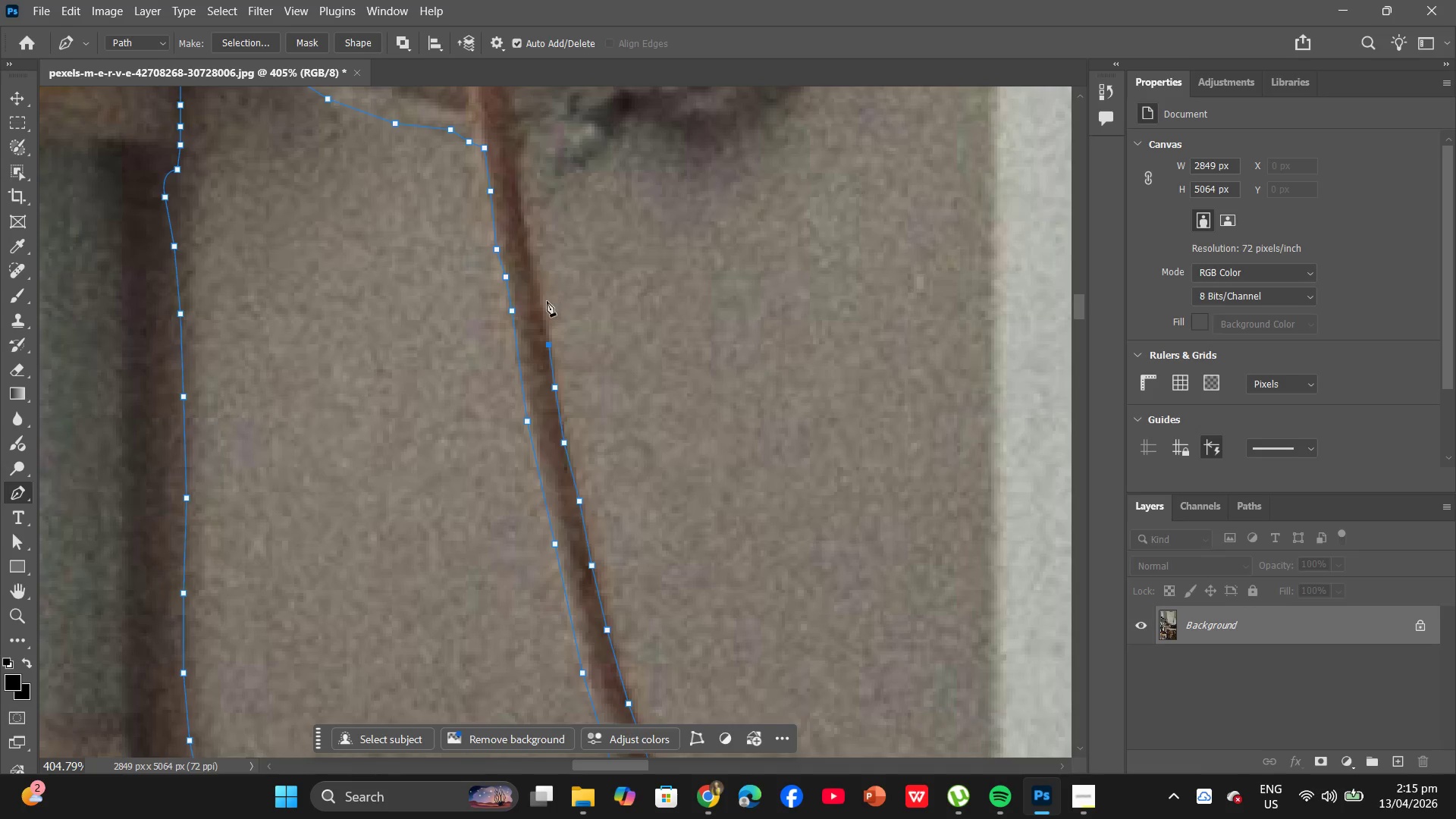 
left_click([544, 299])
 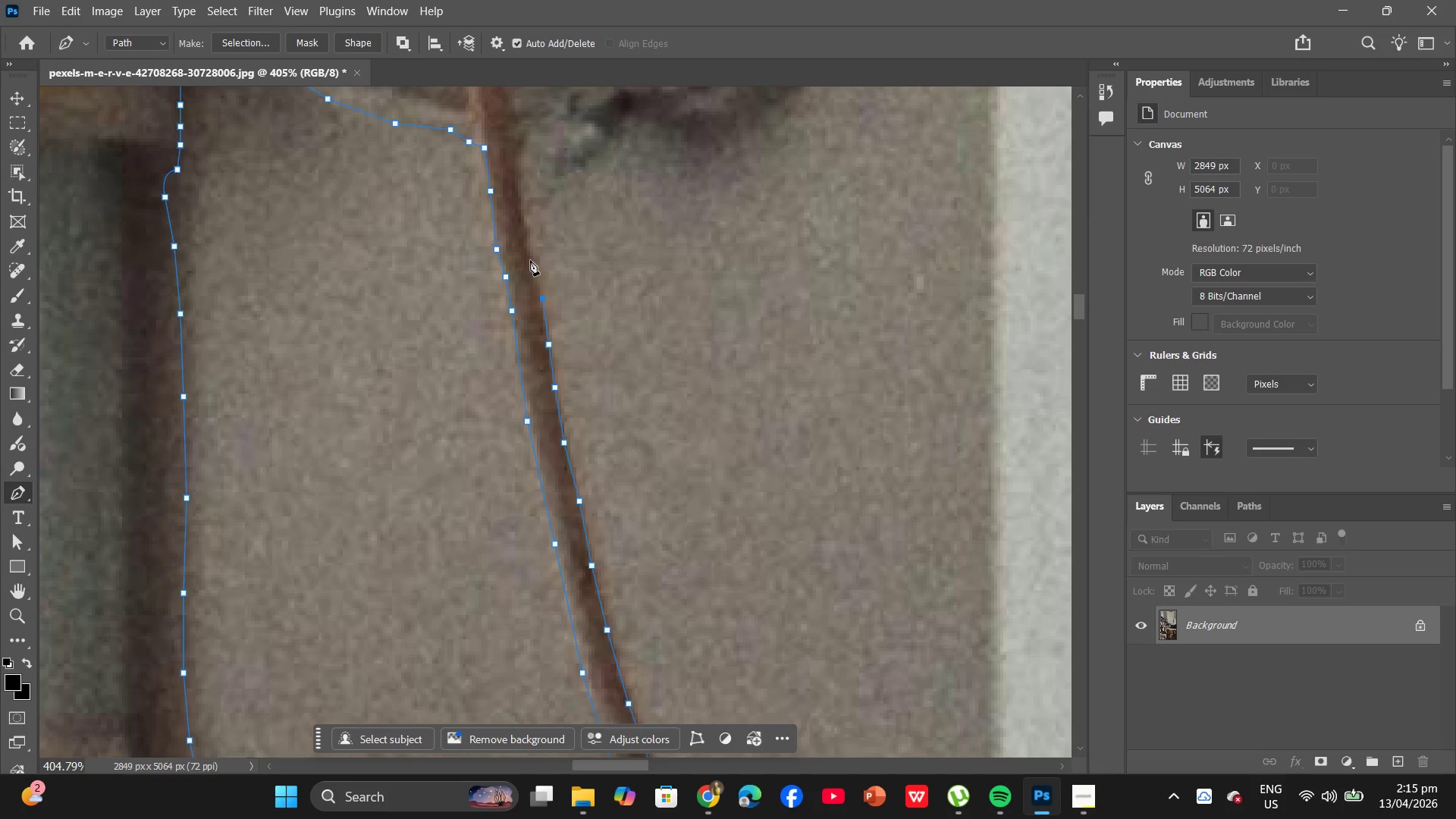 
left_click([532, 257])
 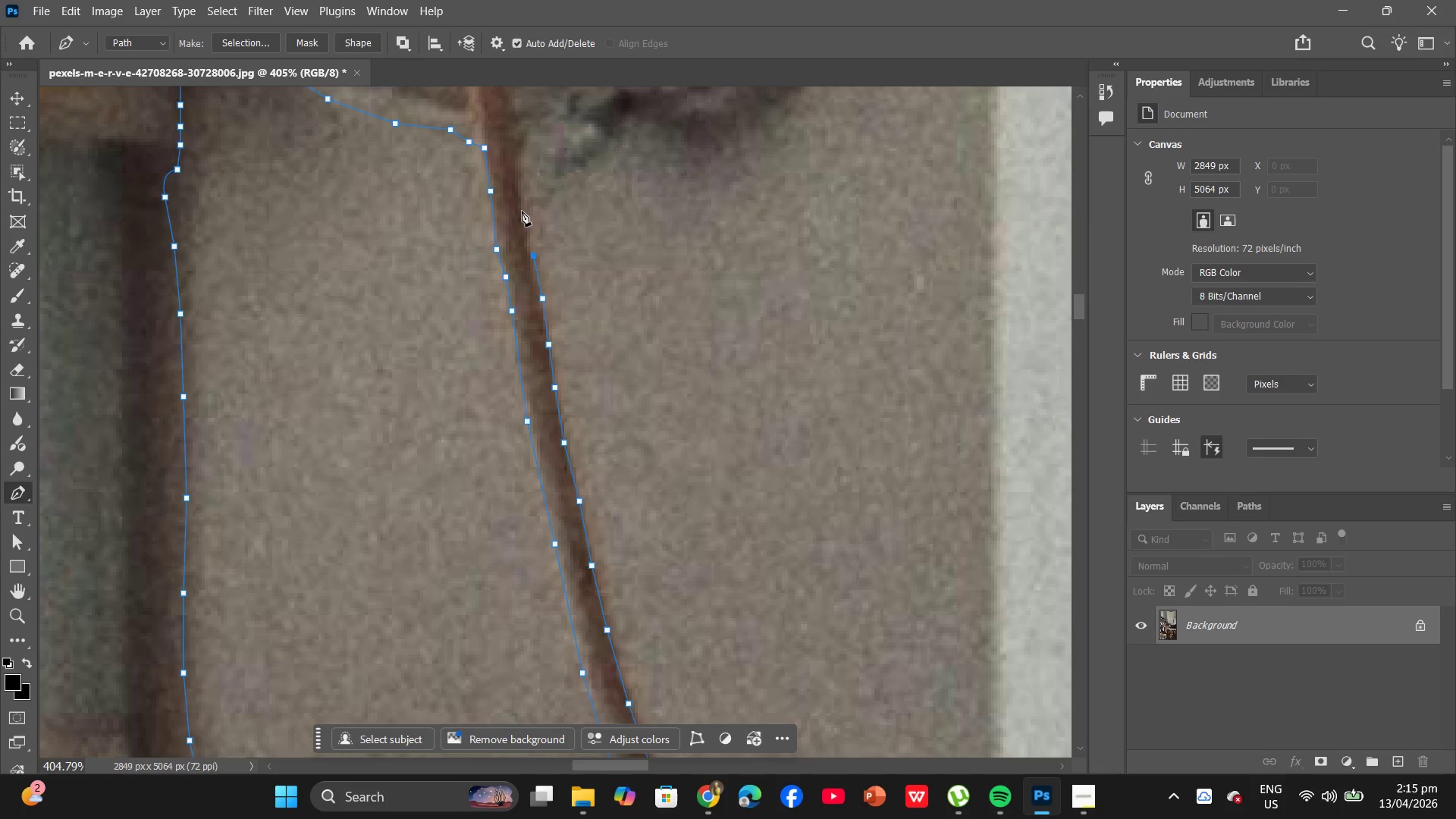 
left_click([520, 206])
 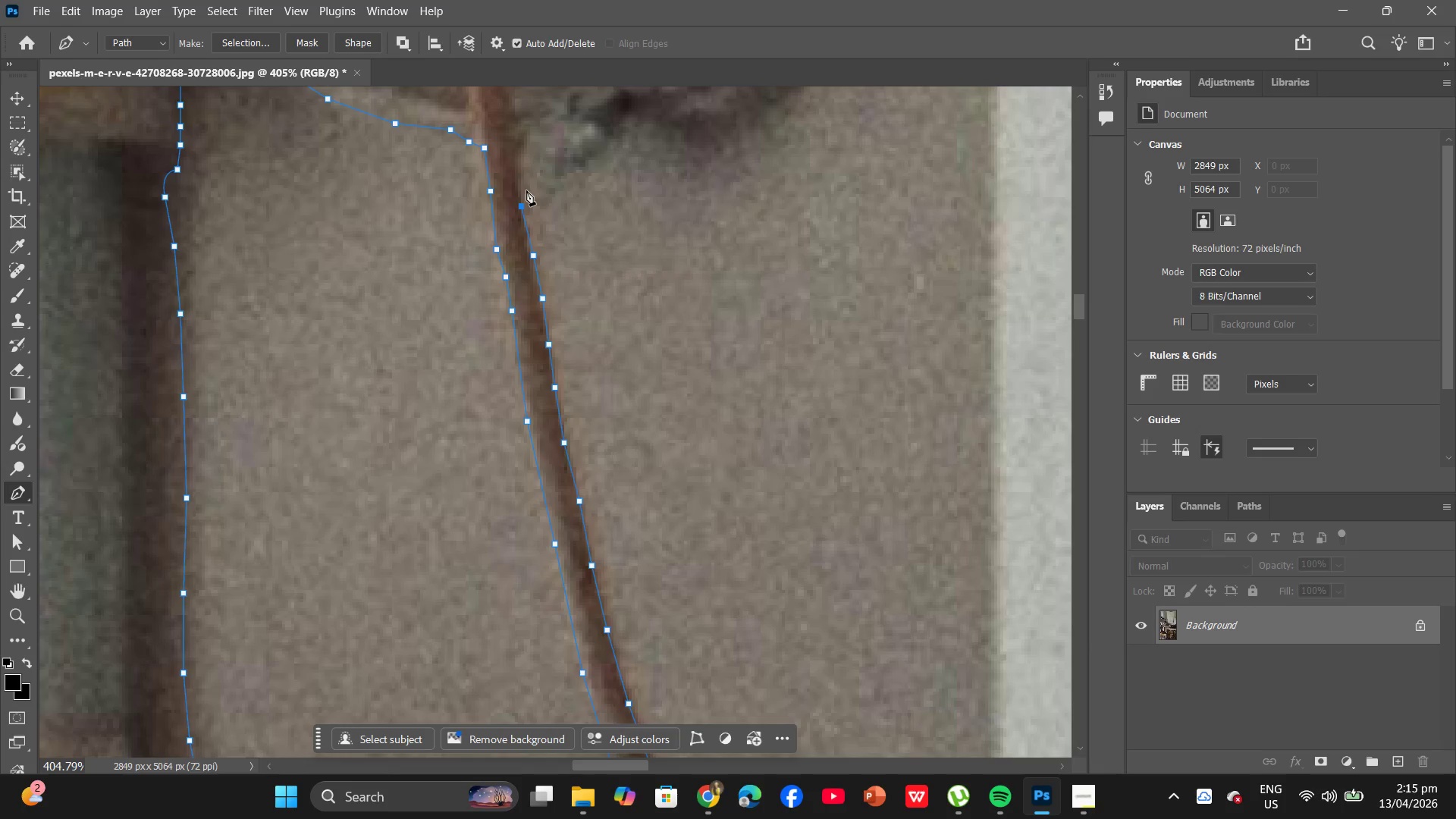 
scroll: coordinate [536, 202], scroll_direction: up, amount: 7.0
 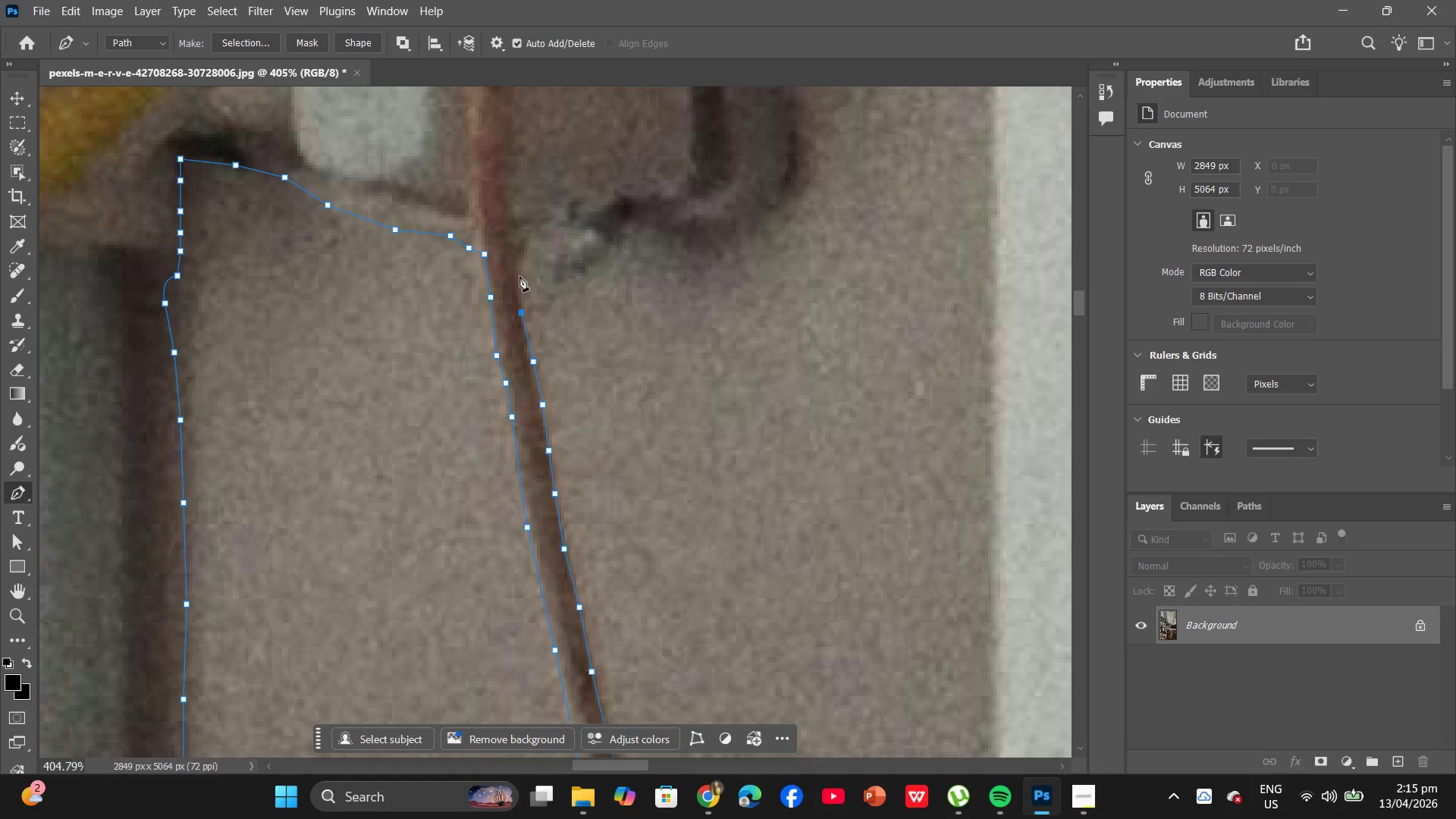 
left_click([519, 276])
 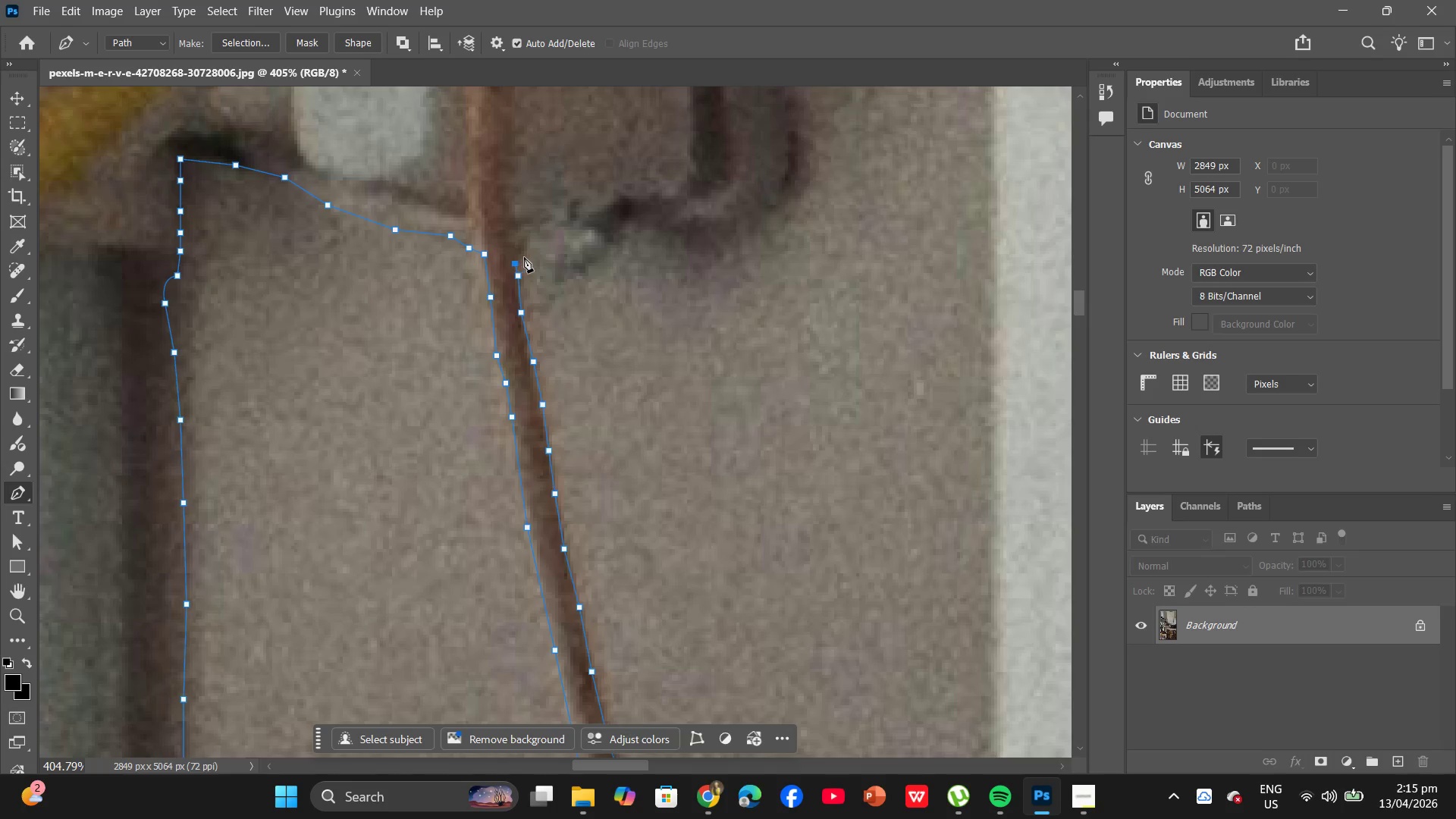 
left_click([526, 256])
 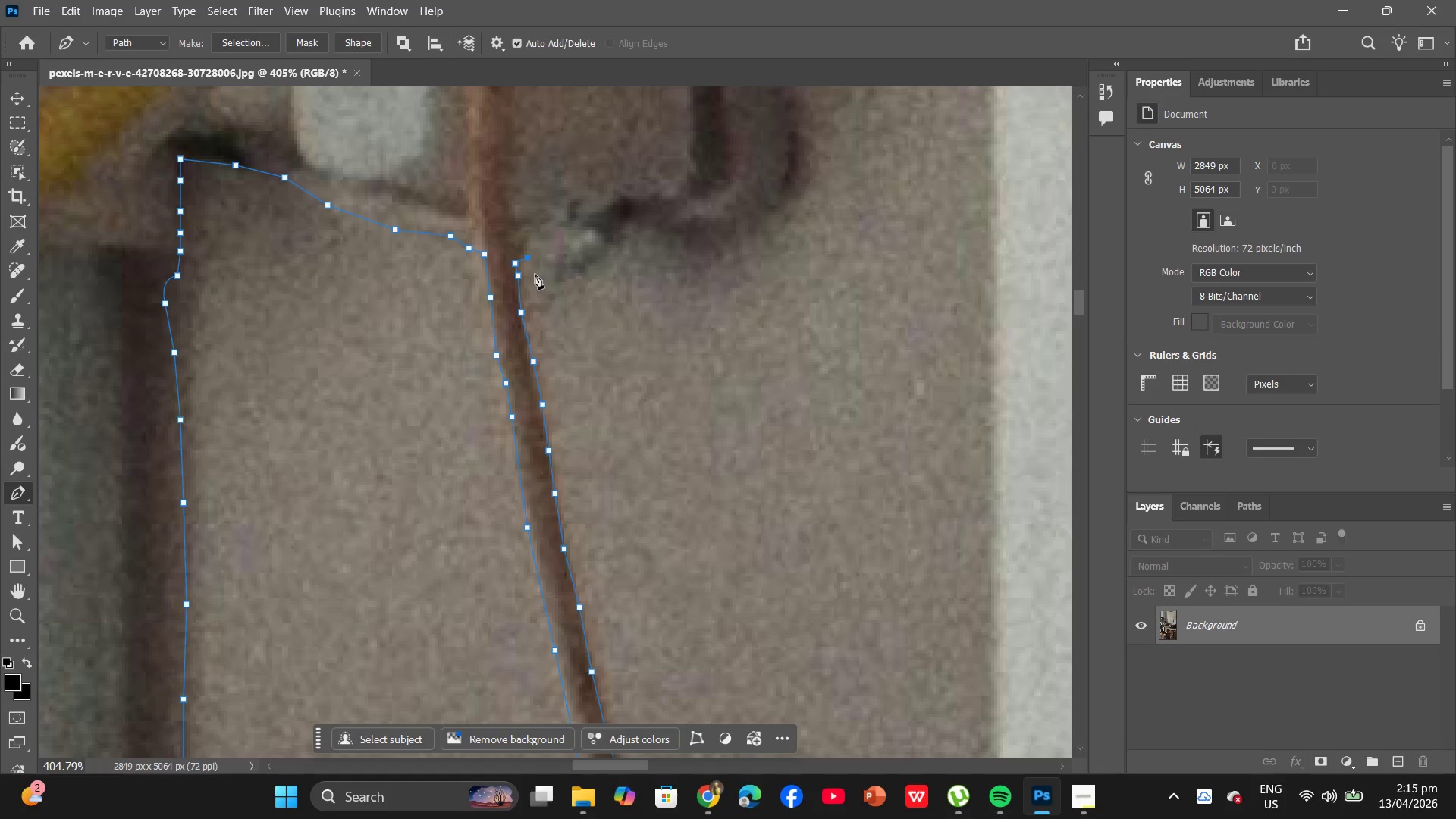 
left_click([535, 274])
 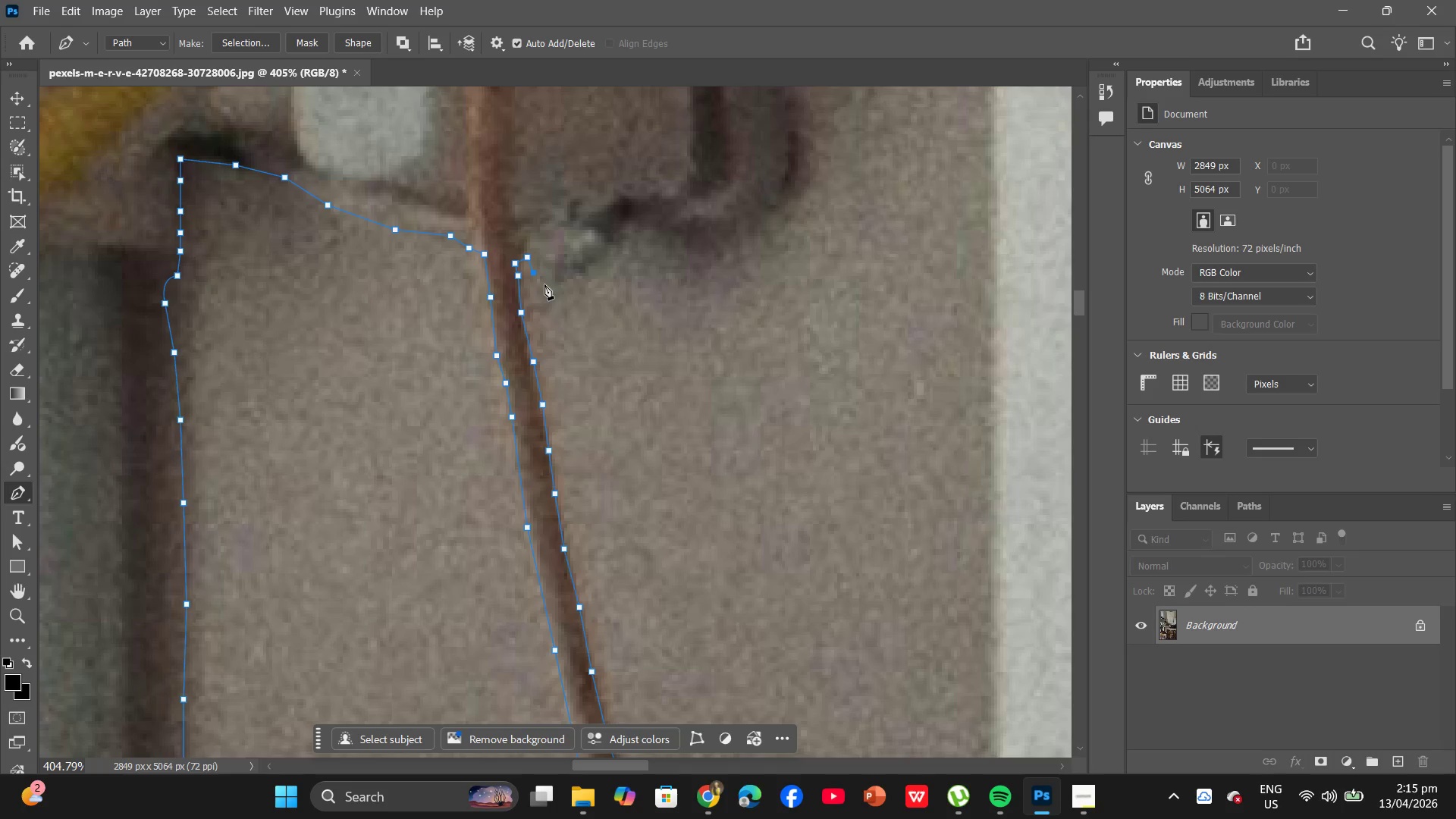 
left_click([546, 287])
 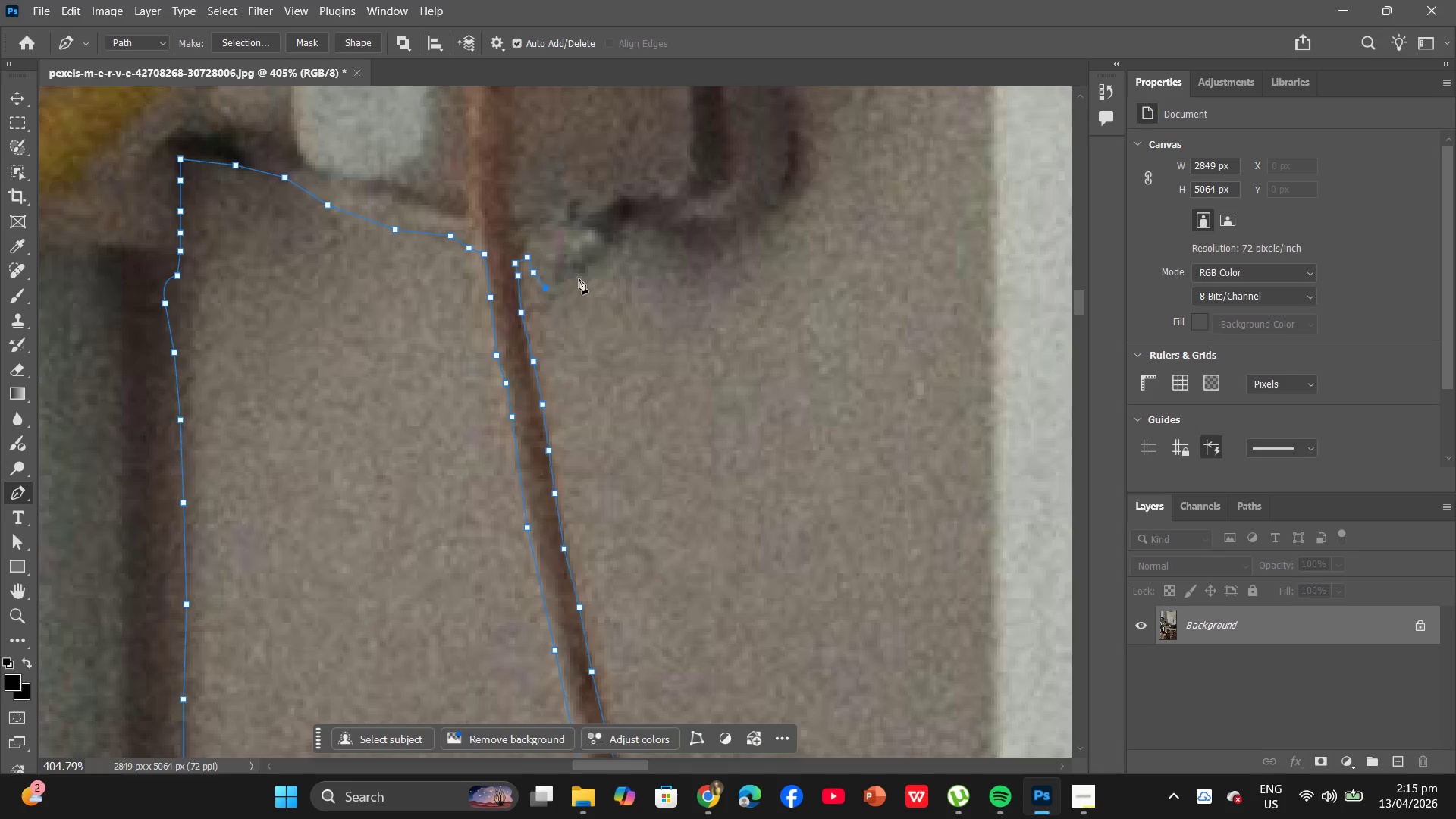 
left_click([580, 278])
 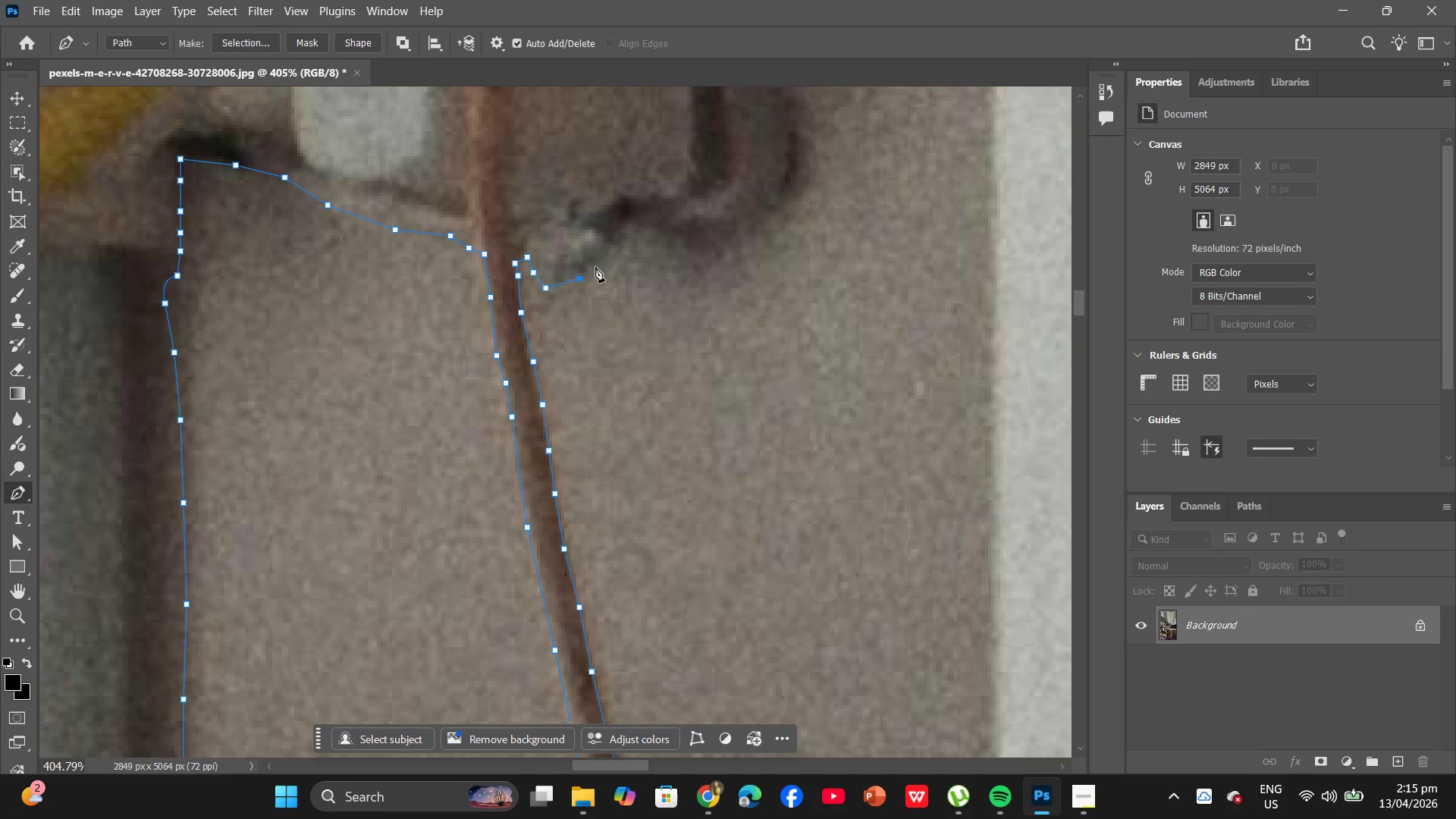 
left_click([597, 264])
 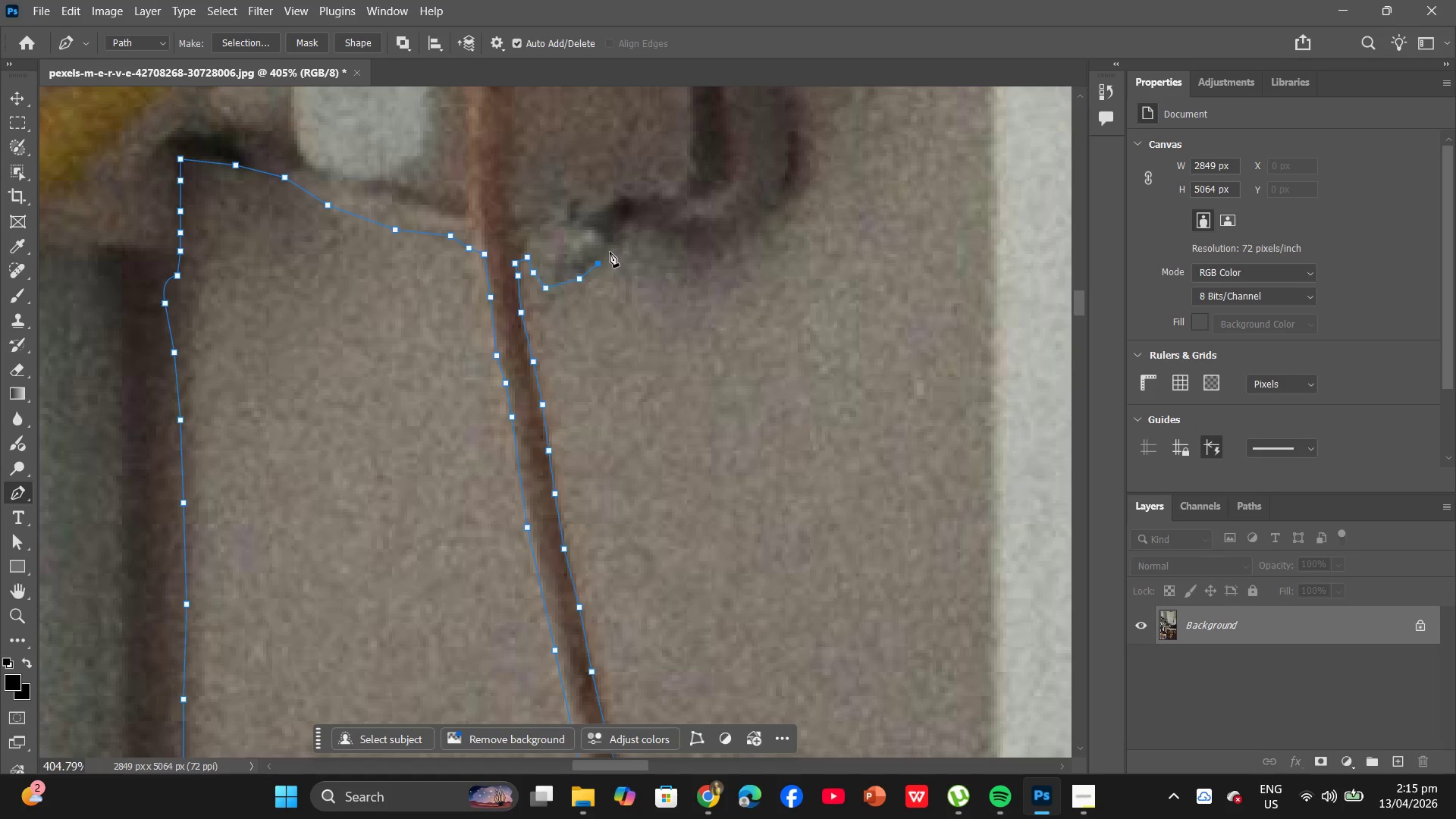 
left_click([613, 247])
 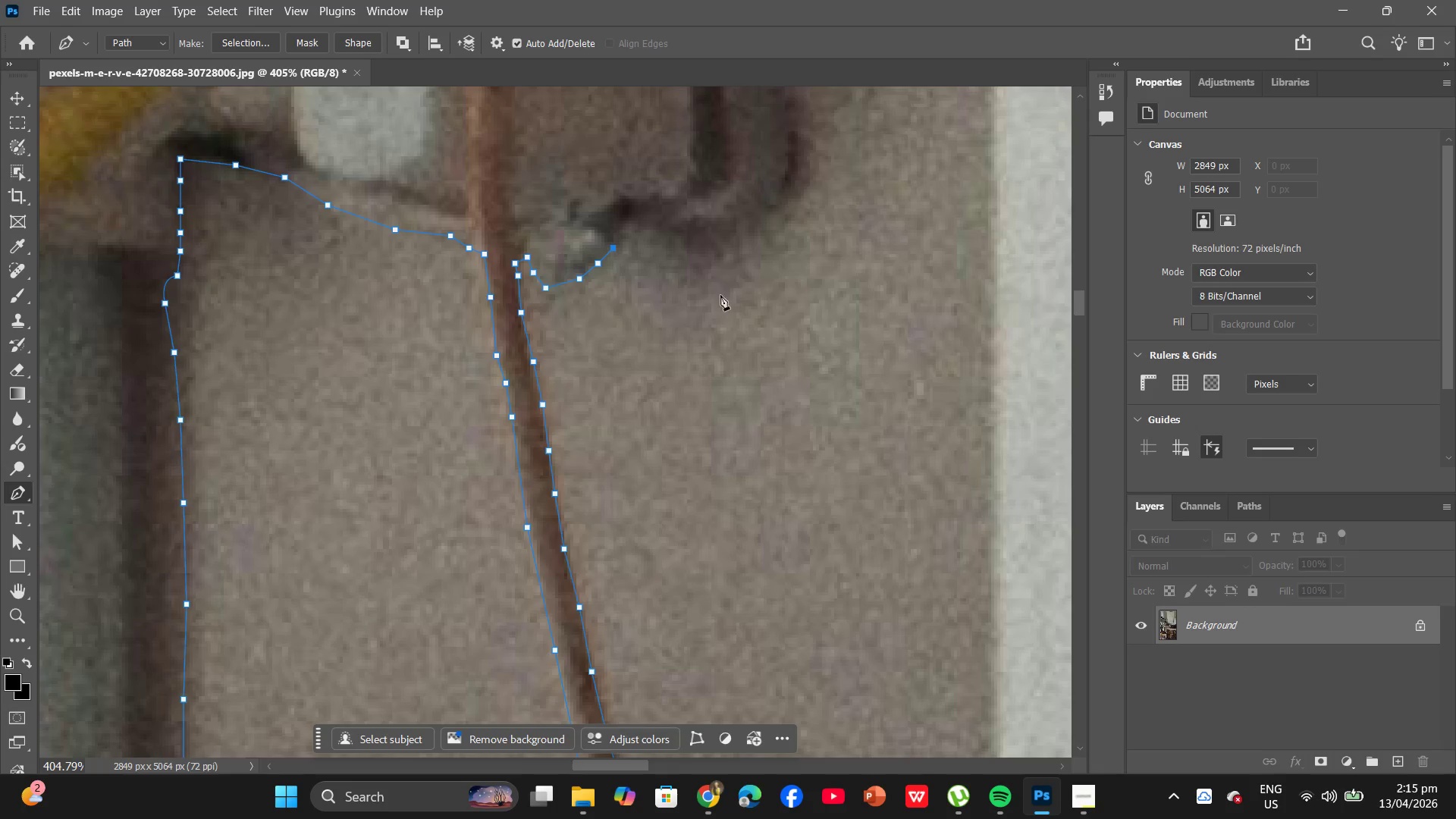 
hold_key(key=AltLeft, duration=0.73)
scroll: coordinate [711, 337], scroll_direction: down, amount: 8.0
 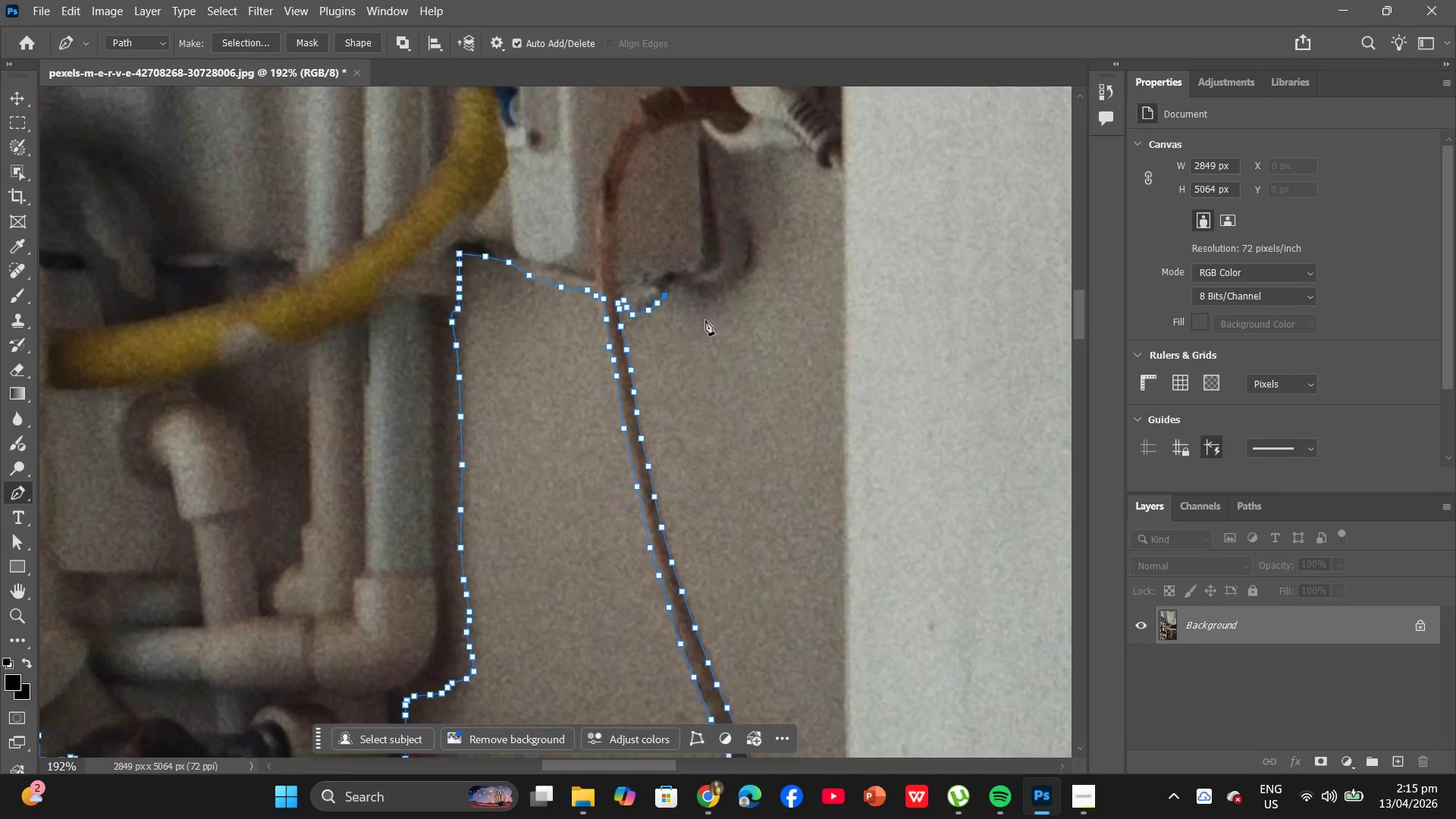 
hold_key(key=AltLeft, duration=0.77)
scroll: coordinate [715, 354], scroll_direction: up, amount: 6.0
 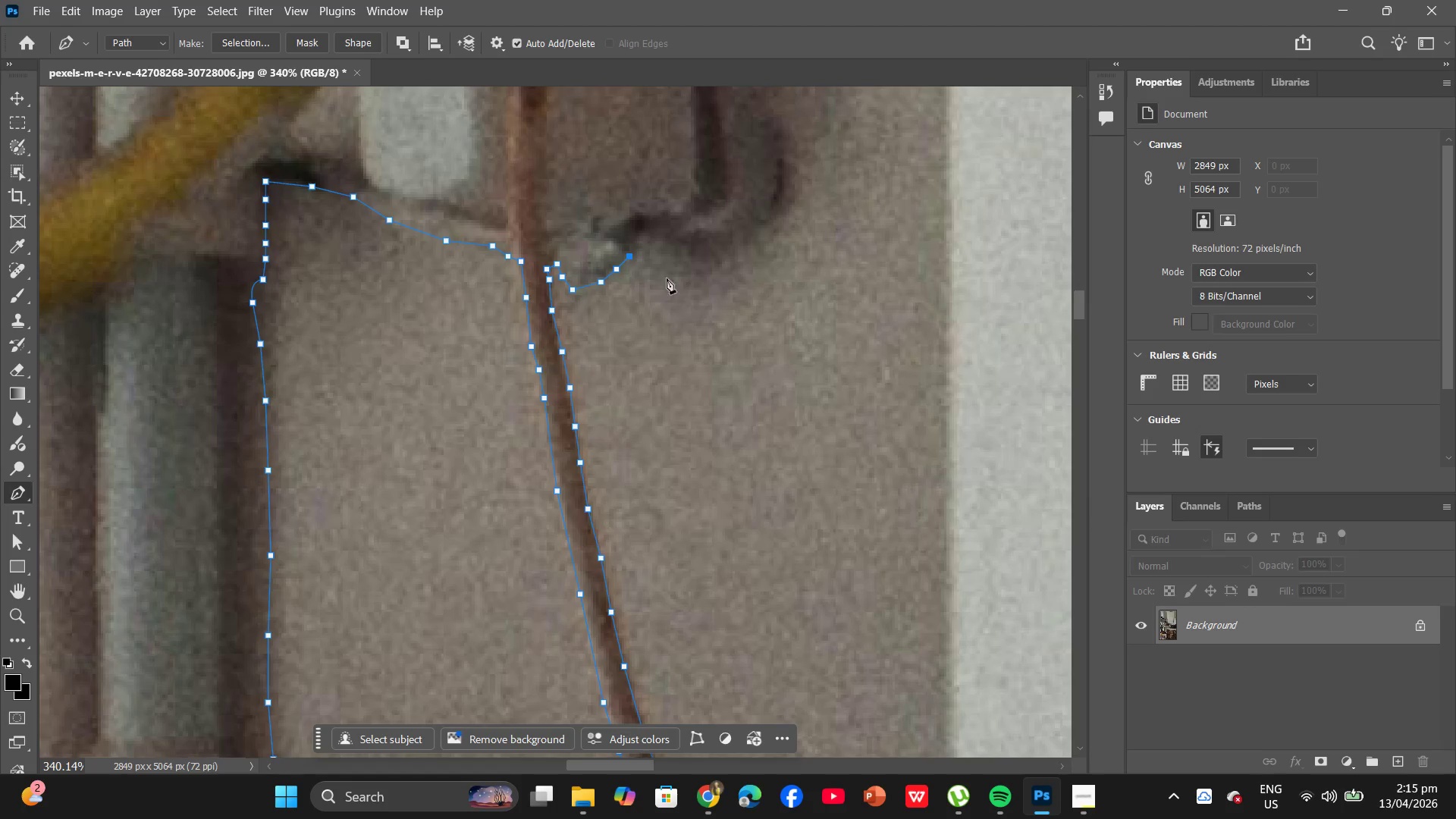 
hold_key(key=AltLeft, duration=1.11)
scroll: coordinate [689, 336], scroll_direction: down, amount: 6.0
 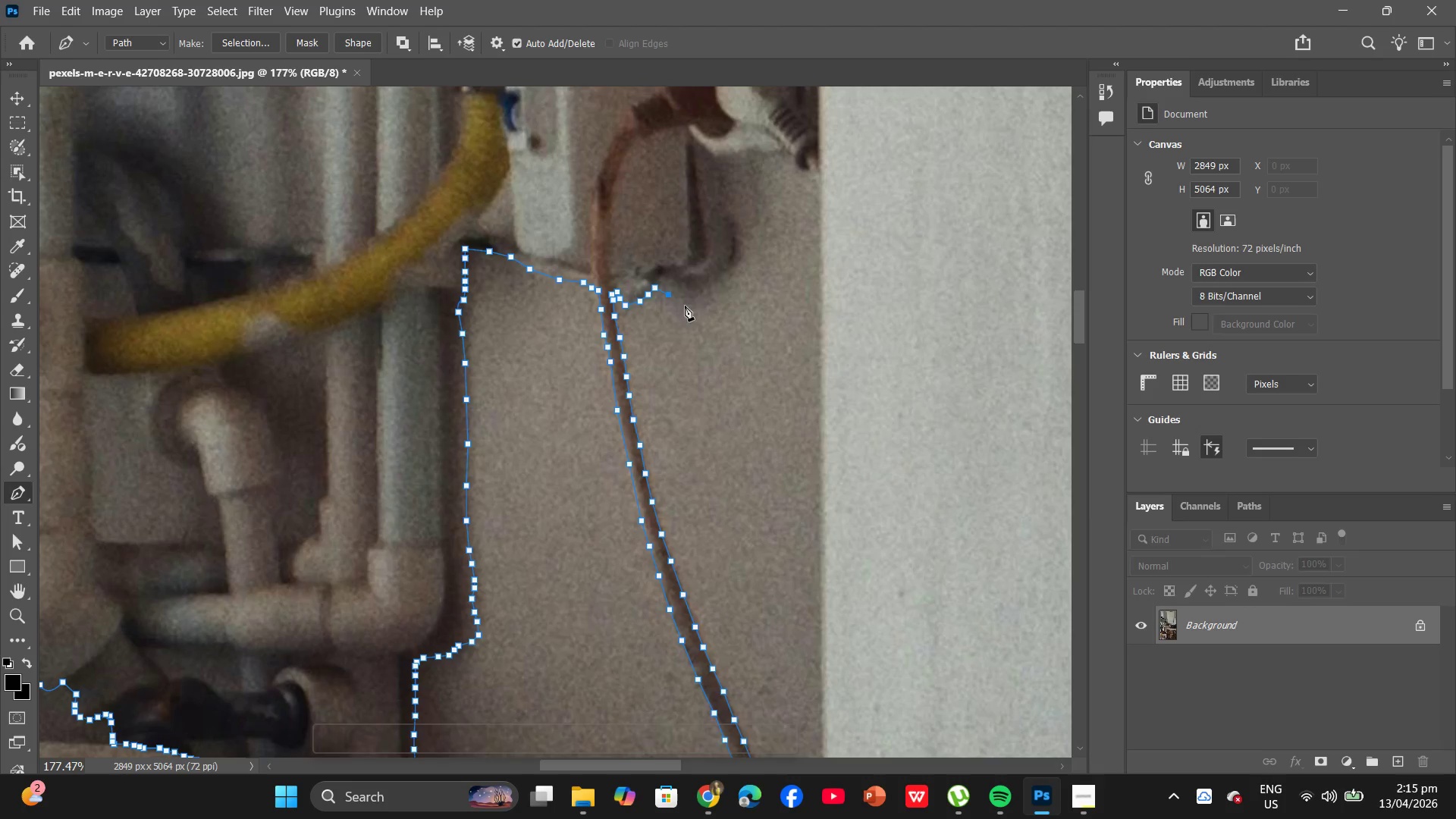 
left_click([698, 298])
 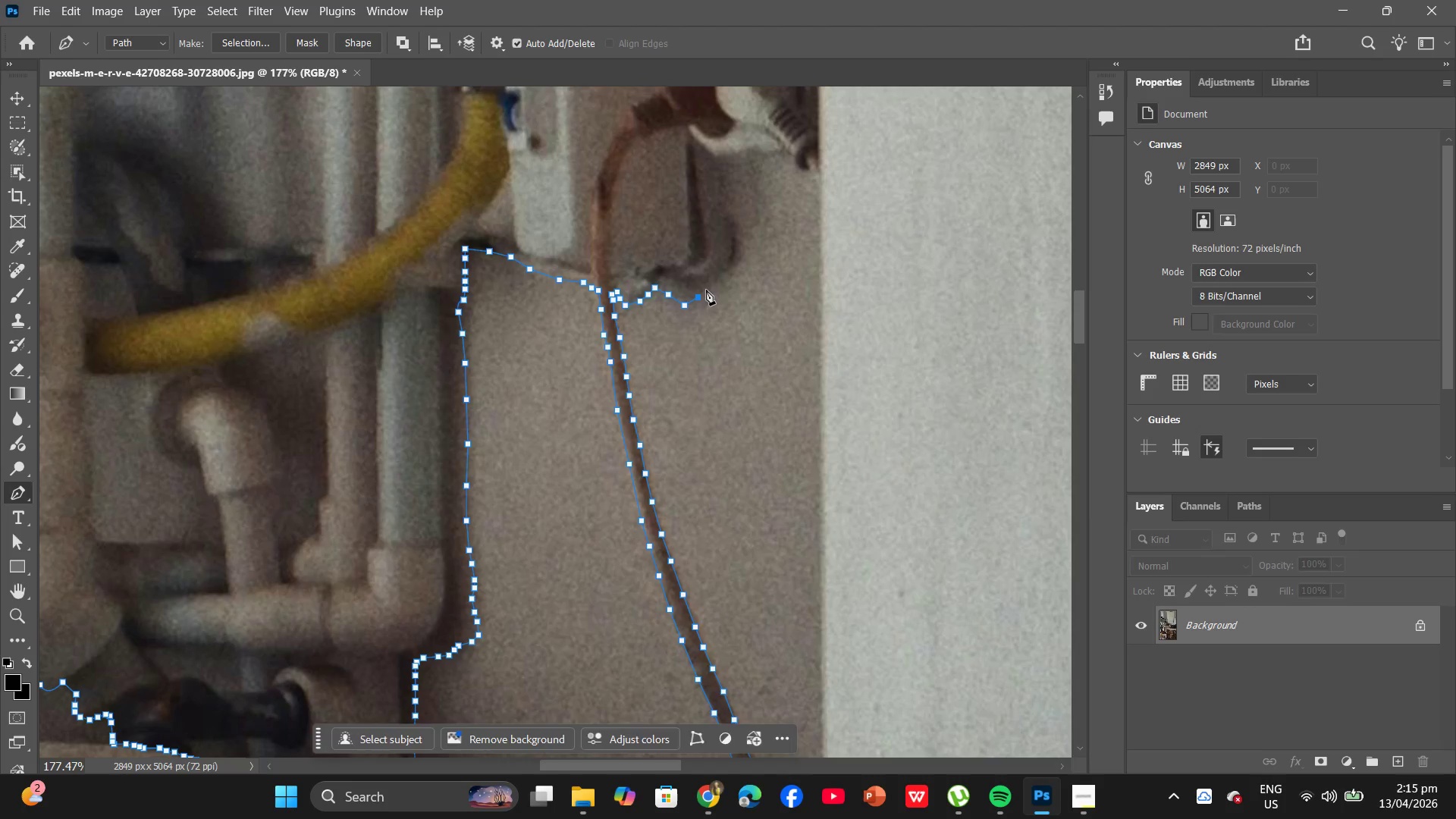 
left_click([707, 289])
 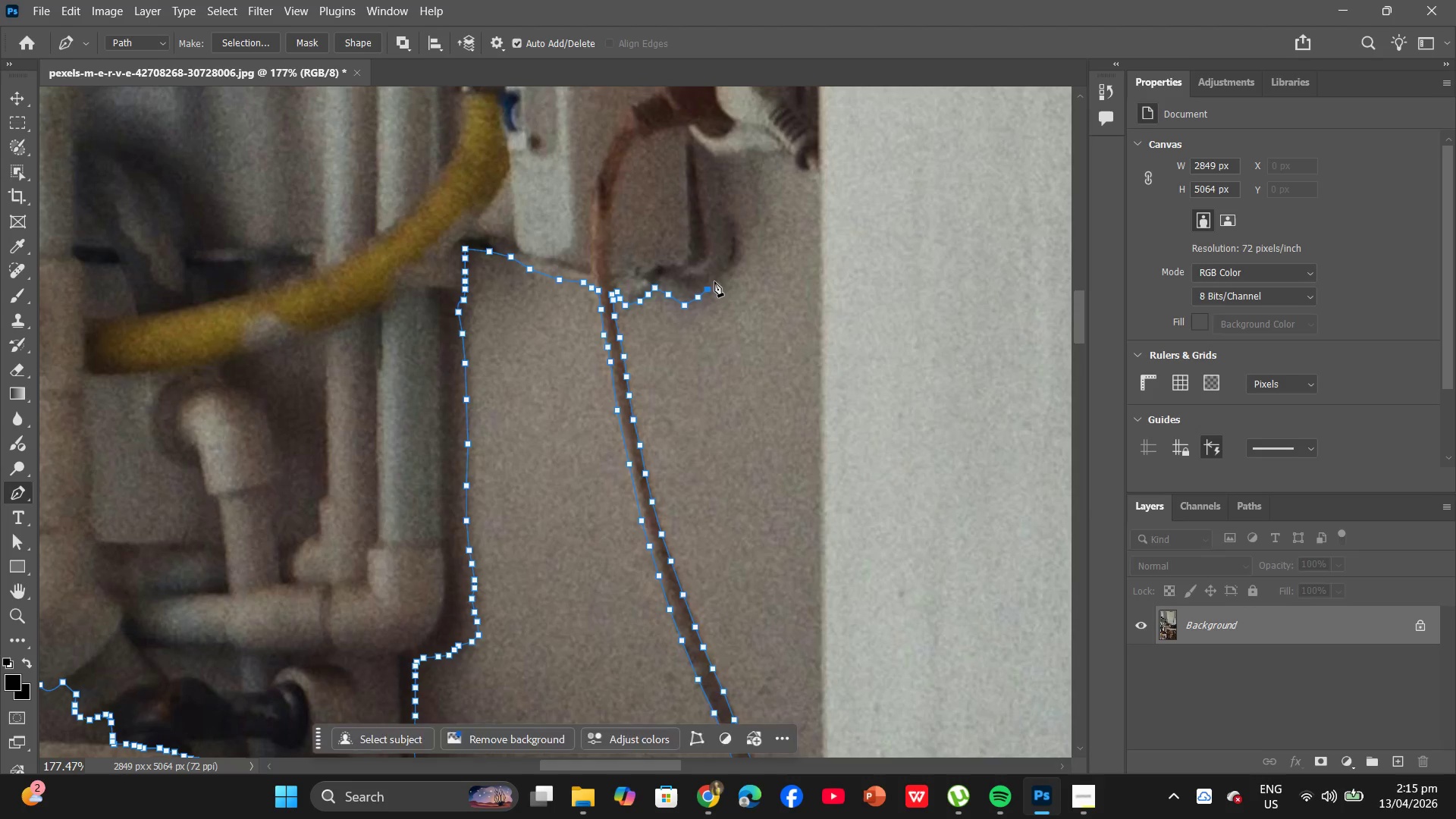 
left_click([714, 281])
 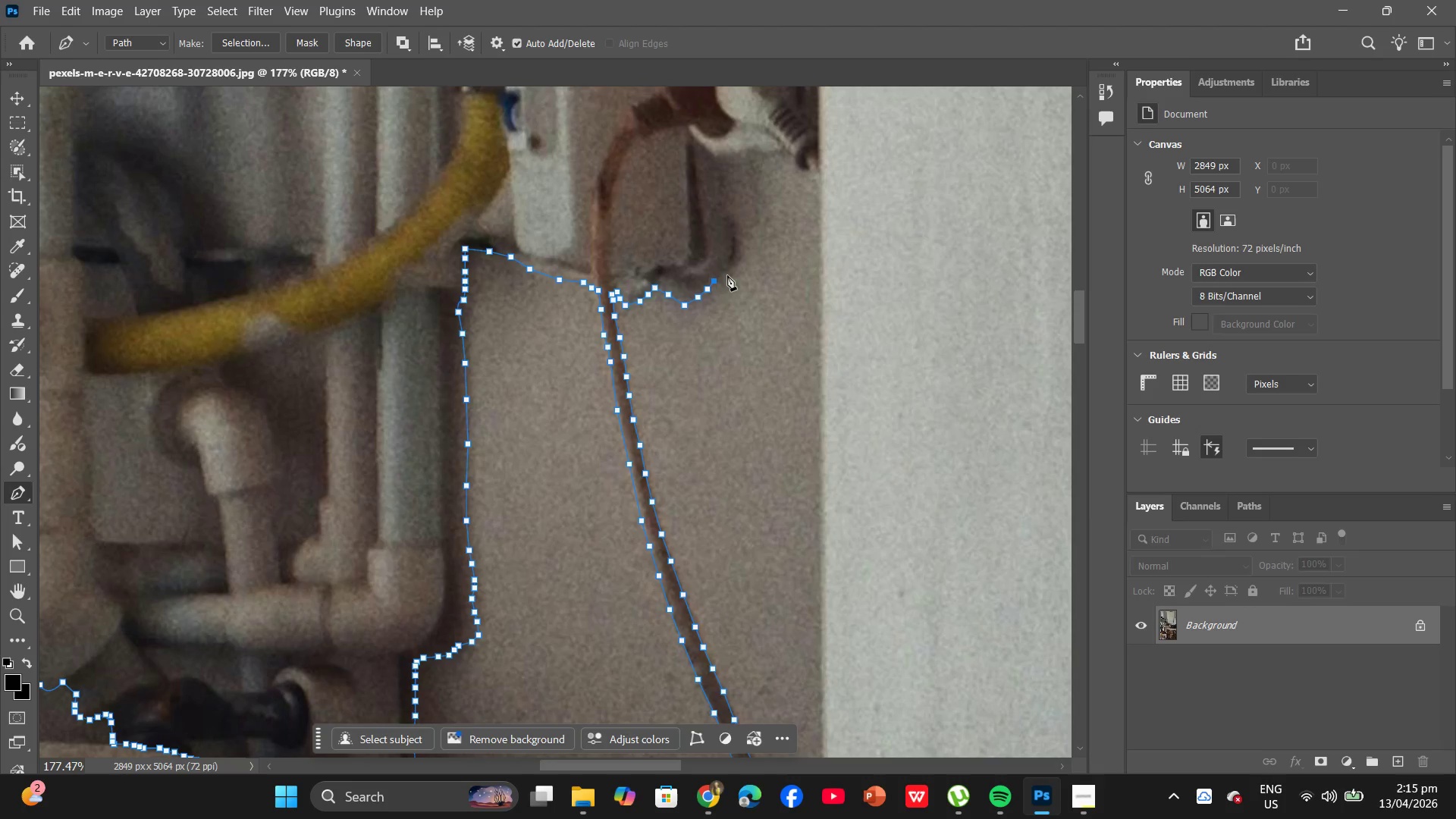 
left_click([727, 275])
 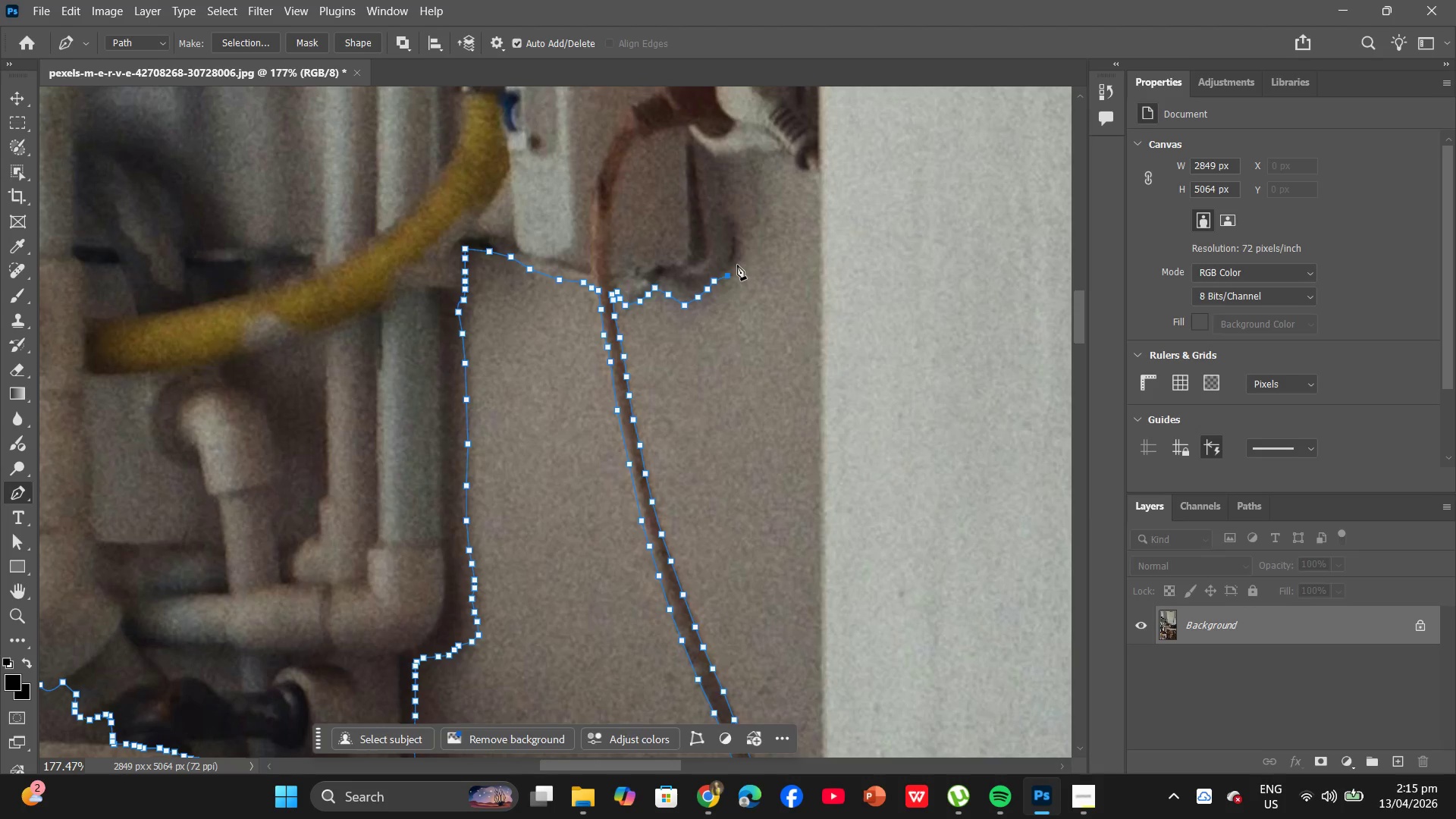 
left_click([737, 265])
 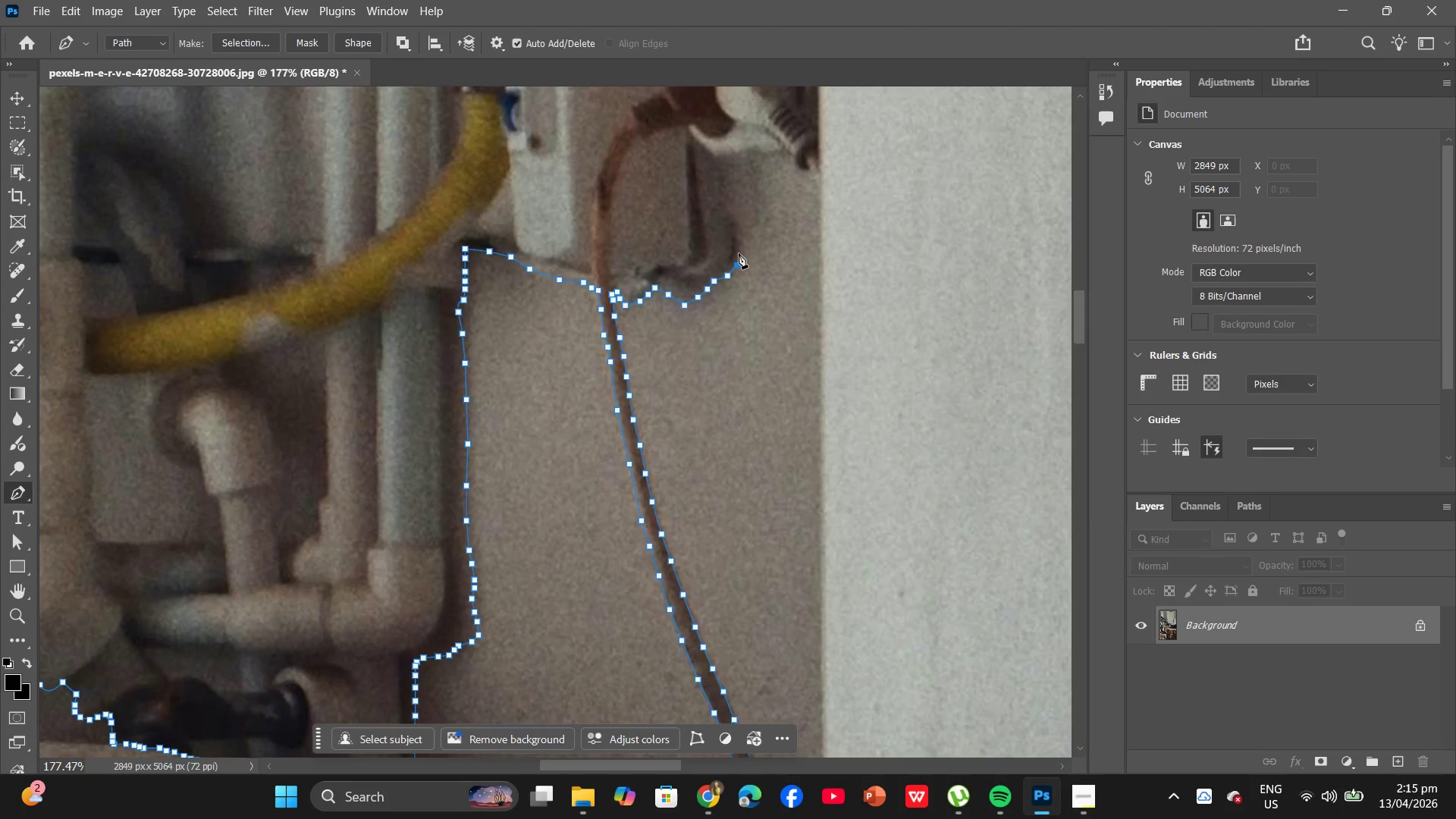 
hold_key(key=AltLeft, duration=0.89)
scroll: coordinate [750, 284], scroll_direction: up, amount: 8.0
 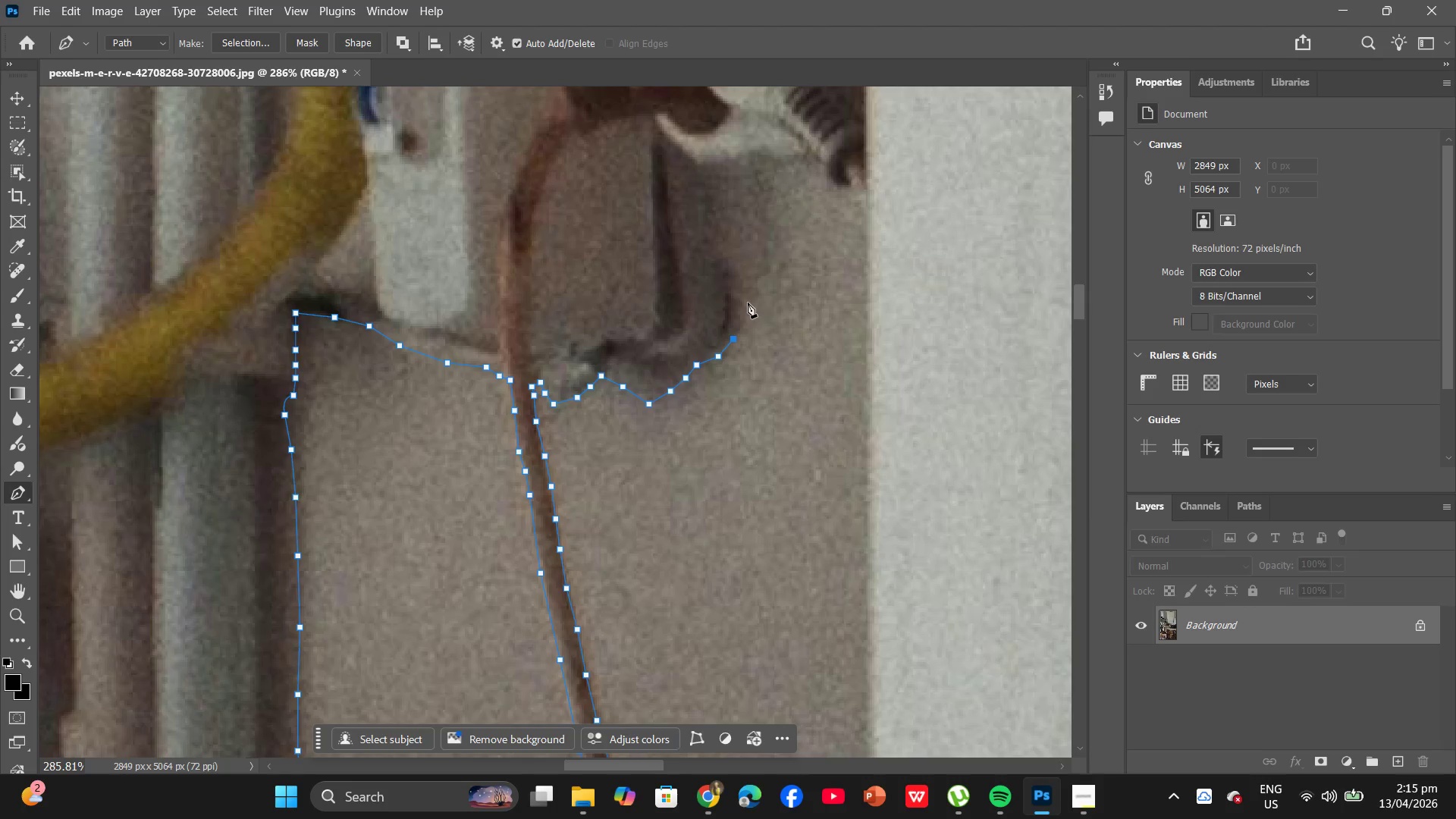 
left_click([742, 302])
 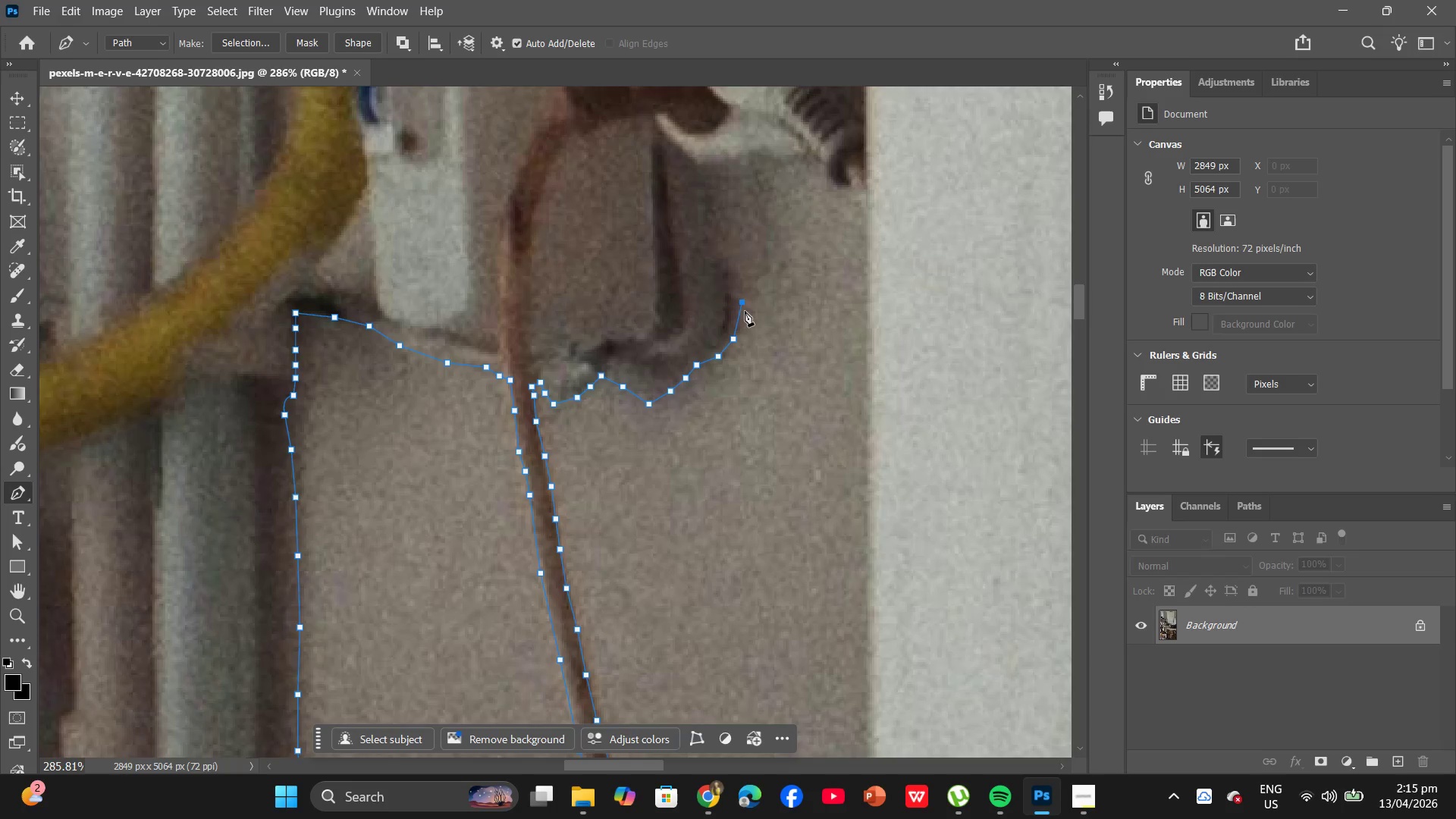 
key(Alt+AltLeft)
 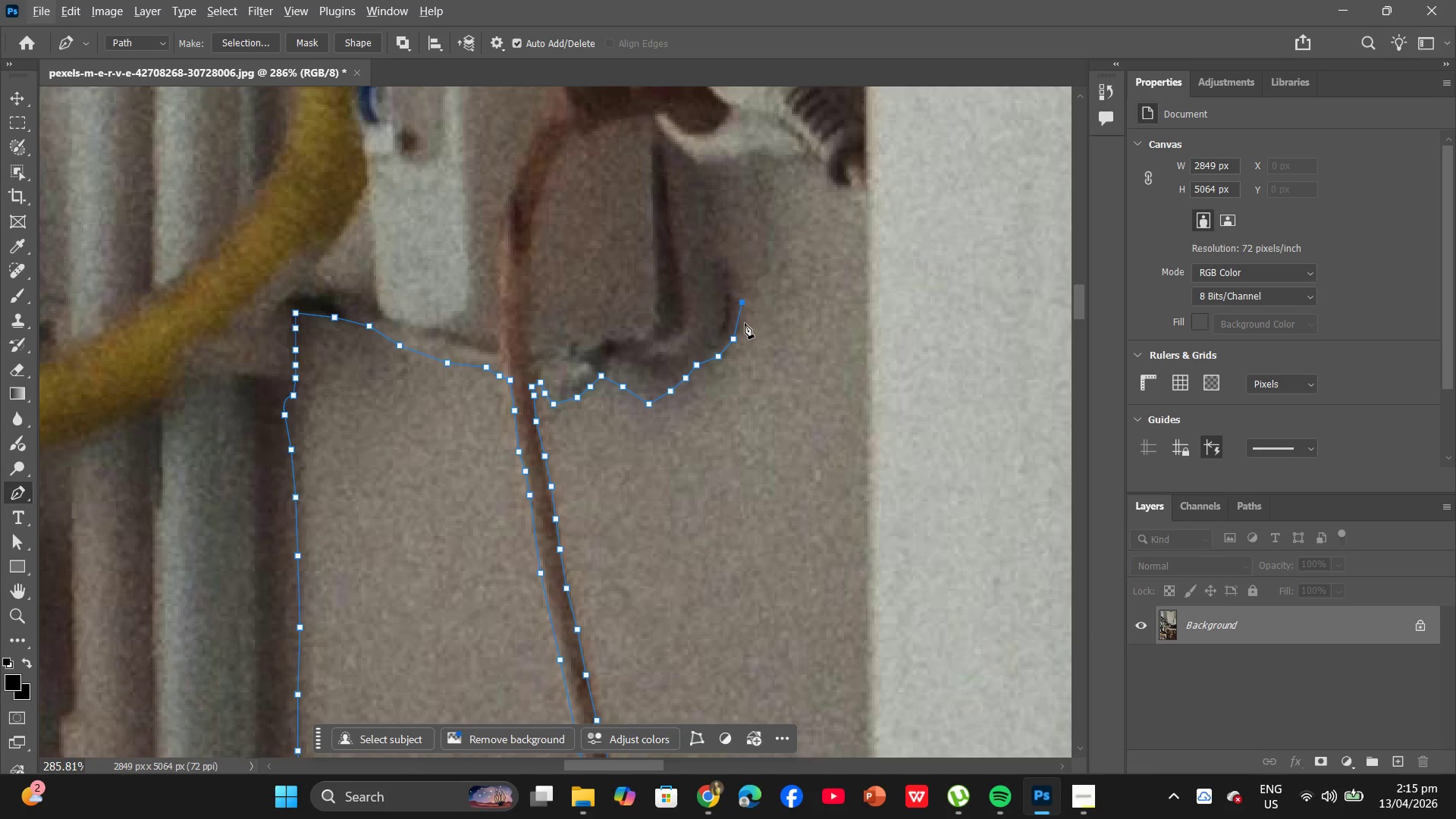 
key(Control+ControlLeft)
 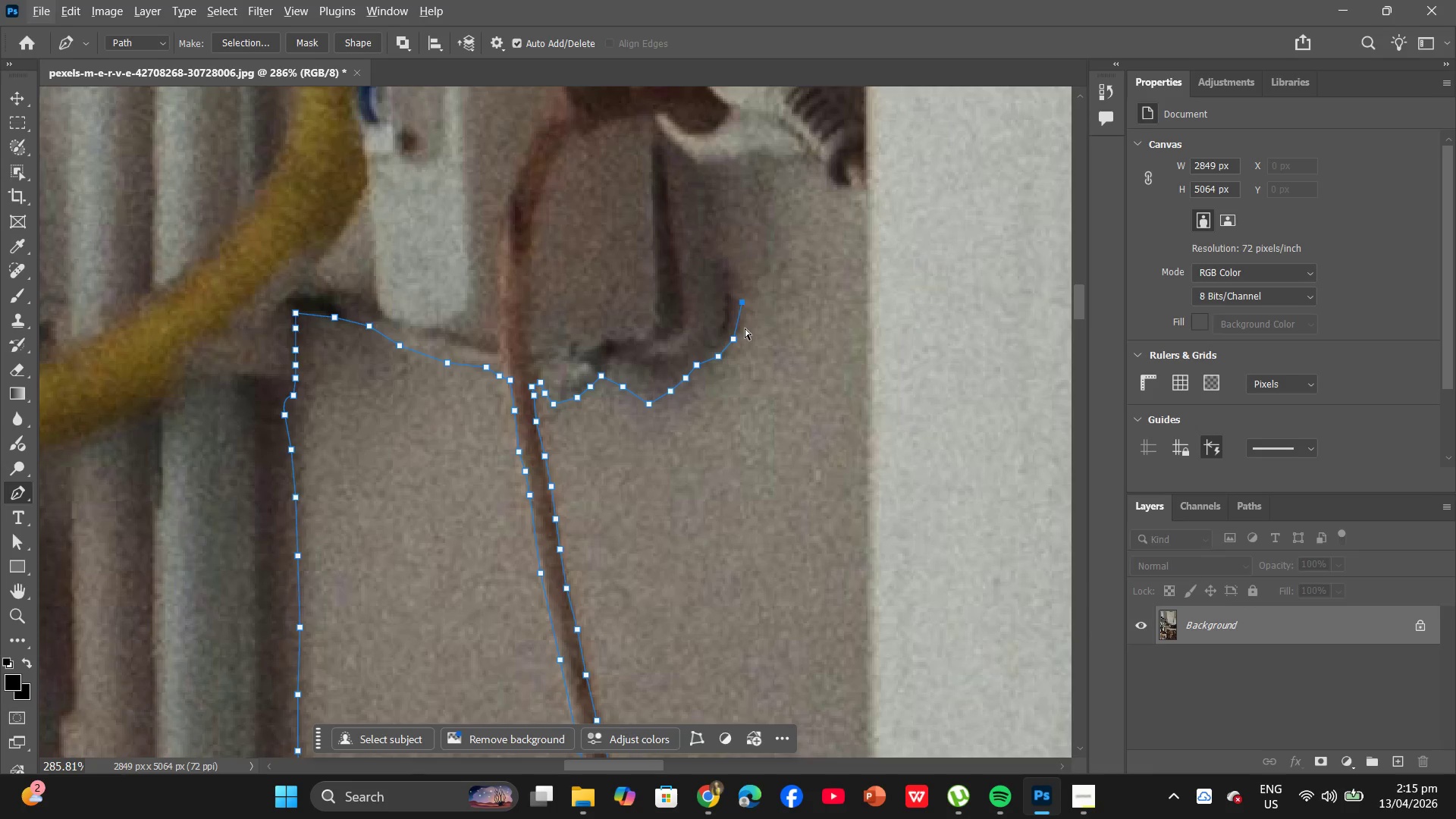 
key(Control+Z)
 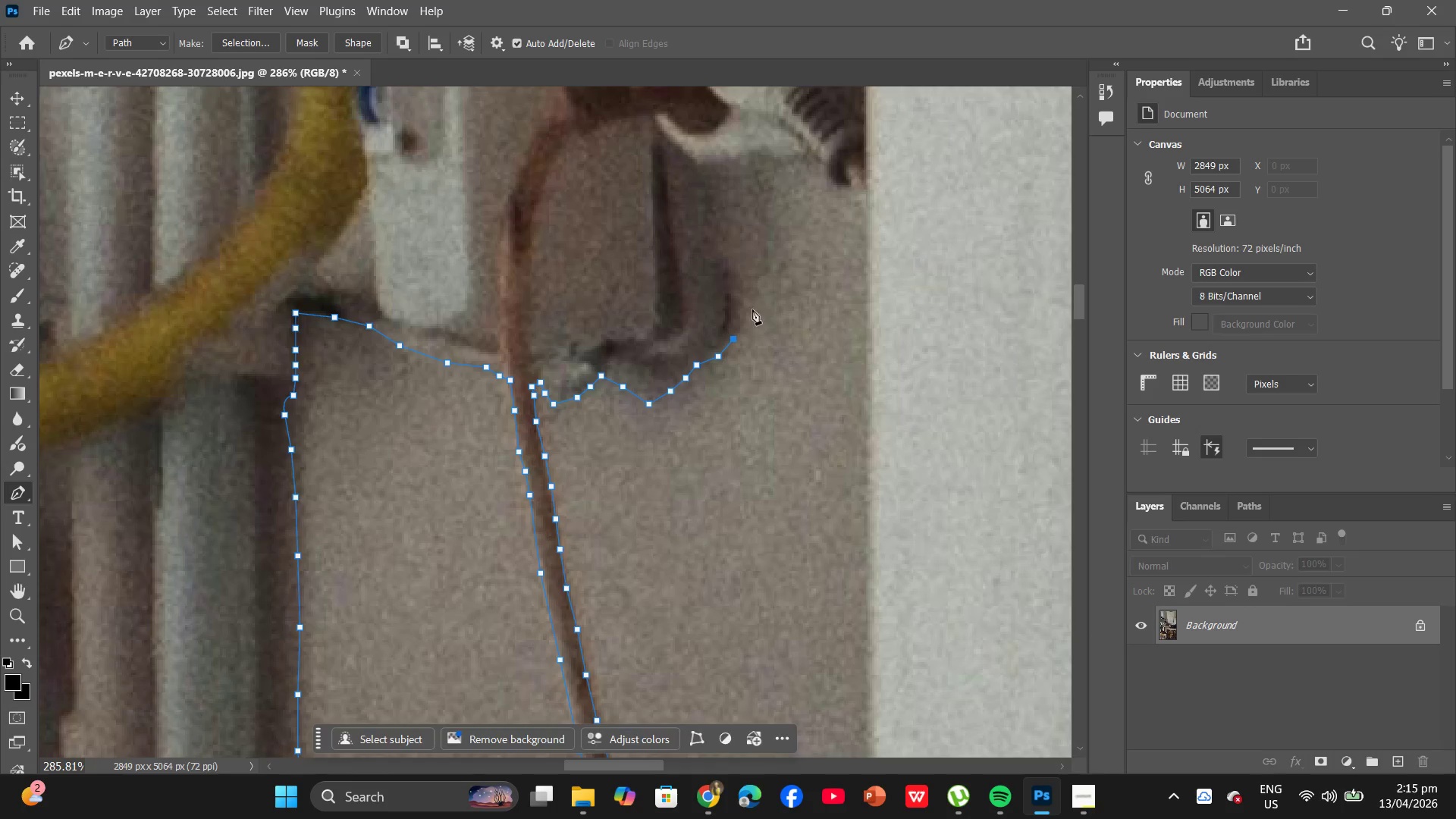 
left_click_drag(start_coordinate=[752, 308], to_coordinate=[761, 284])
 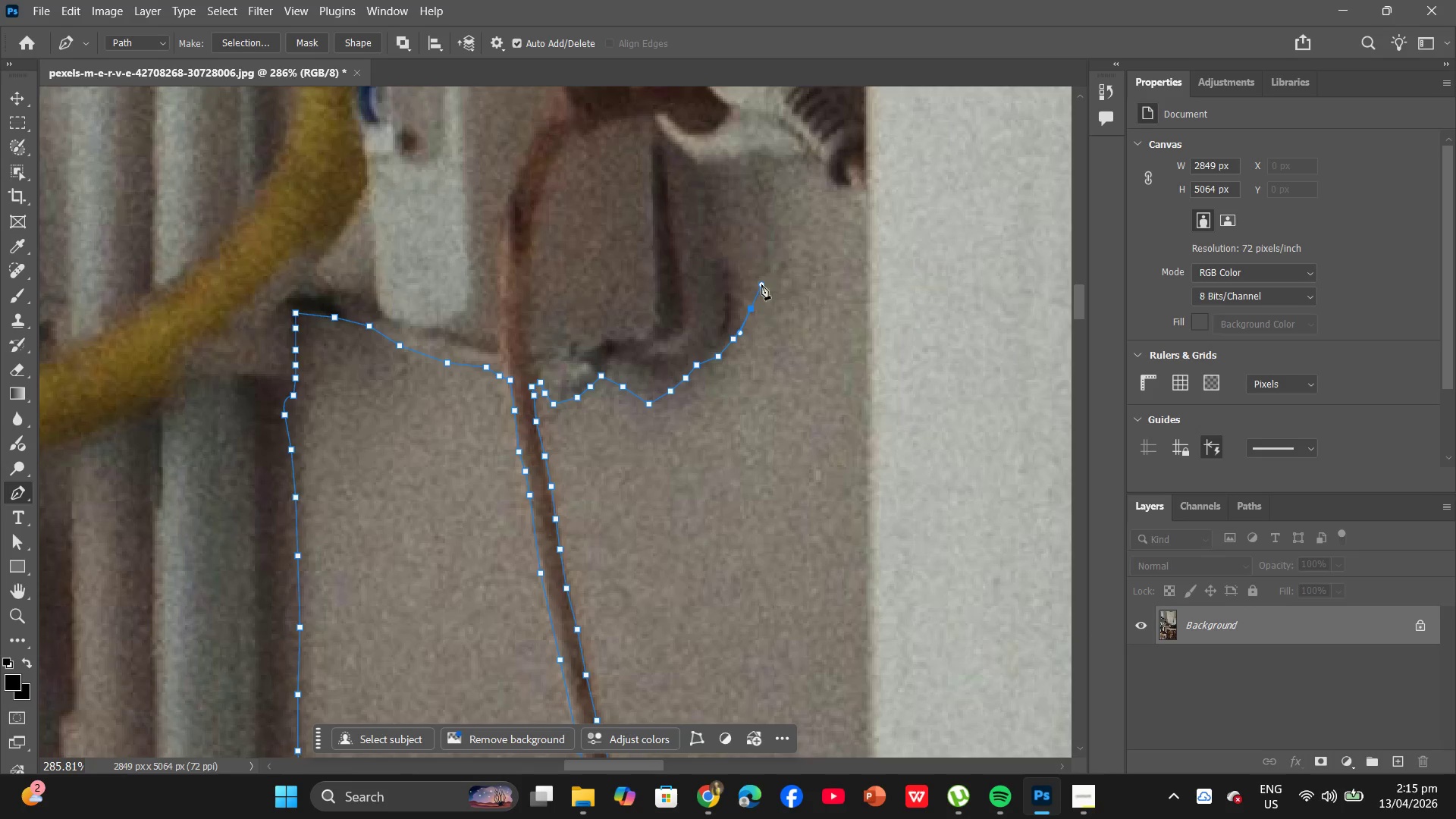 
key(Control+ControlLeft)
 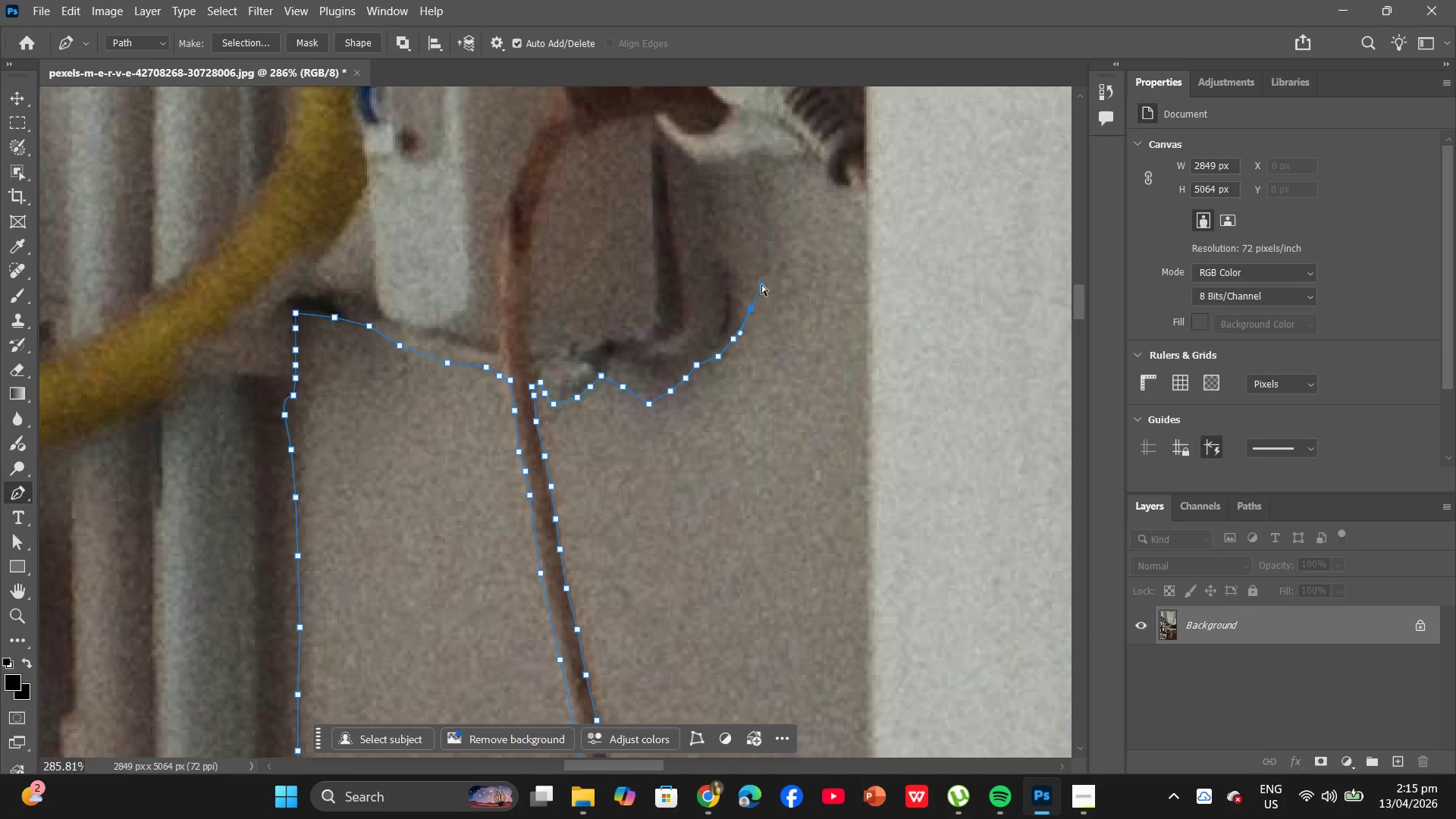 
key(Control+Z)
 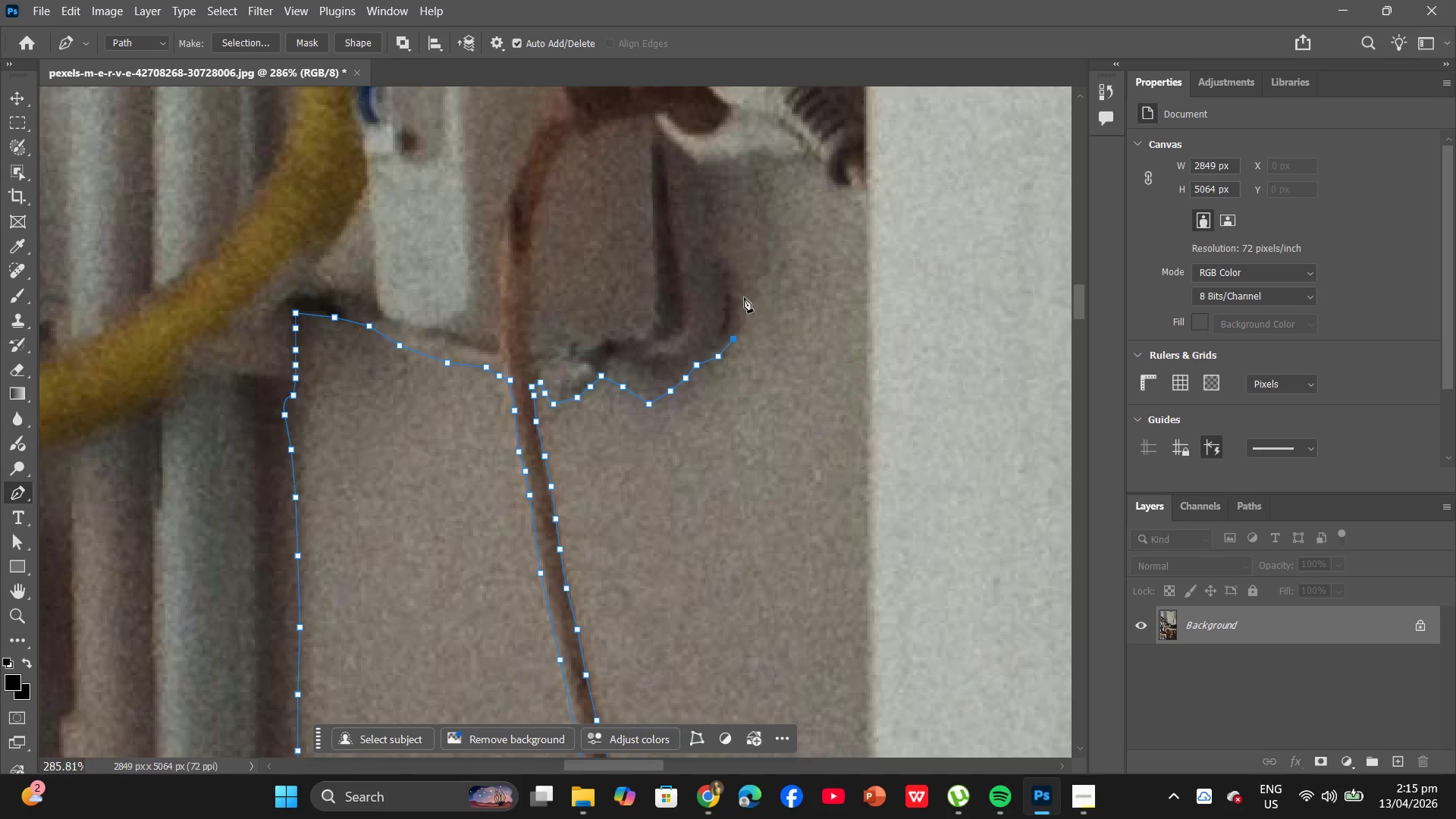 
left_click_drag(start_coordinate=[744, 297], to_coordinate=[741, 278])
 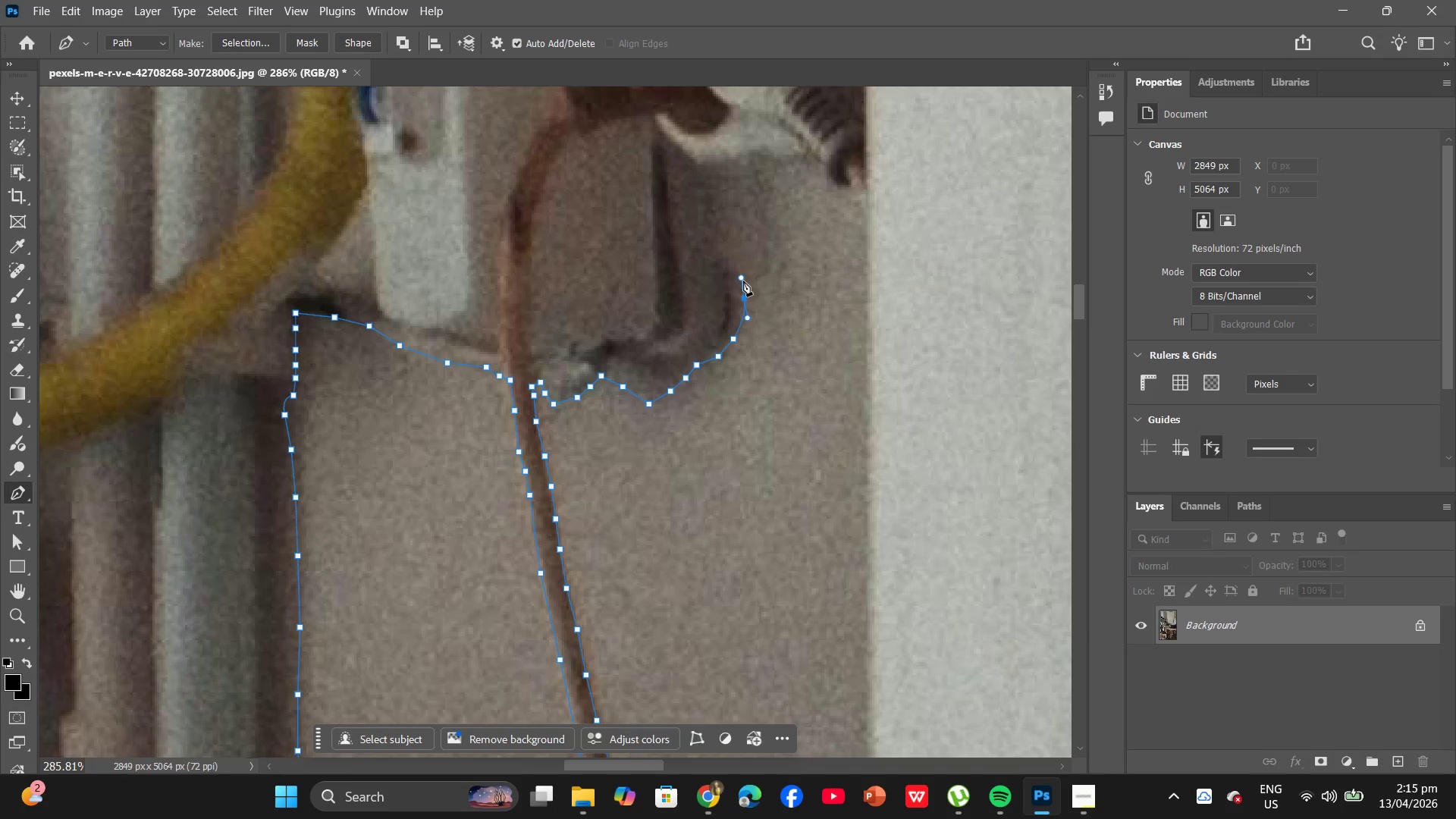 
hold_key(key=AltLeft, duration=1.14)
 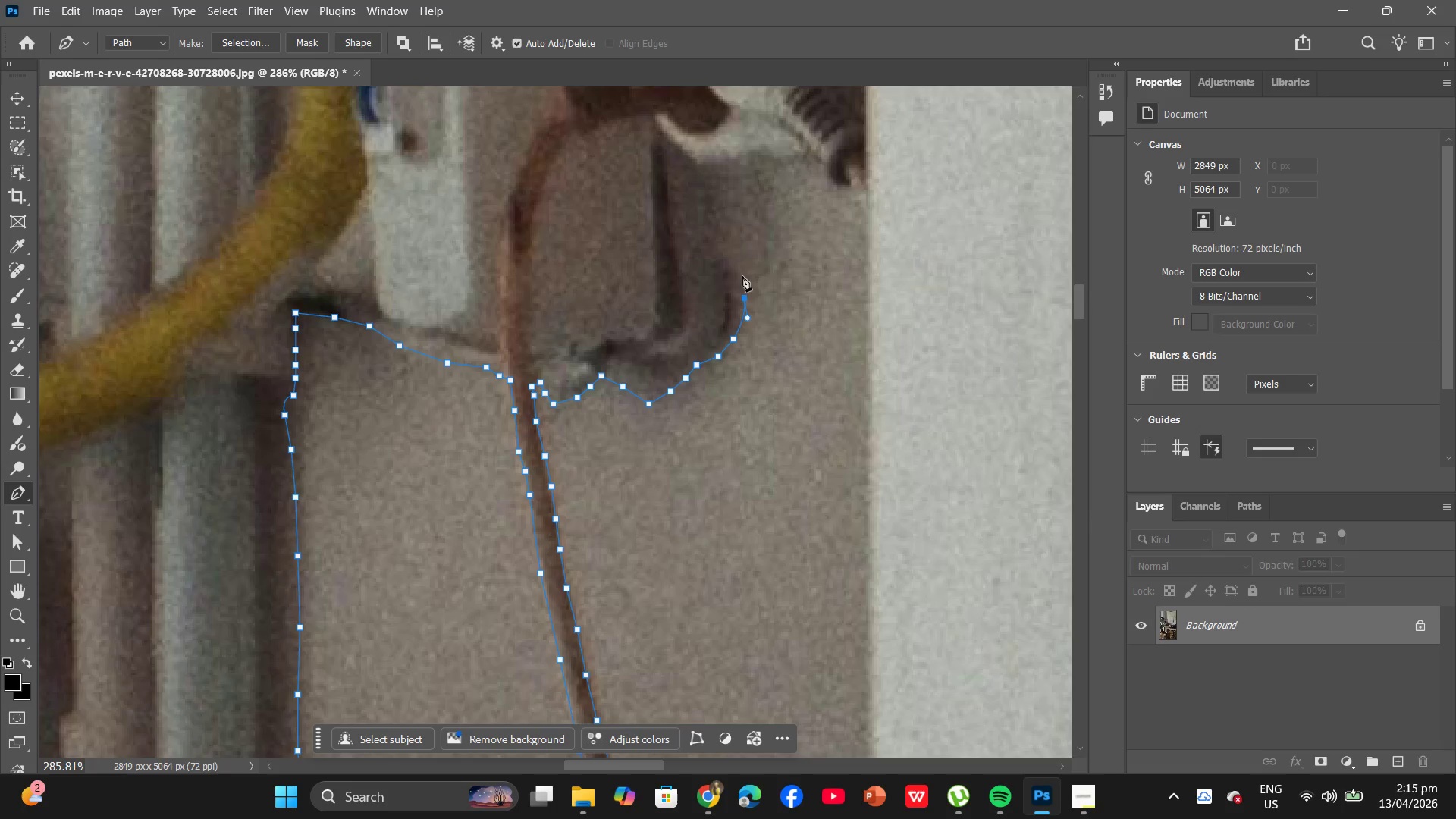 
left_click([742, 276])
 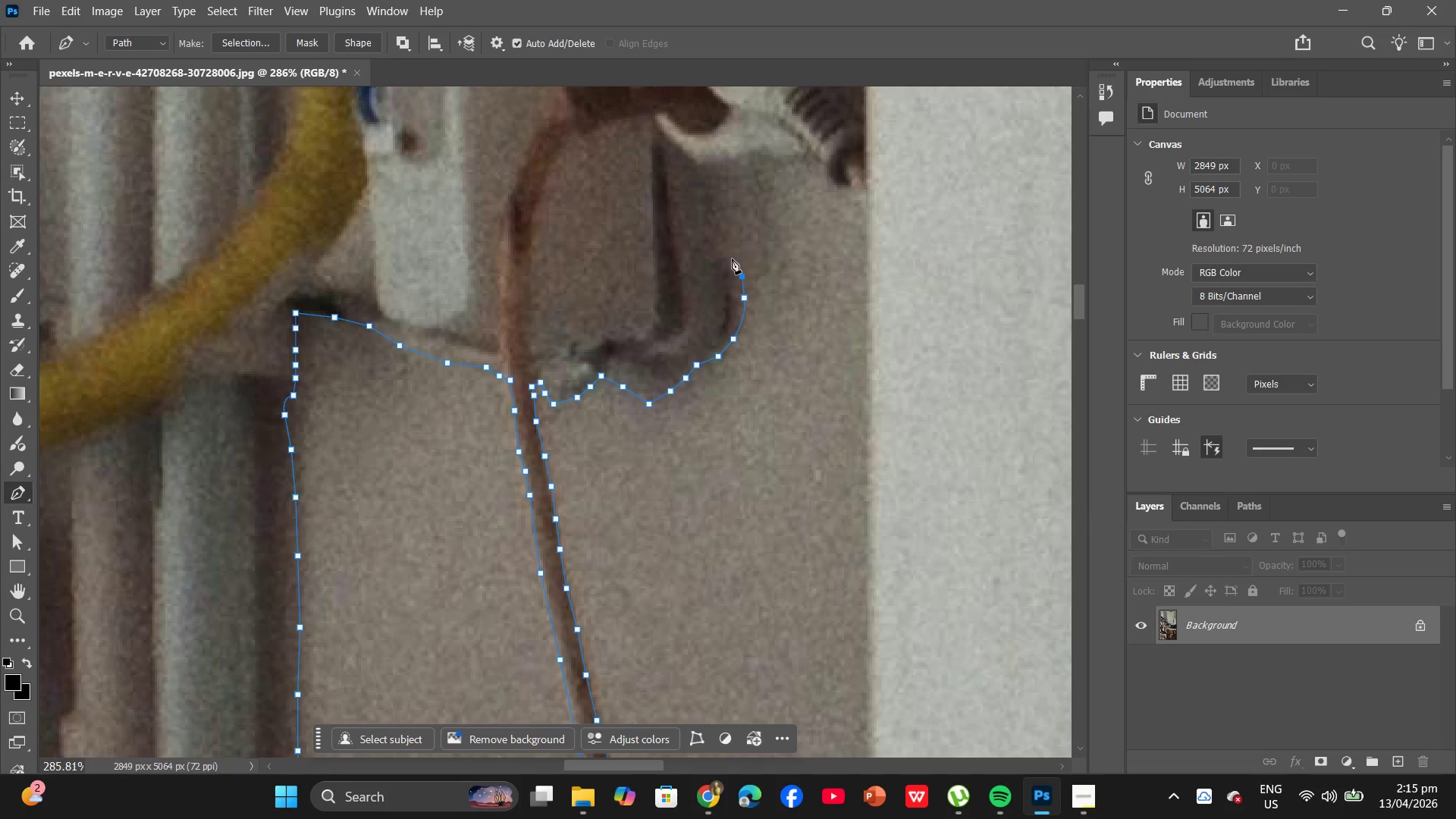 
left_click([730, 260])
 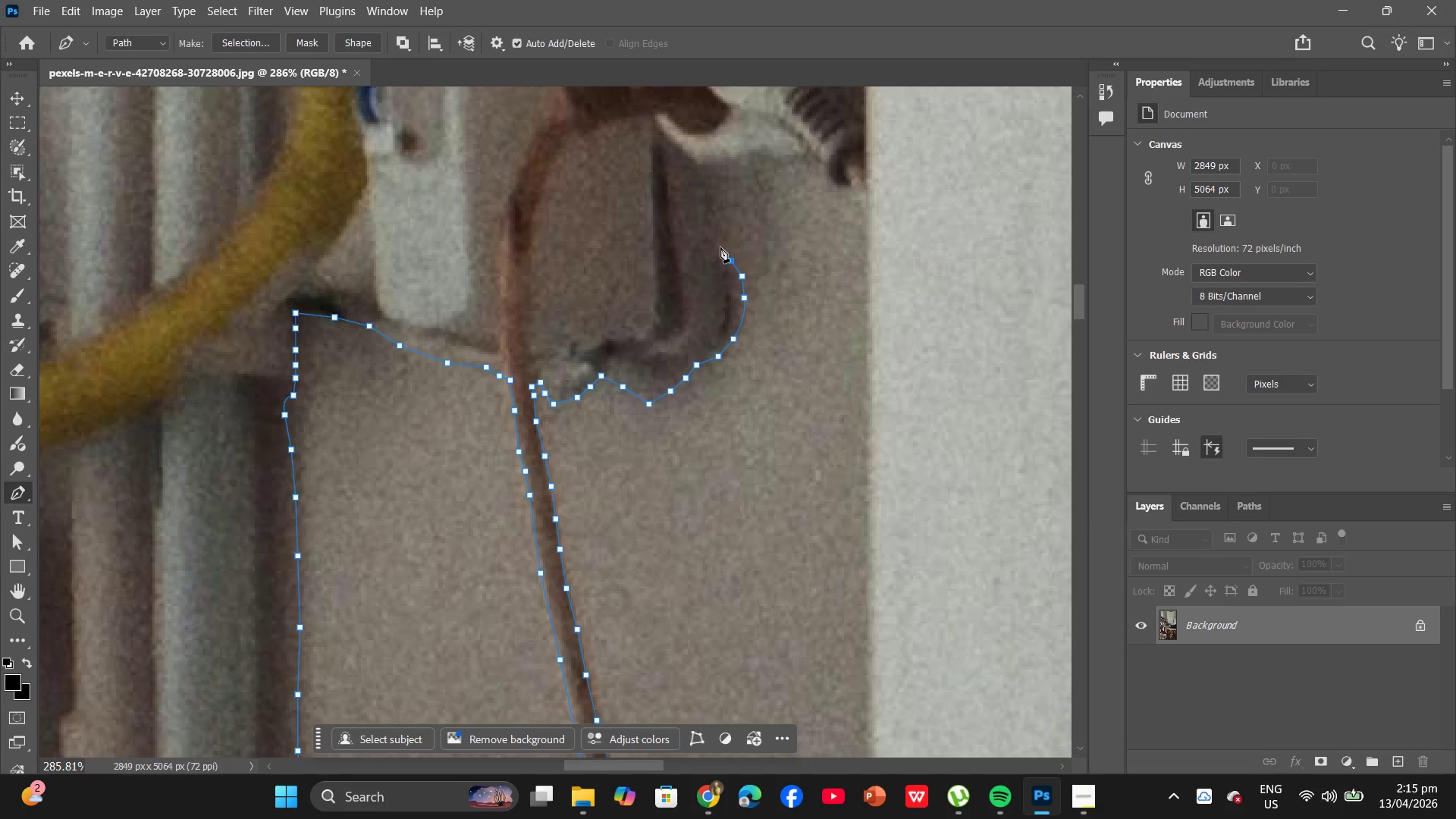 
left_click([720, 246])
 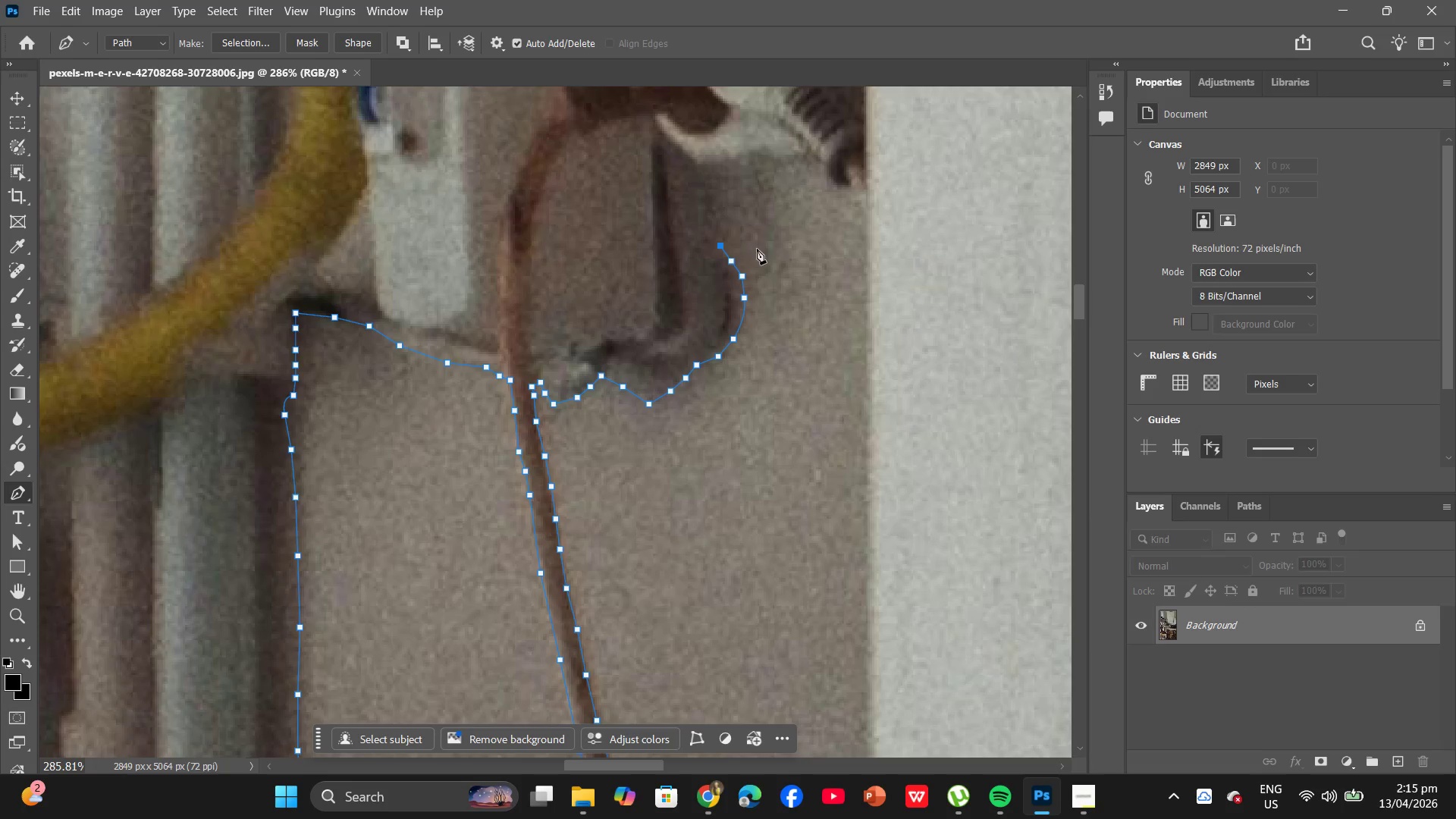 
hold_key(key=AltLeft, duration=0.98)
scroll: coordinate [765, 244], scroll_direction: down, amount: 8.0
 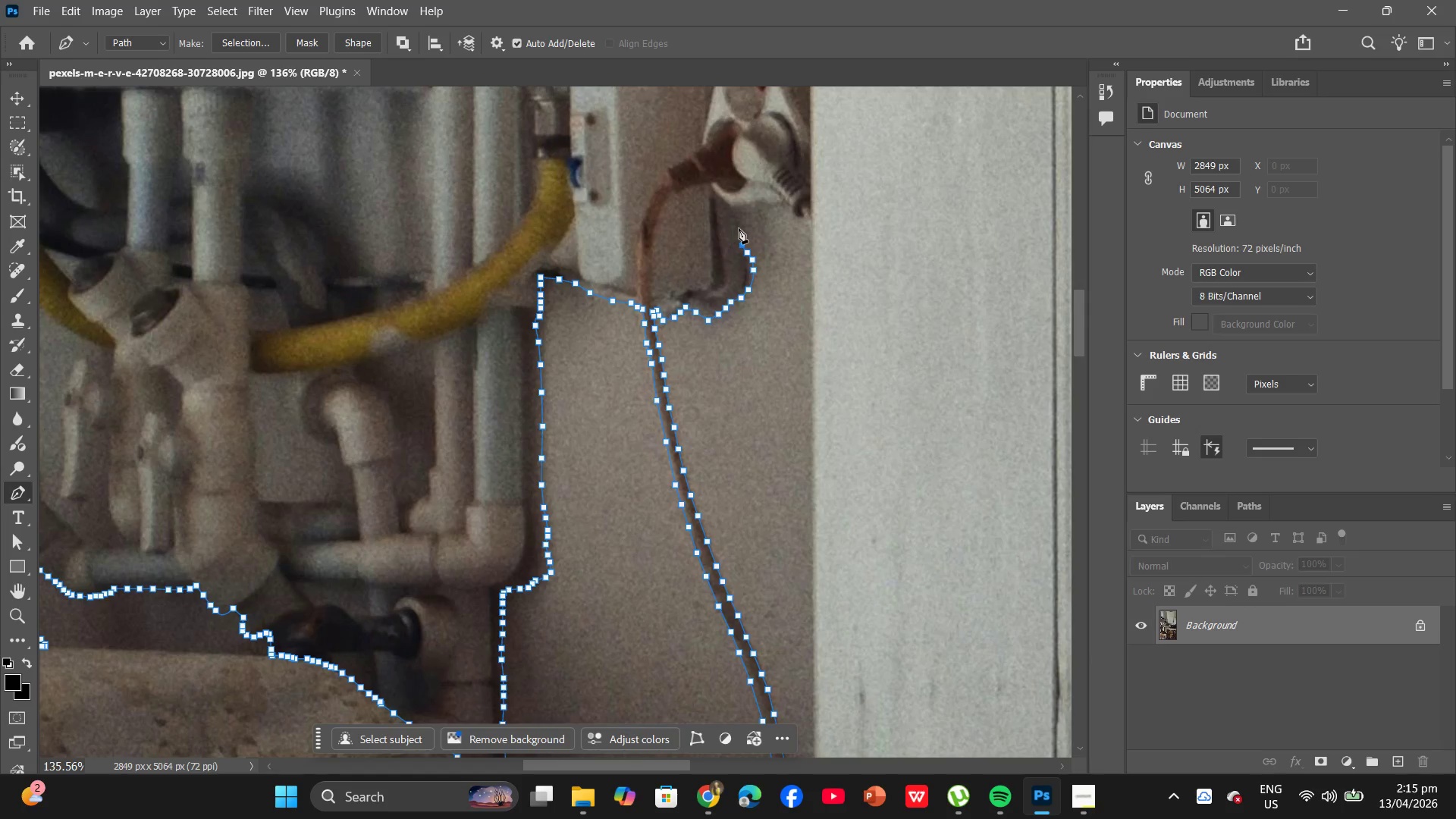 
left_click([739, 228])
 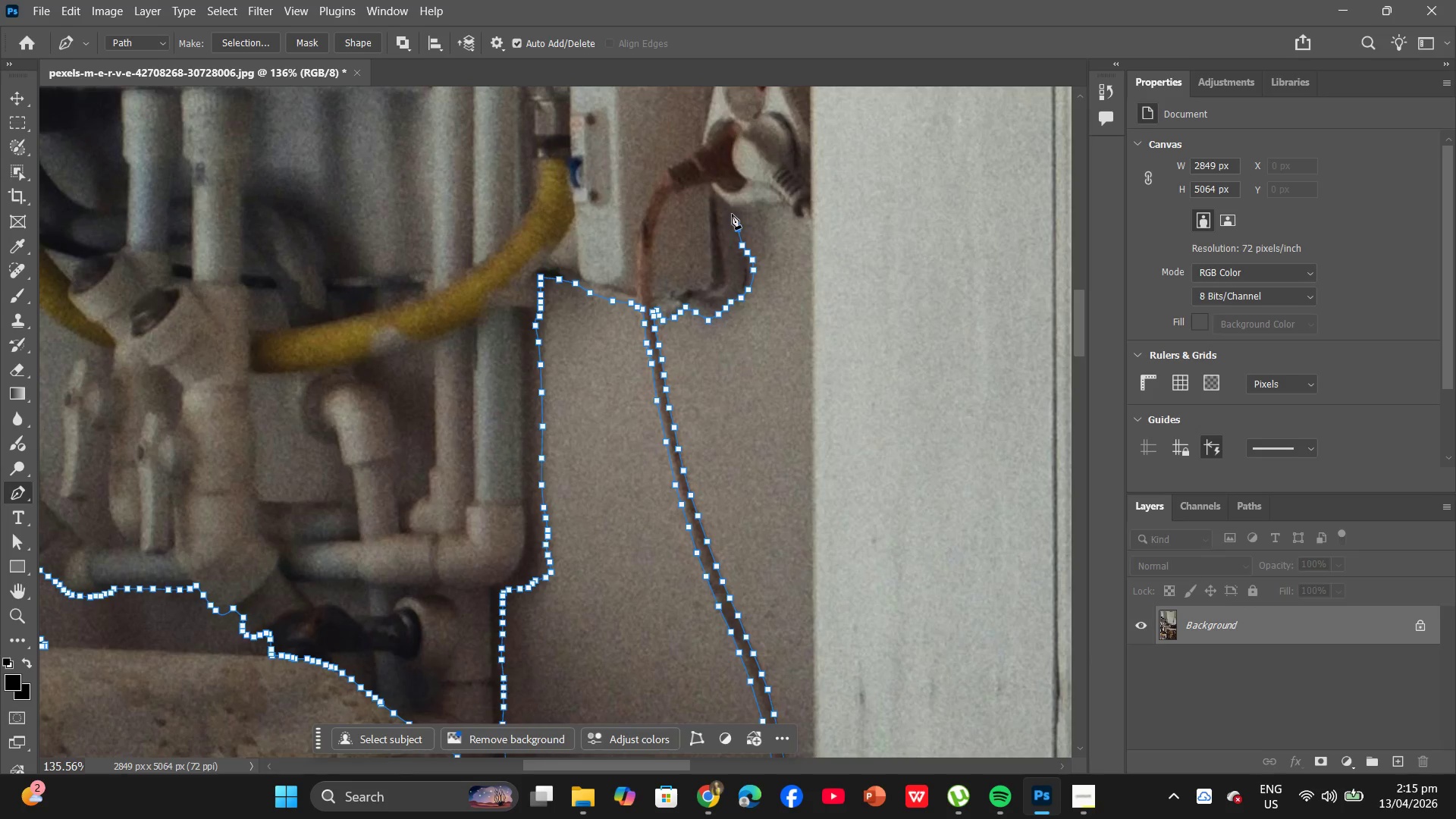 
left_click([732, 214])
 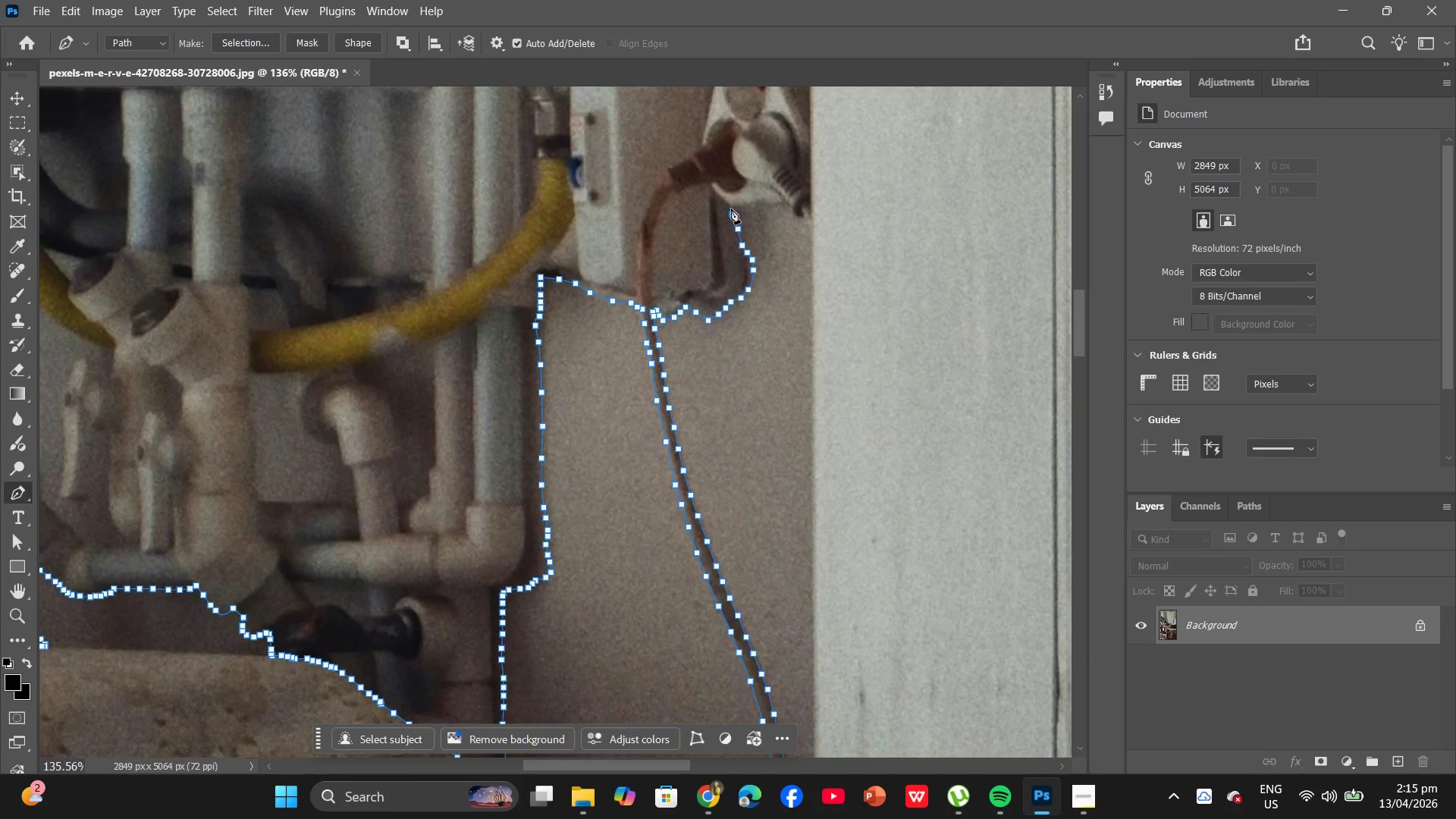 
left_click([731, 209])
 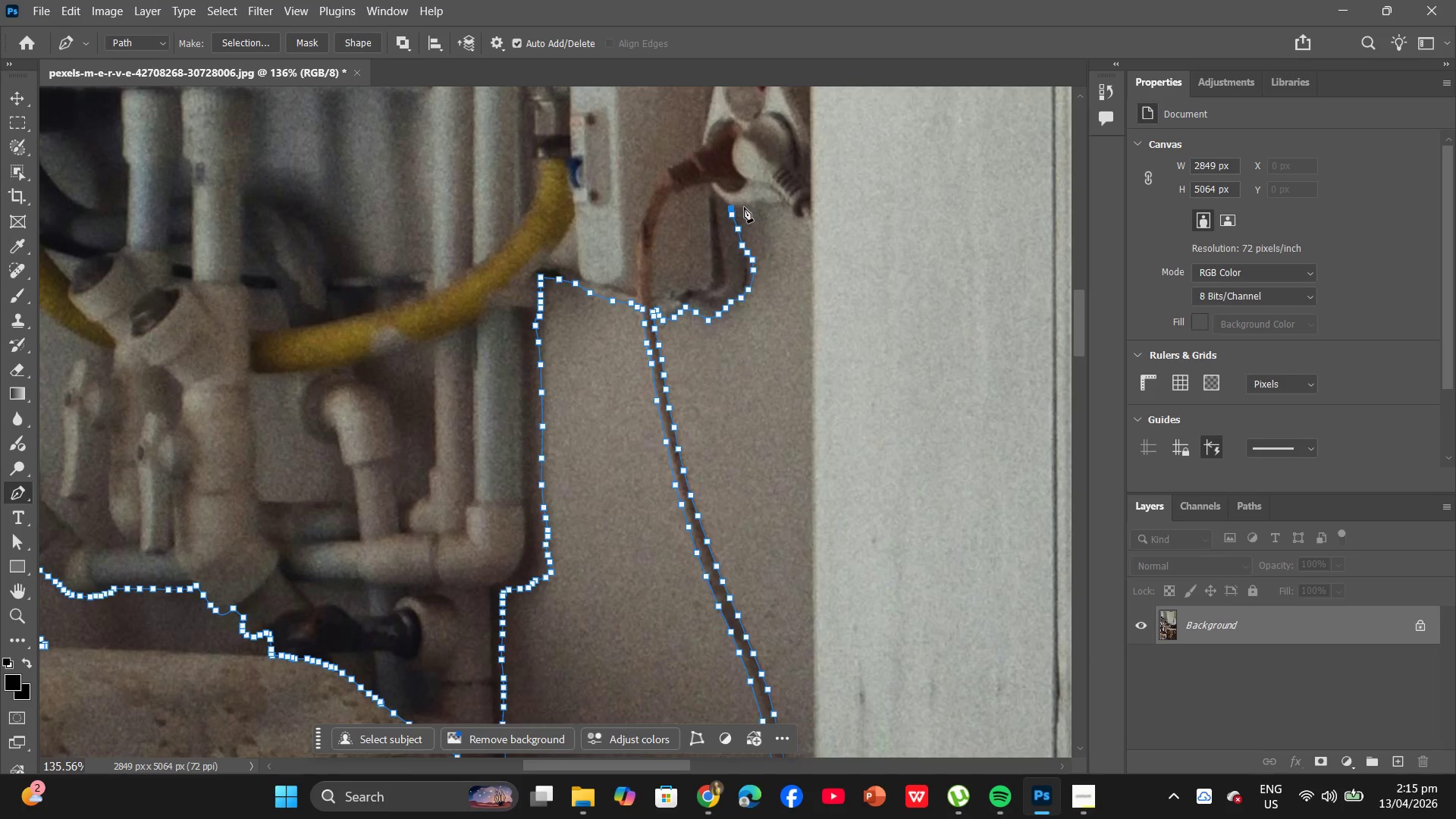 
hold_key(key=AltLeft, duration=0.92)
left_click([751, 206])
 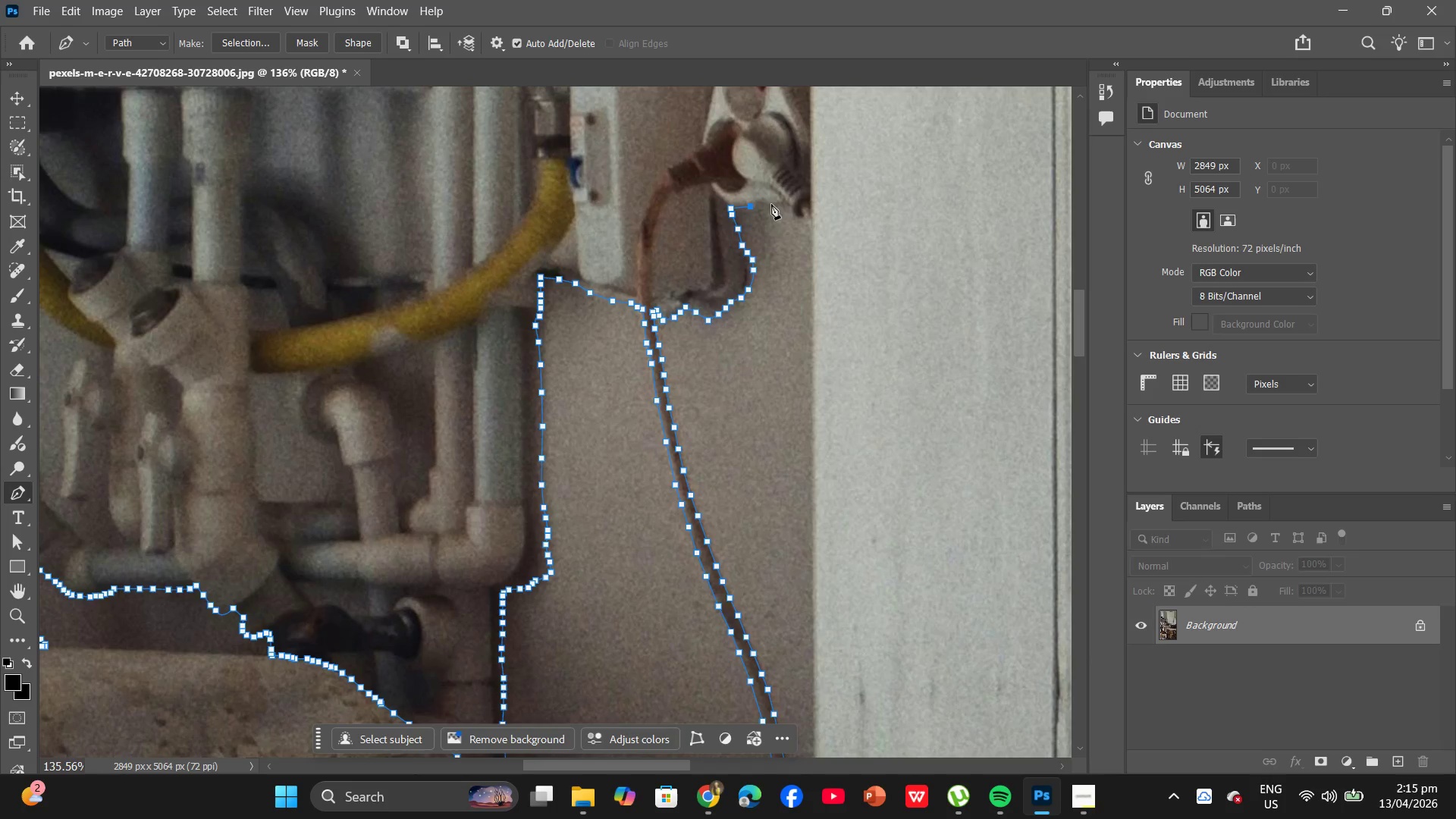 
hold_key(key=AltLeft, duration=1.99)
left_click([762, 205])
 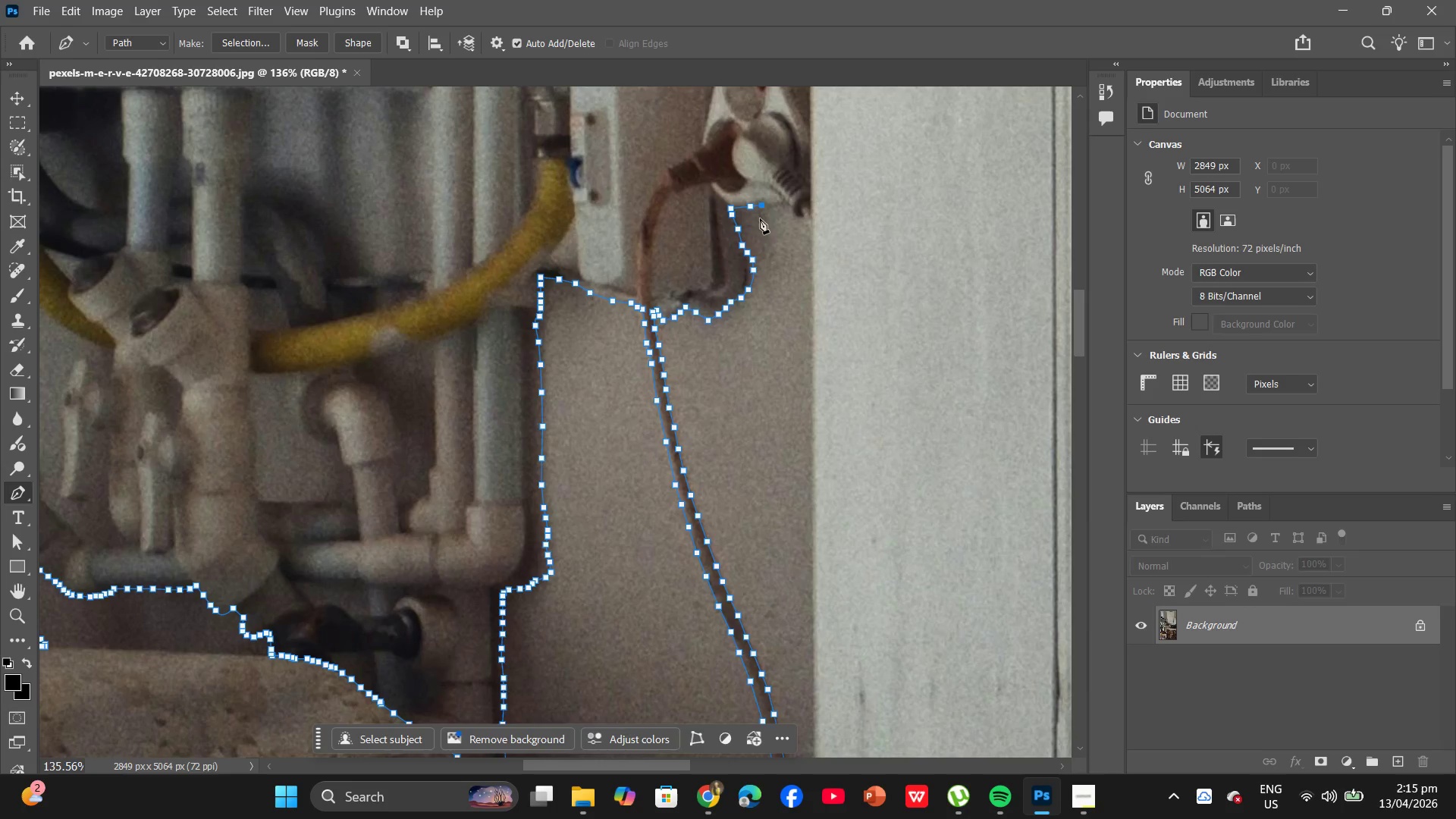 
hold_key(key=ControlLeft, duration=0.62)
 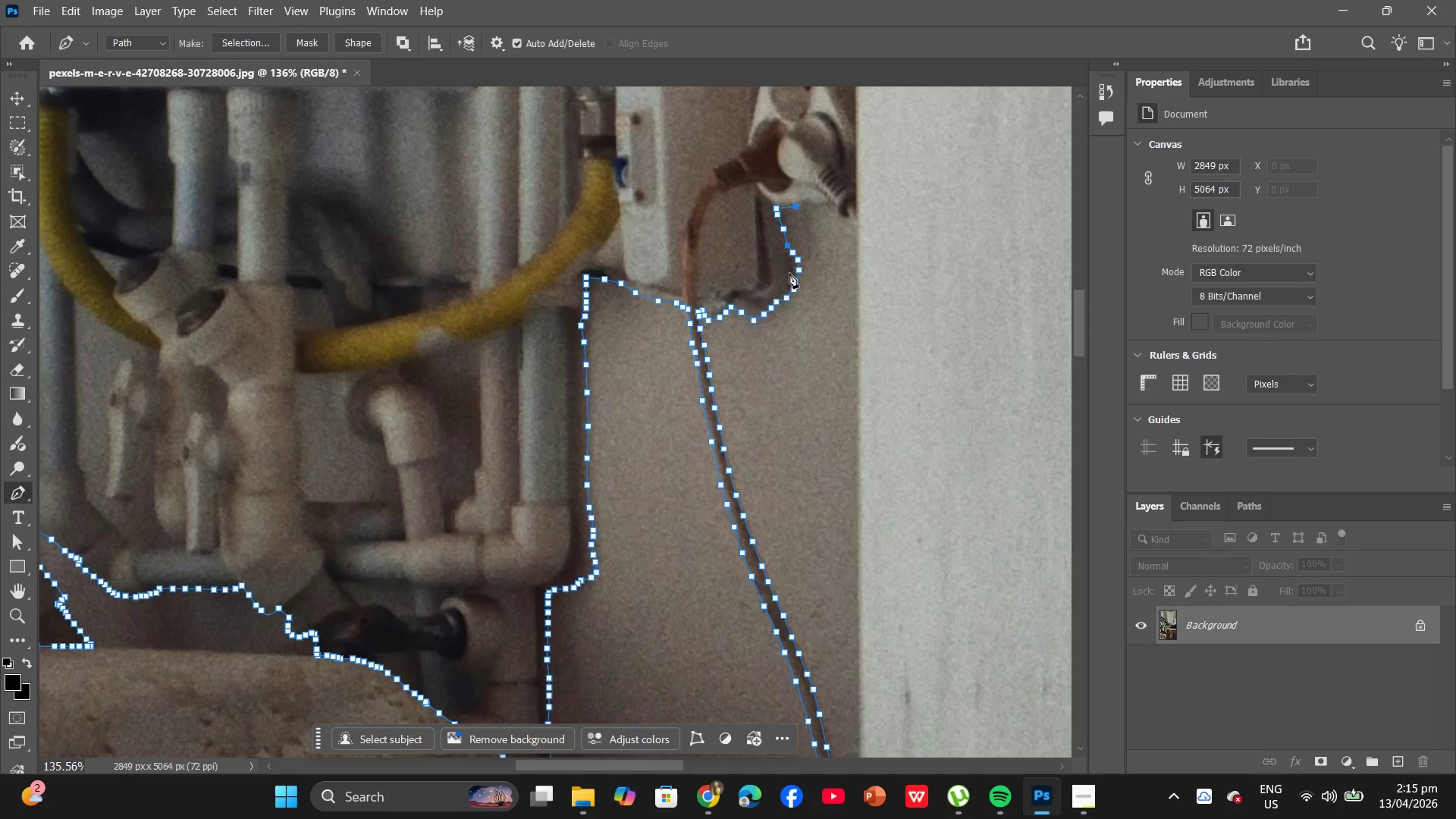 
hold_key(key=Z, duration=0.38)
 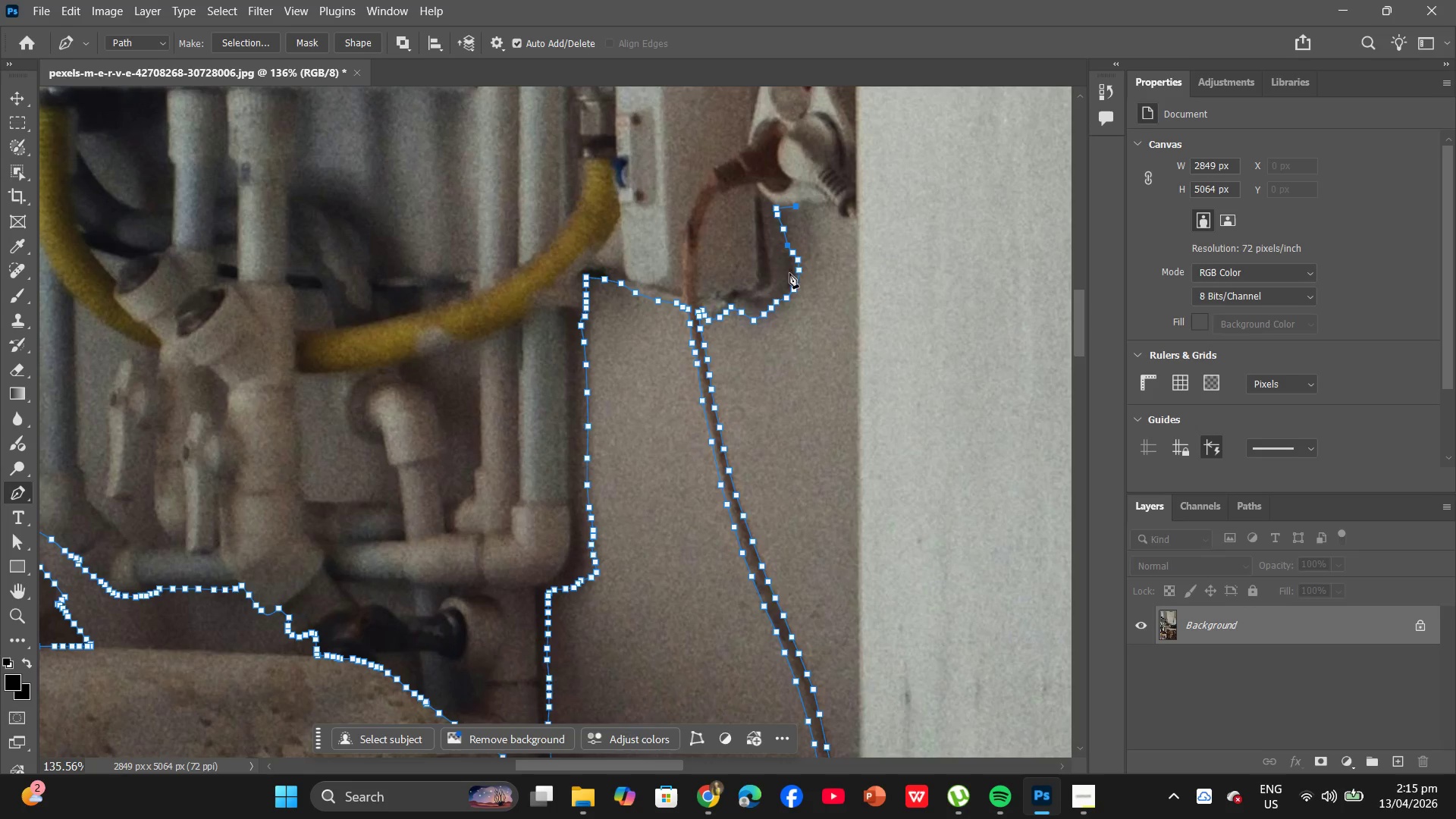 
scroll: coordinate [759, 248], scroll_direction: up, amount: 3.0
 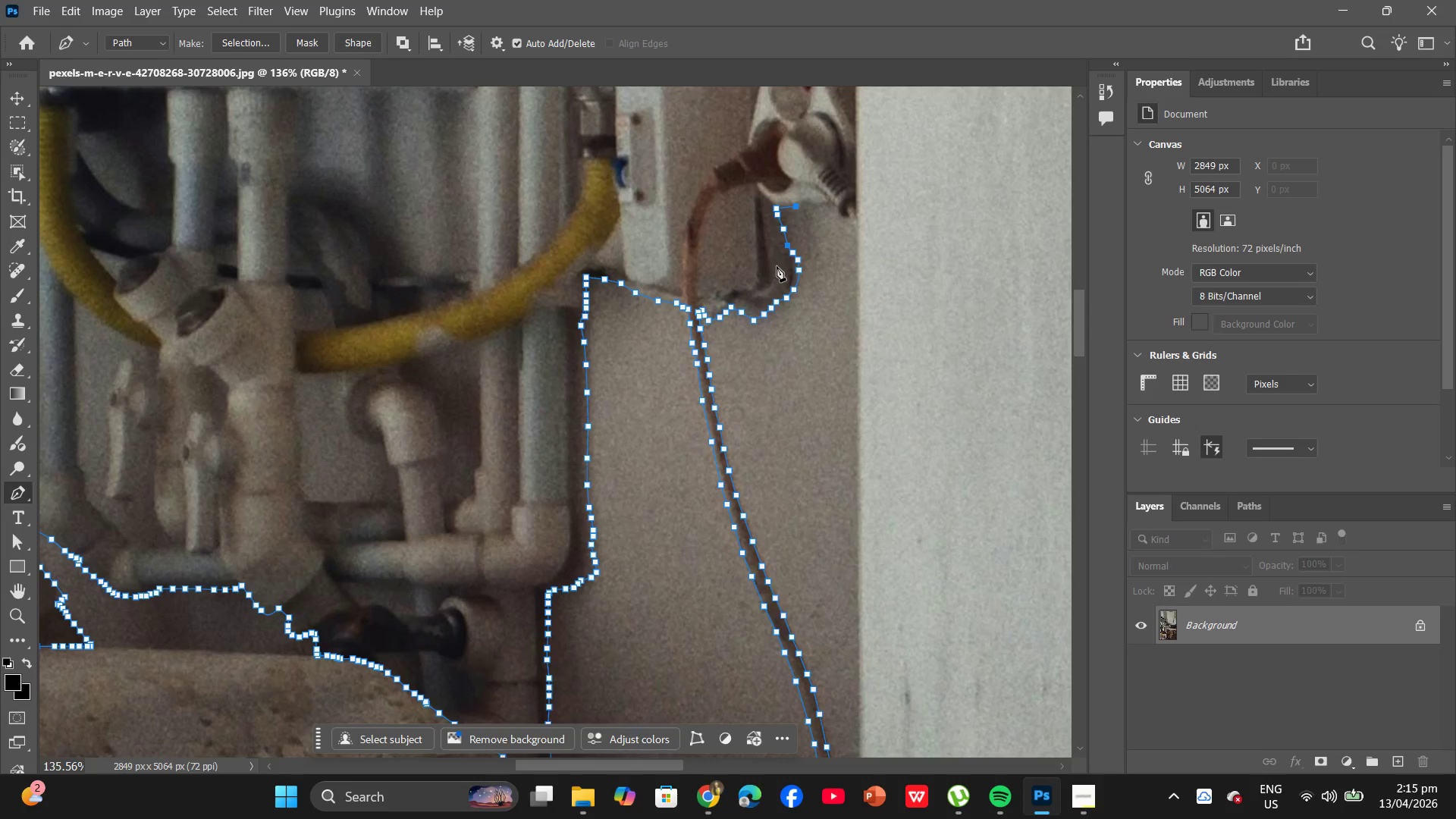 
hold_key(key=AltLeft, duration=0.92)
scroll: coordinate [837, 299], scroll_direction: up, amount: 6.0
 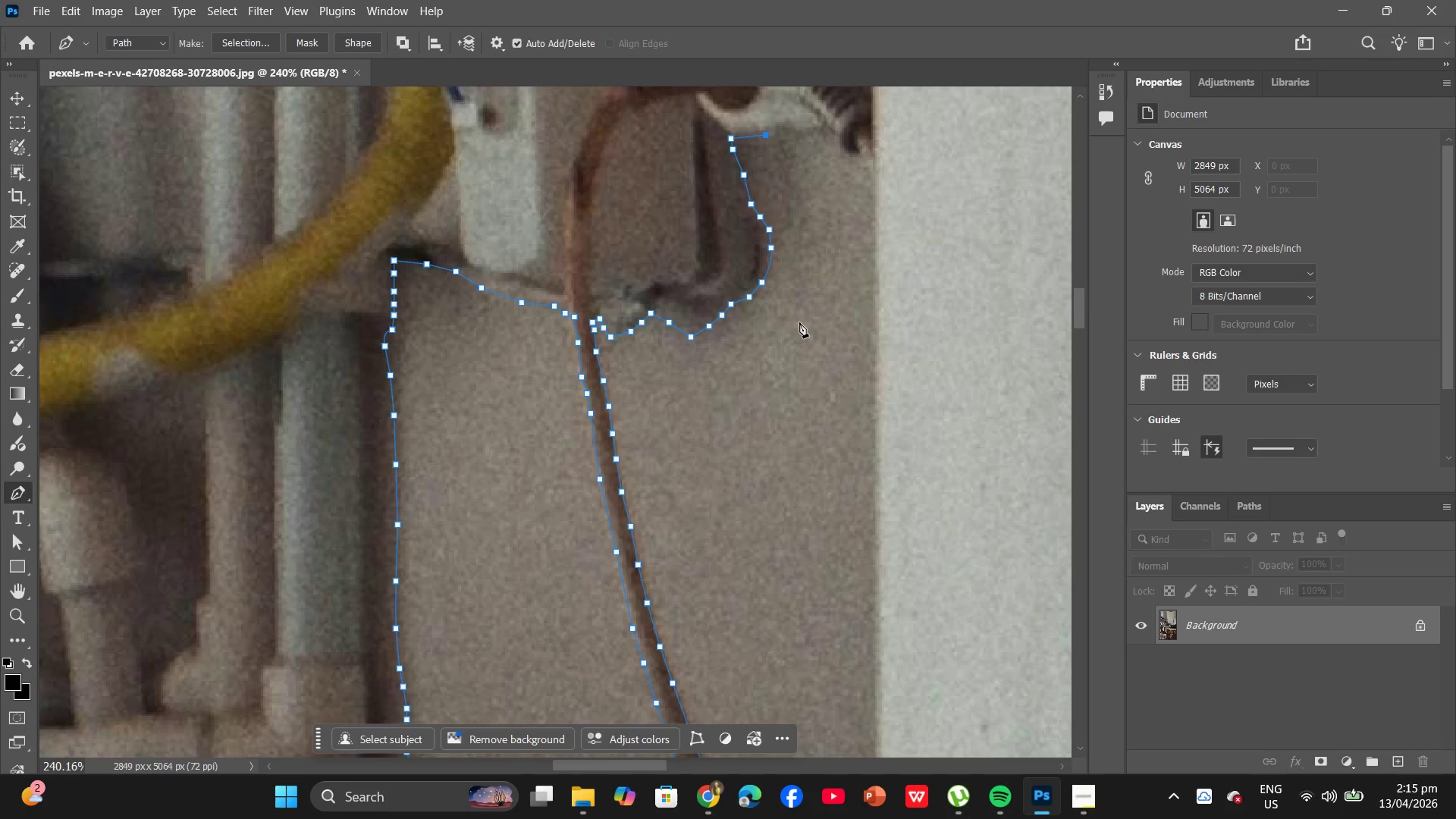 
hold_key(key=AltLeft, duration=0.36)
 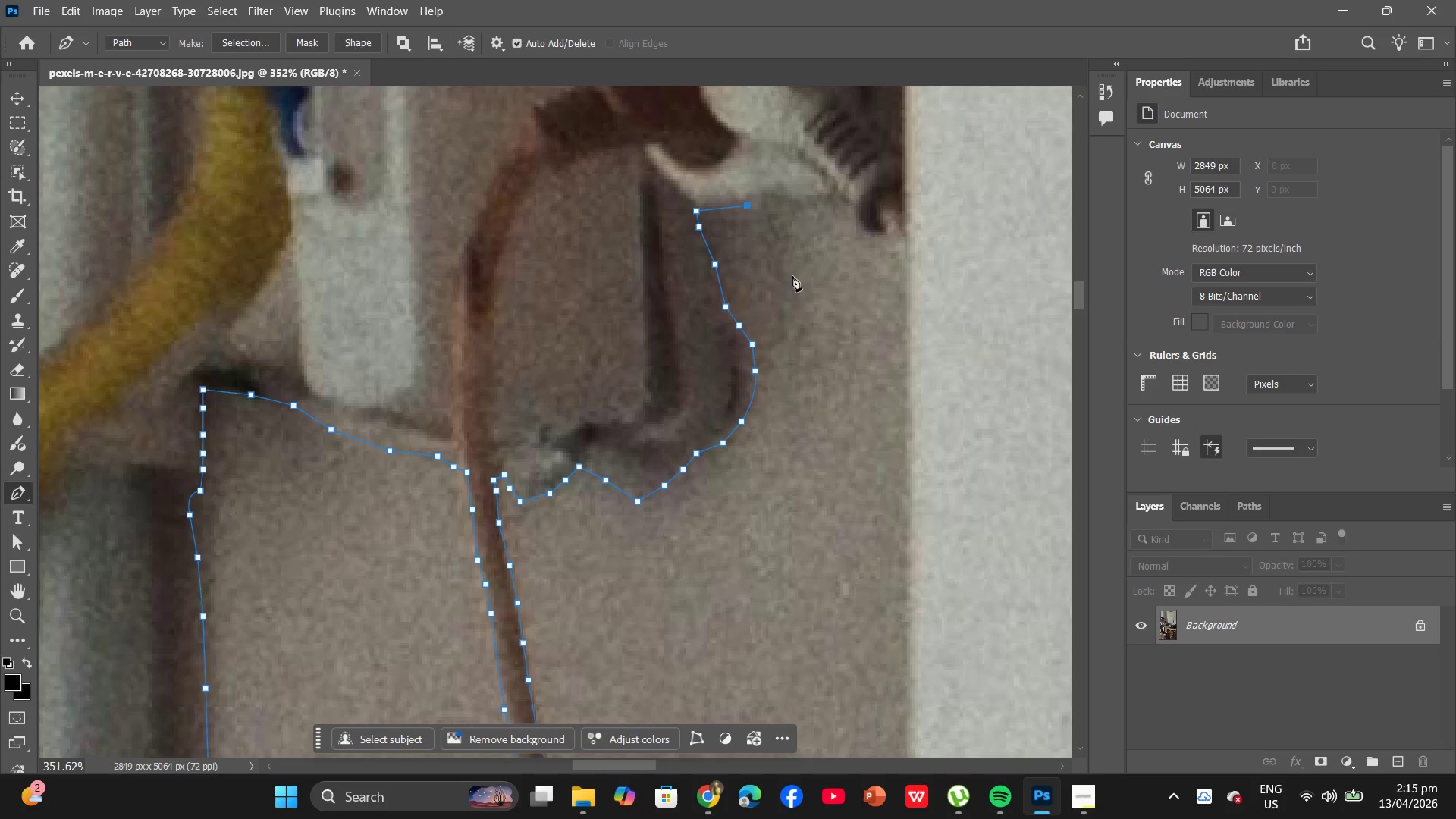 
scroll: coordinate [809, 322], scroll_direction: up, amount: 4.0
 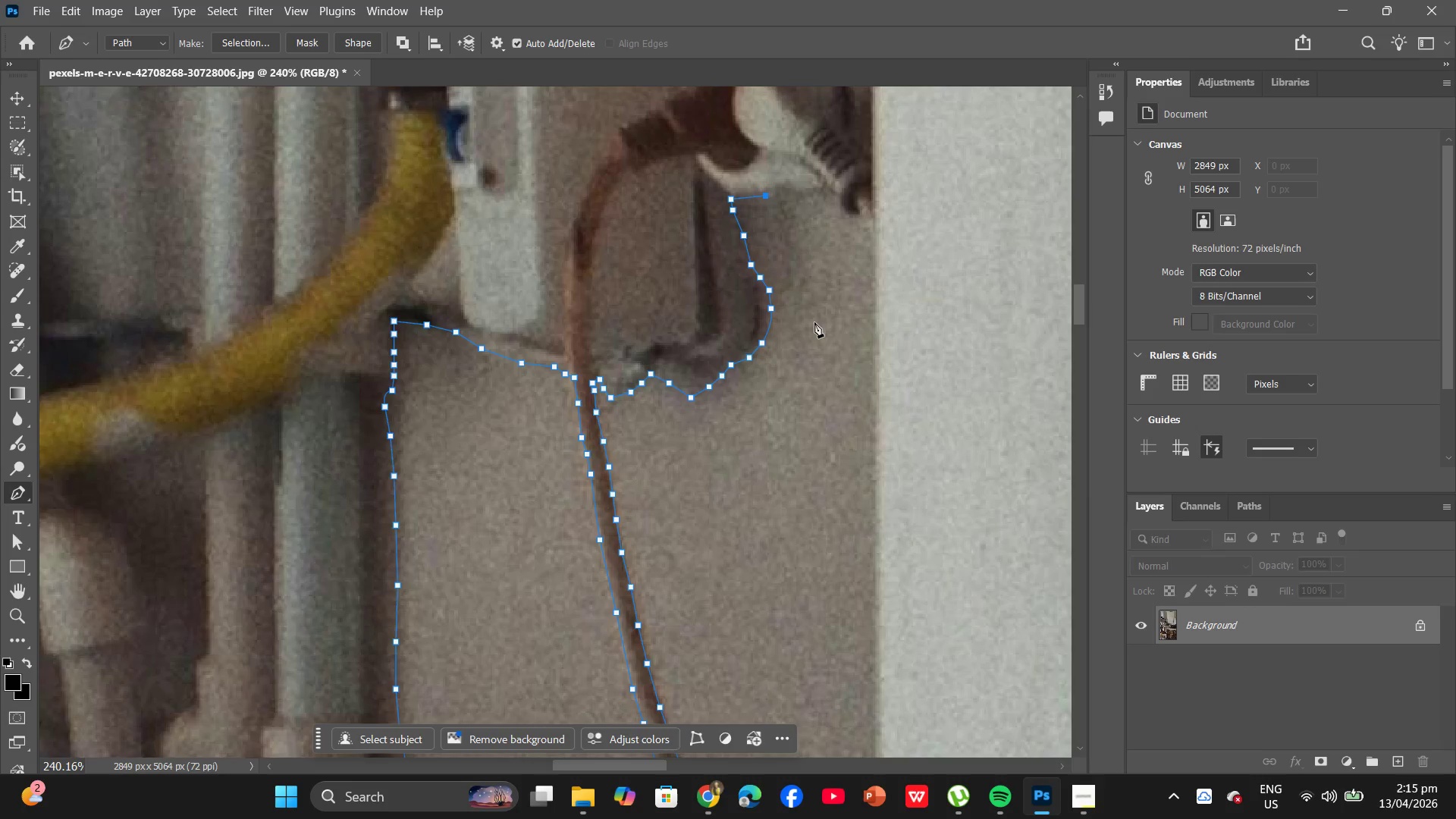 
hold_key(key=AltLeft, duration=0.45)
scroll: coordinate [791, 267], scroll_direction: up, amount: 17.0
 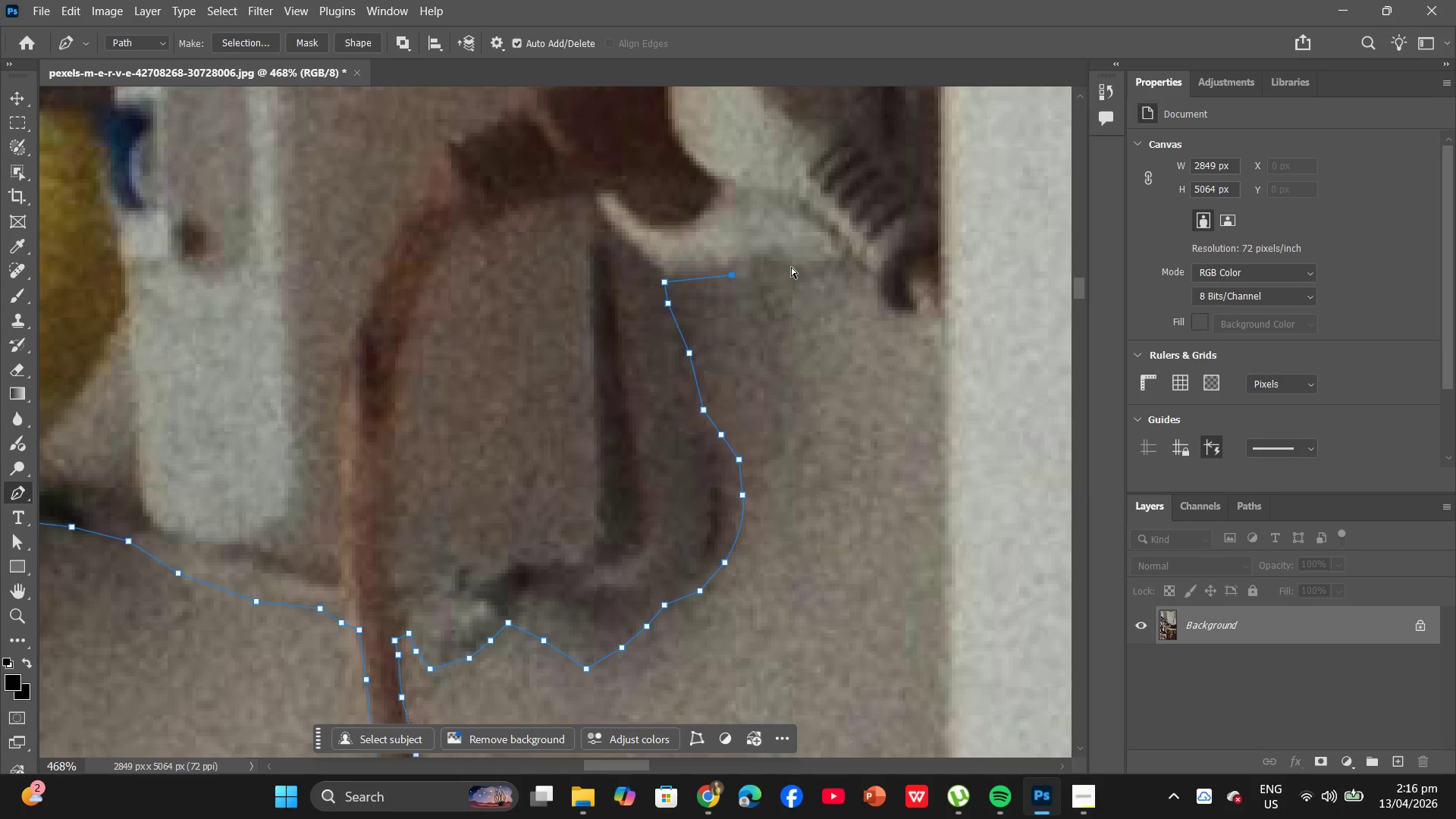 
key(Control+Z)
 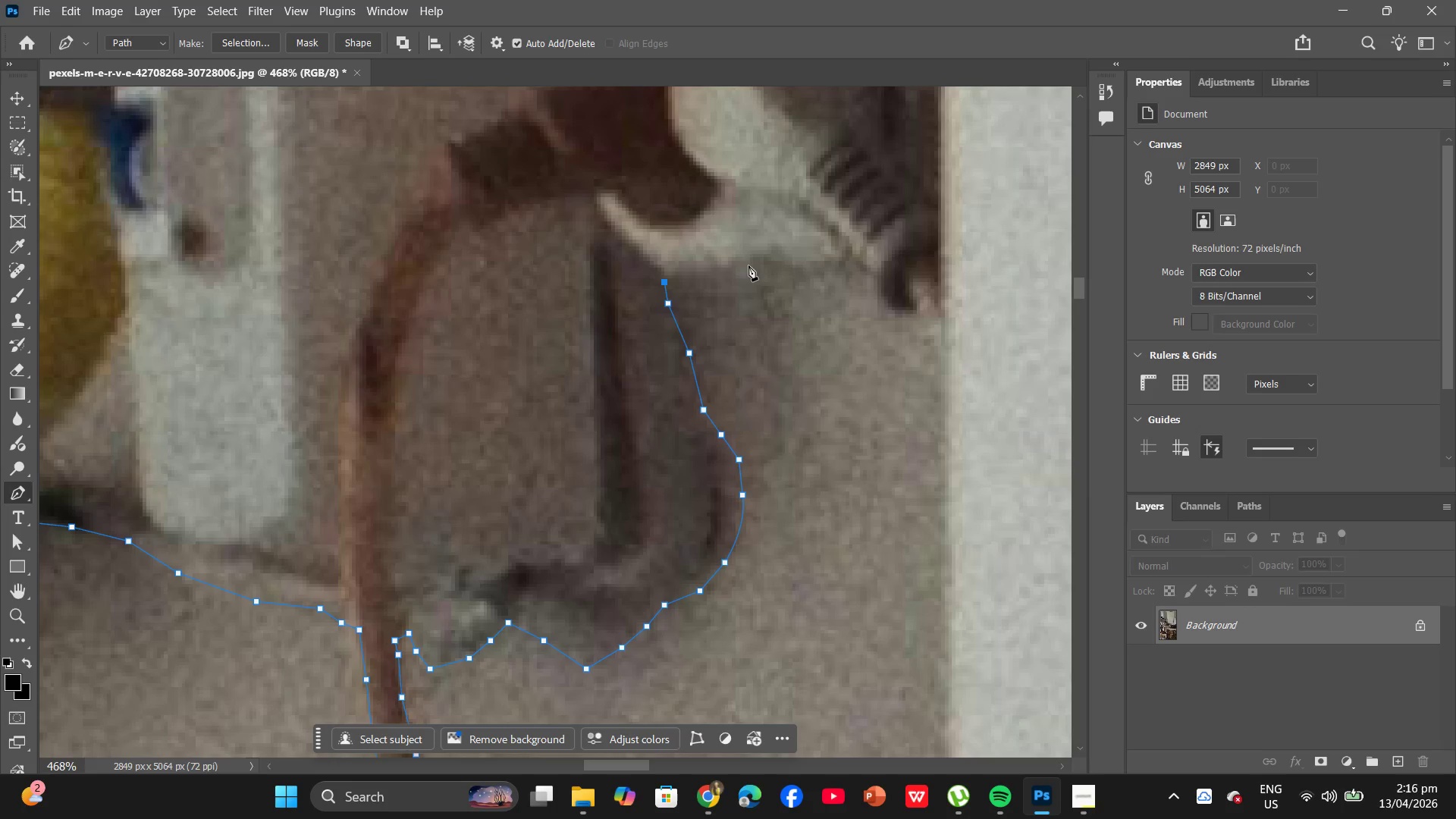 
left_click_drag(start_coordinate=[745, 265], to_coordinate=[782, 241])
 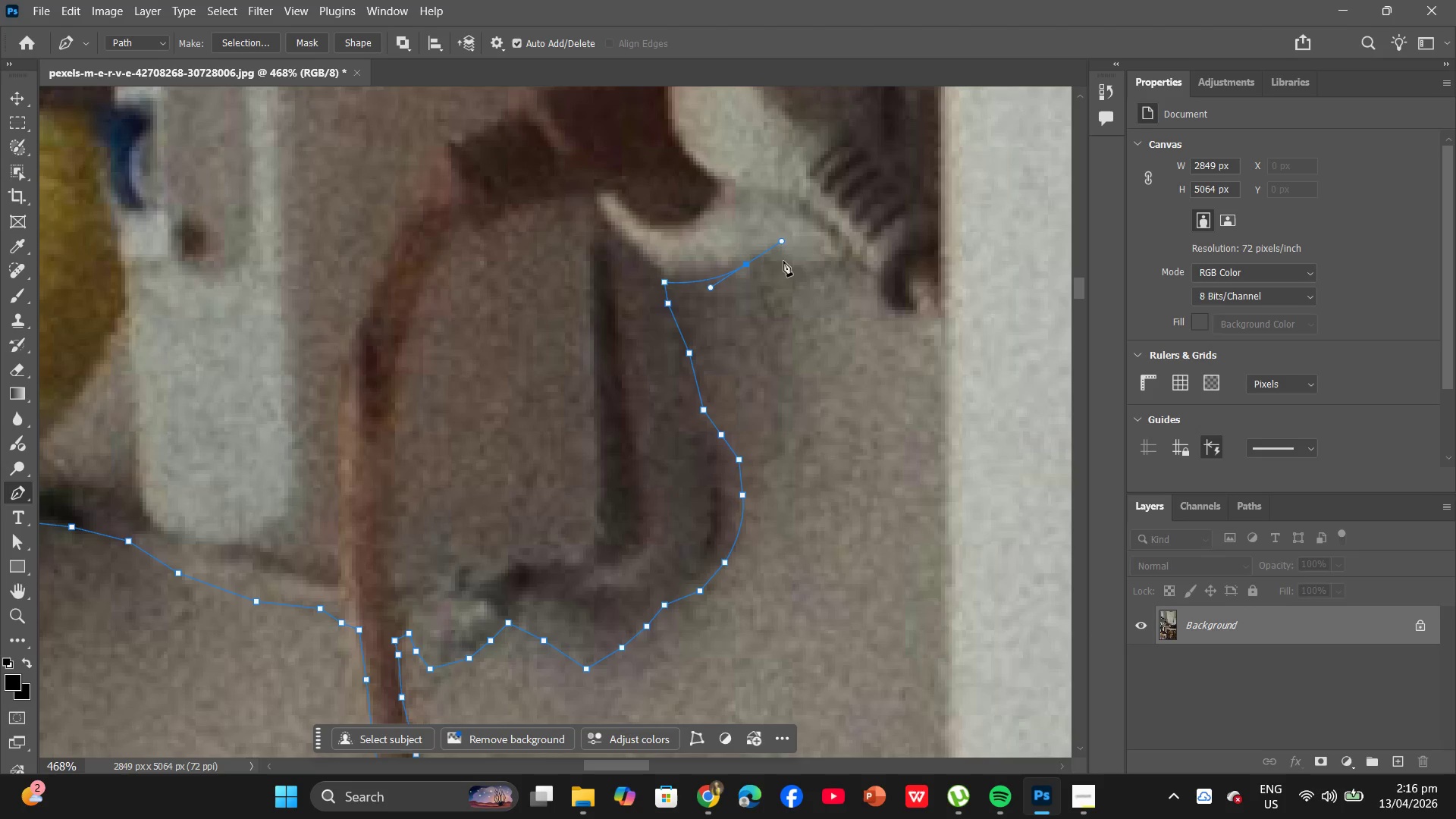 
hold_key(key=AltLeft, duration=2.17)
left_click([749, 265])
 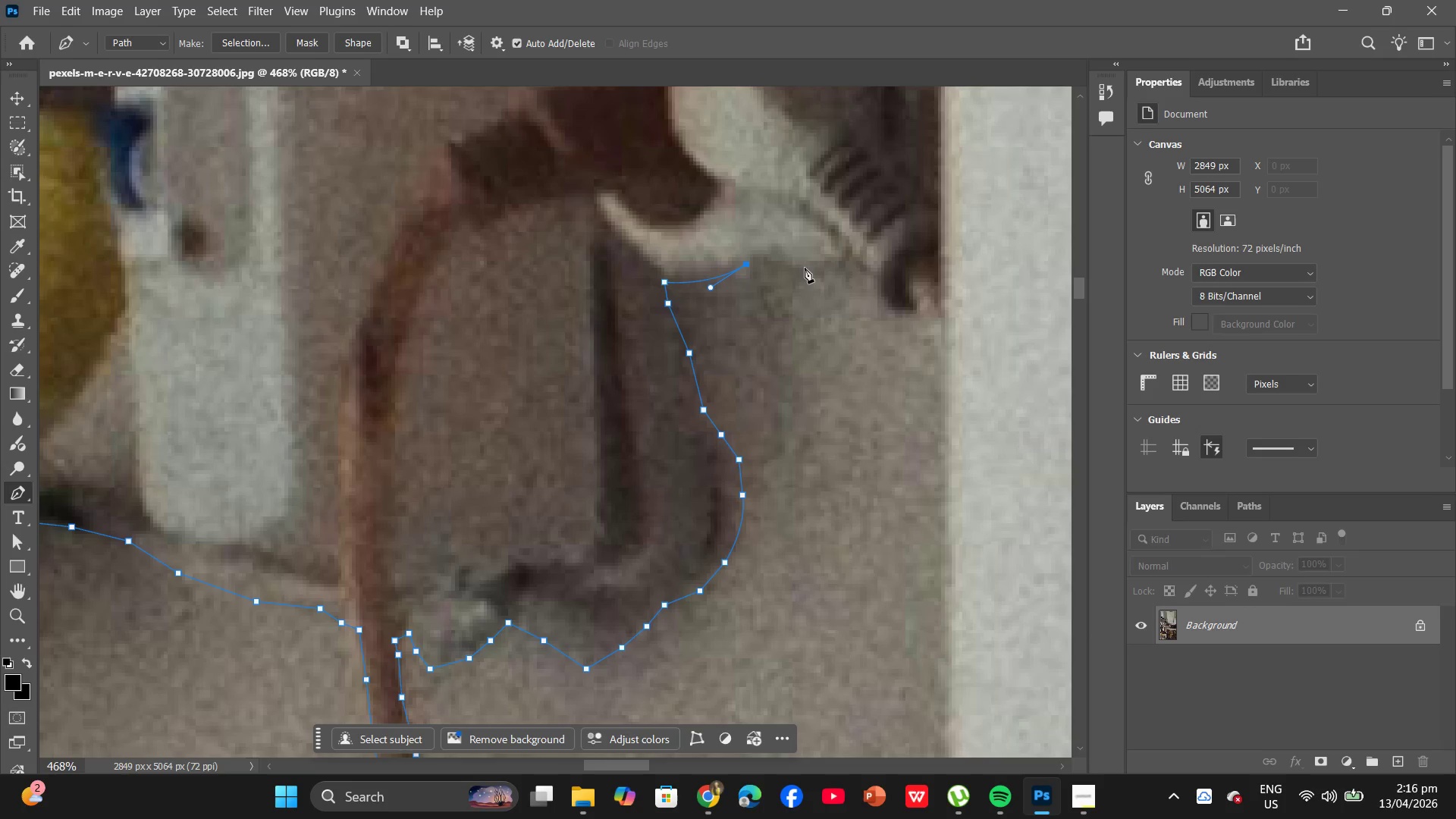 
left_click([801, 265])
 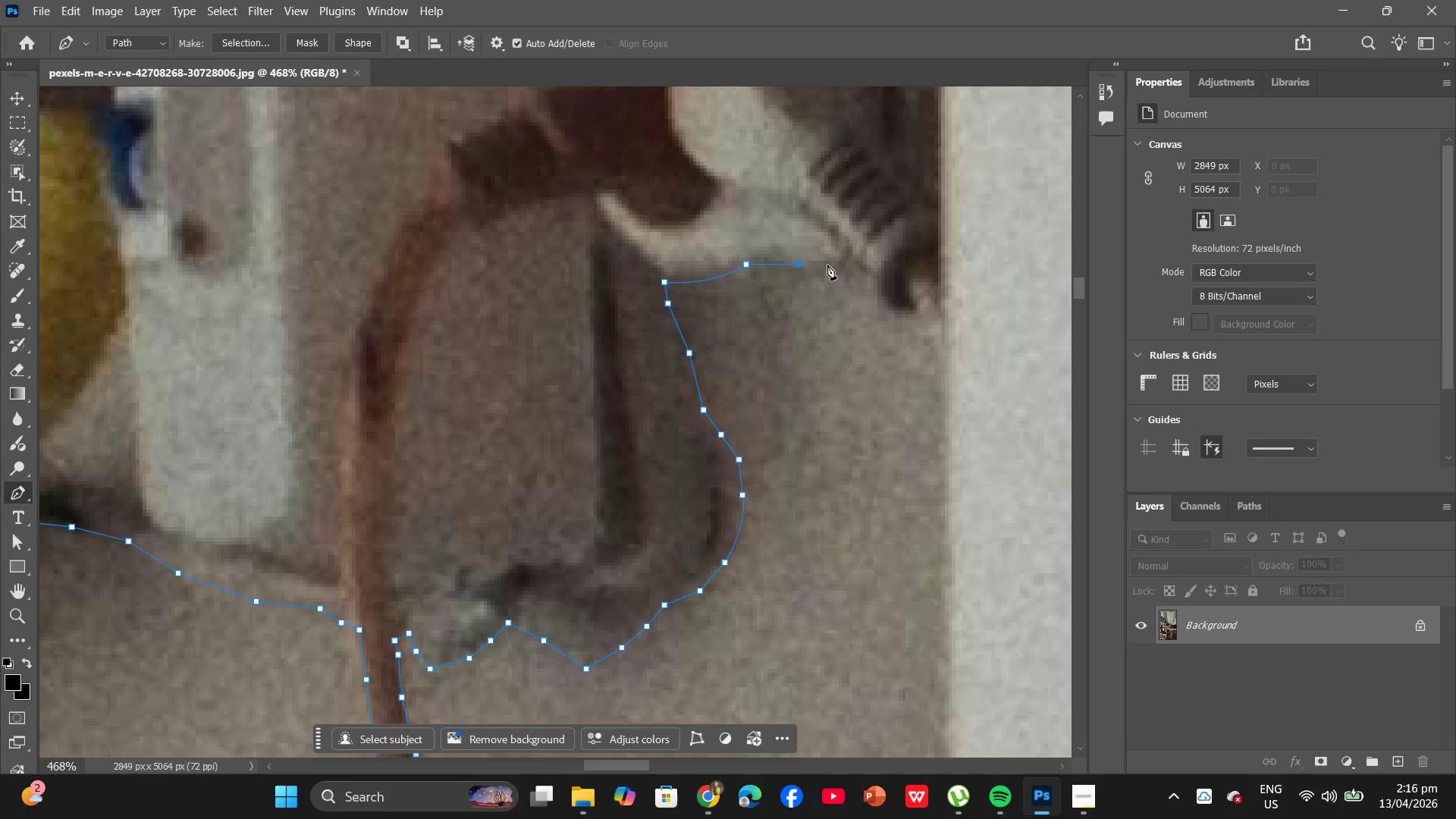 
left_click([827, 265])
 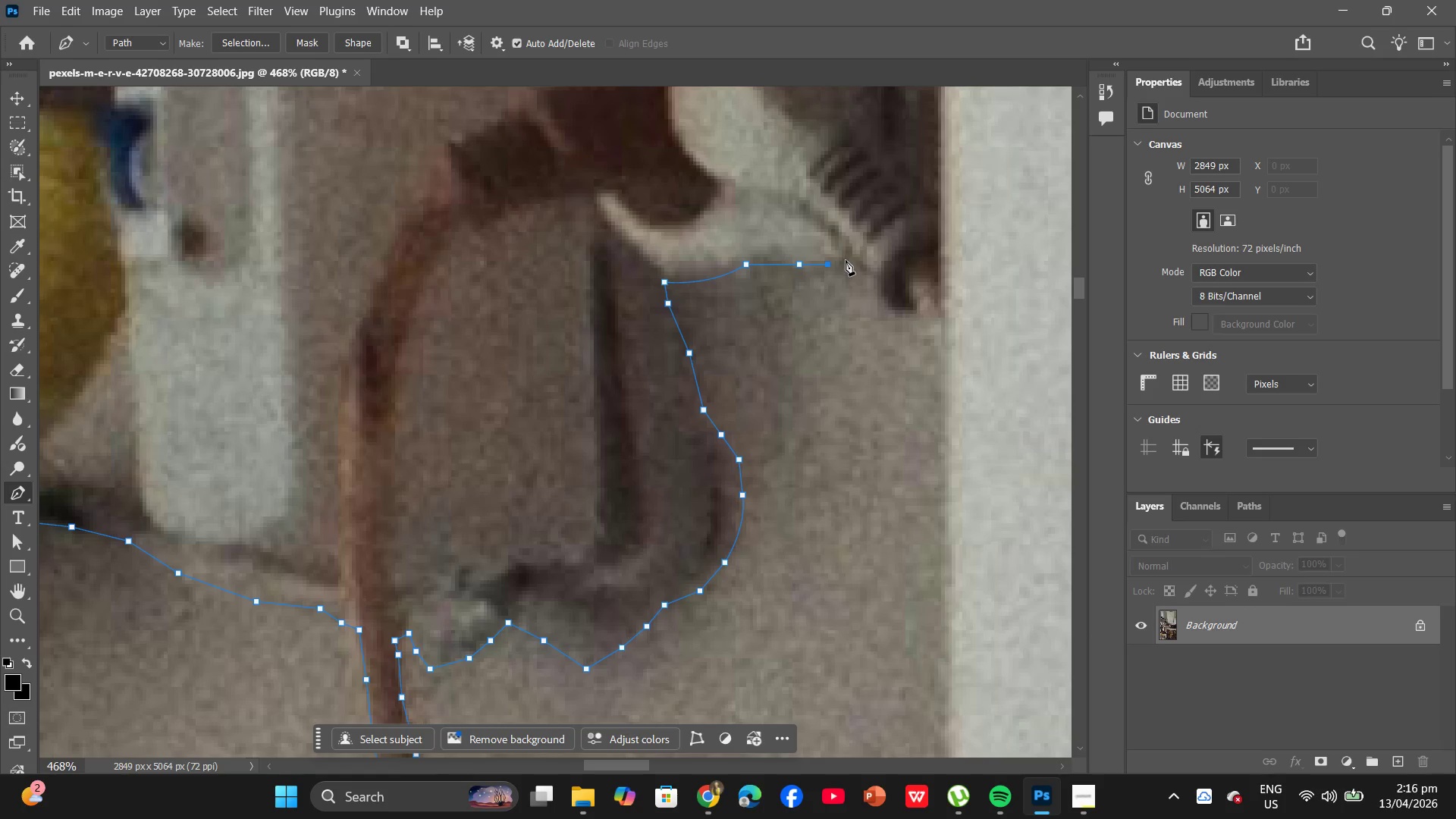 
left_click([846, 260])
 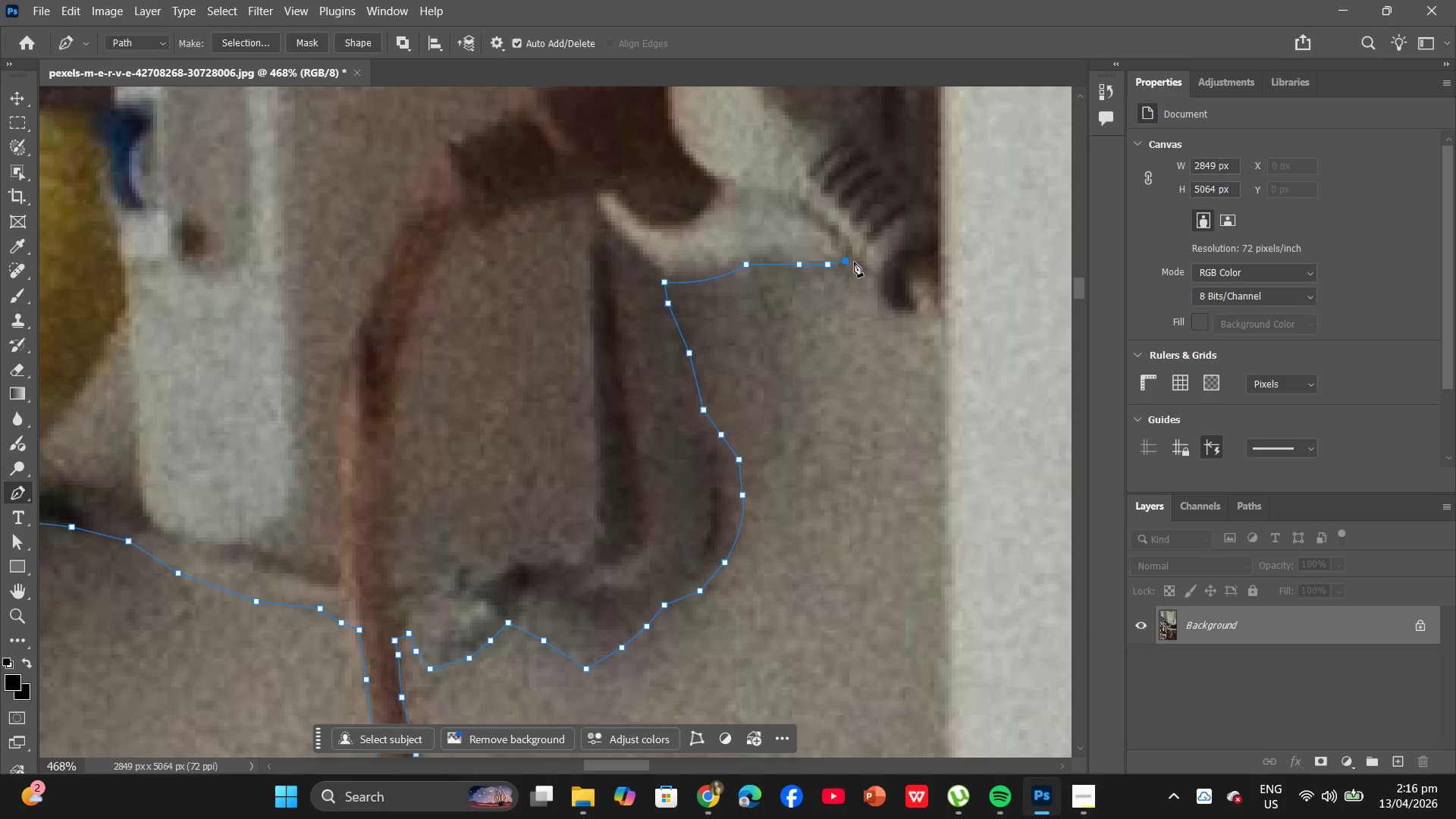 
left_click([854, 262])
 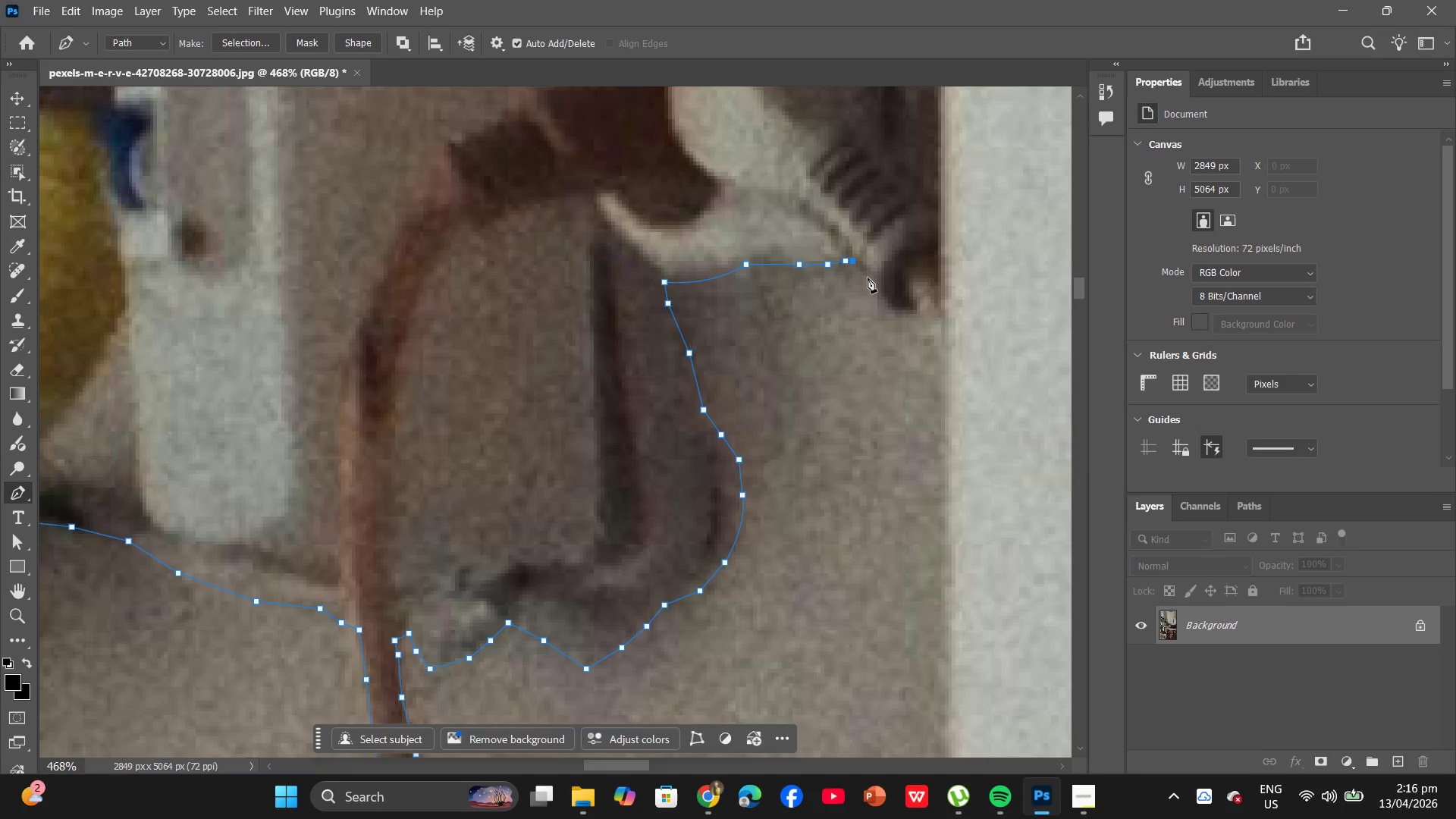 
left_click([868, 278])
 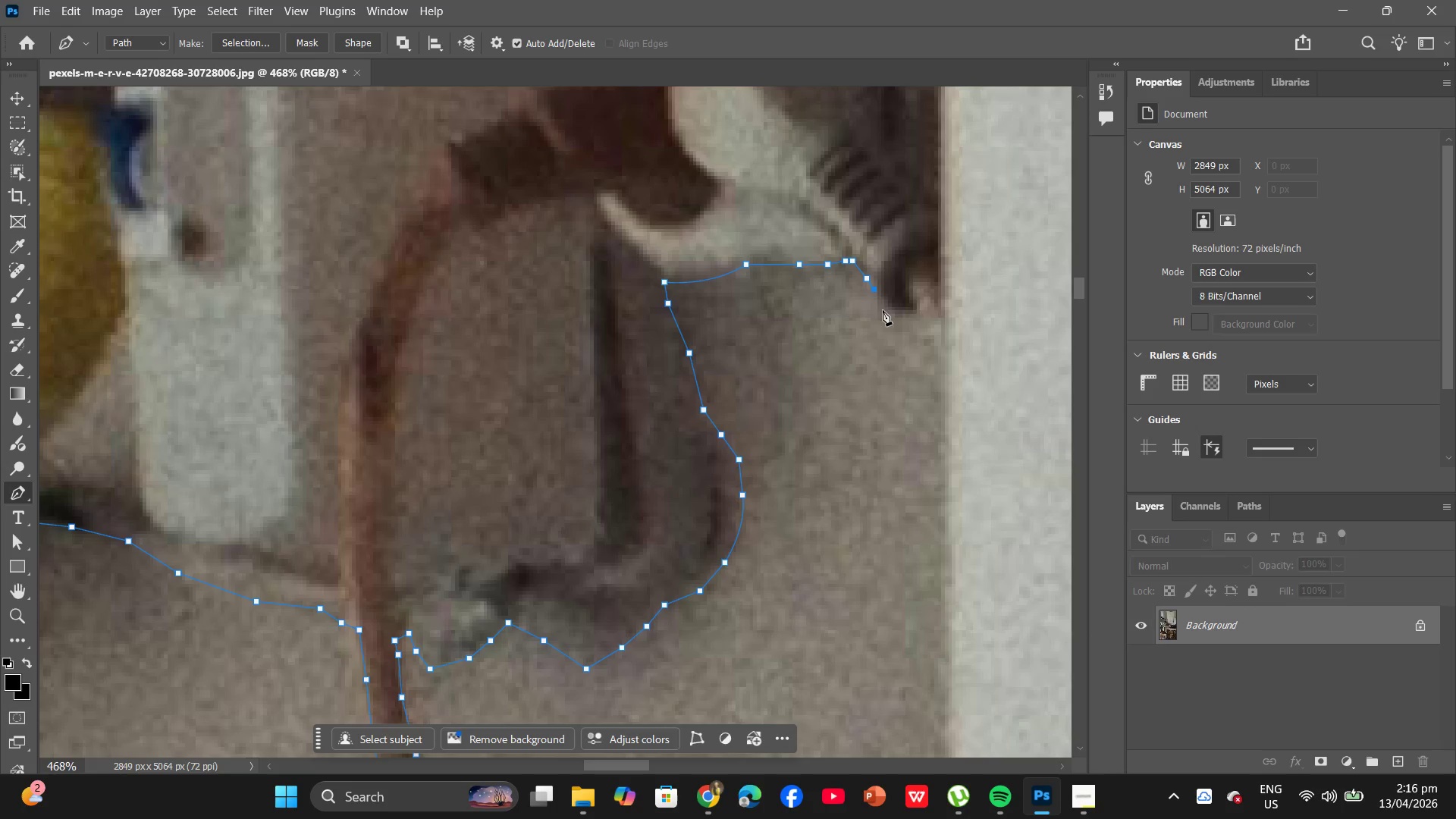 
left_click([880, 304])
 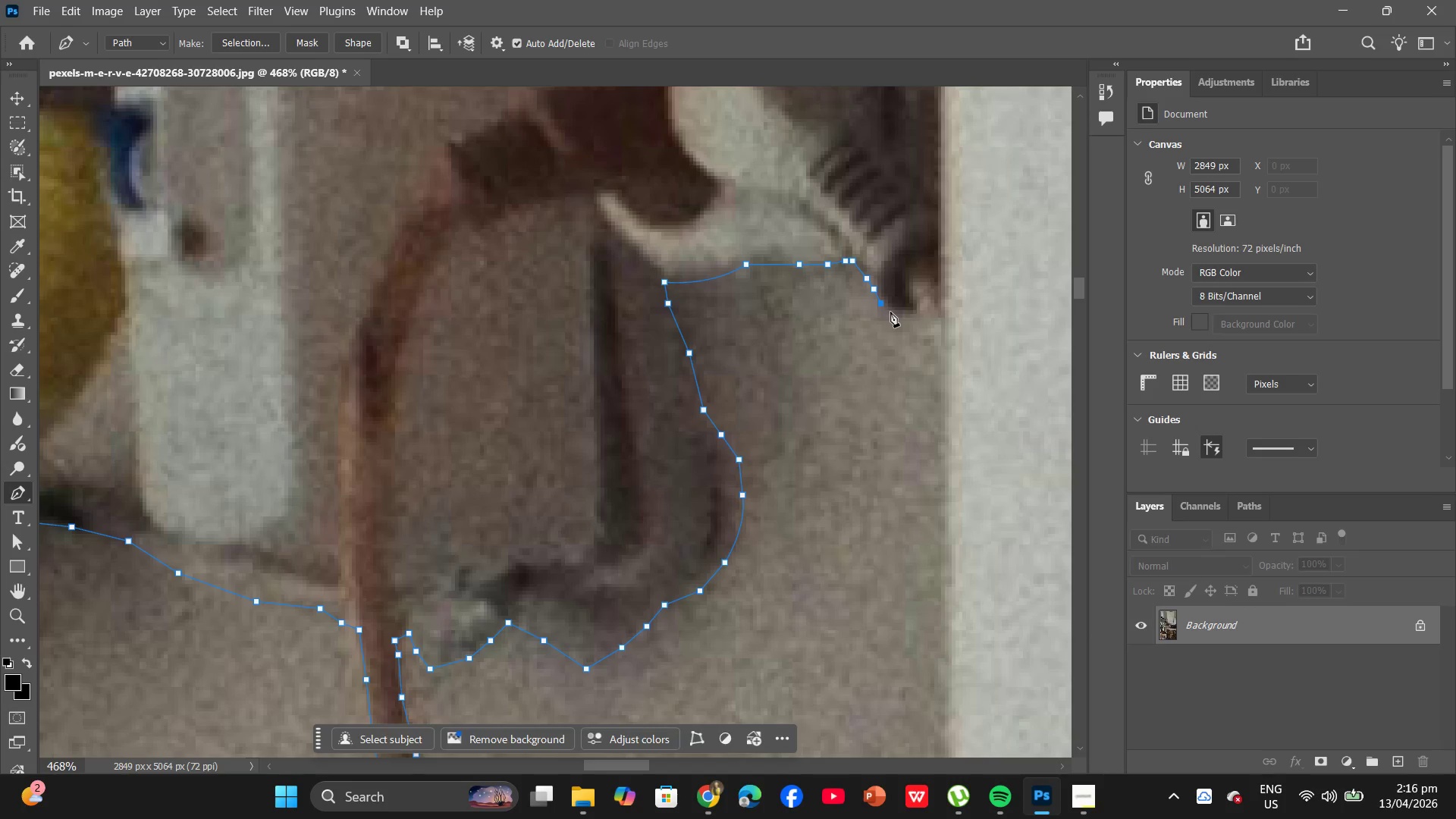 
left_click([891, 312])
 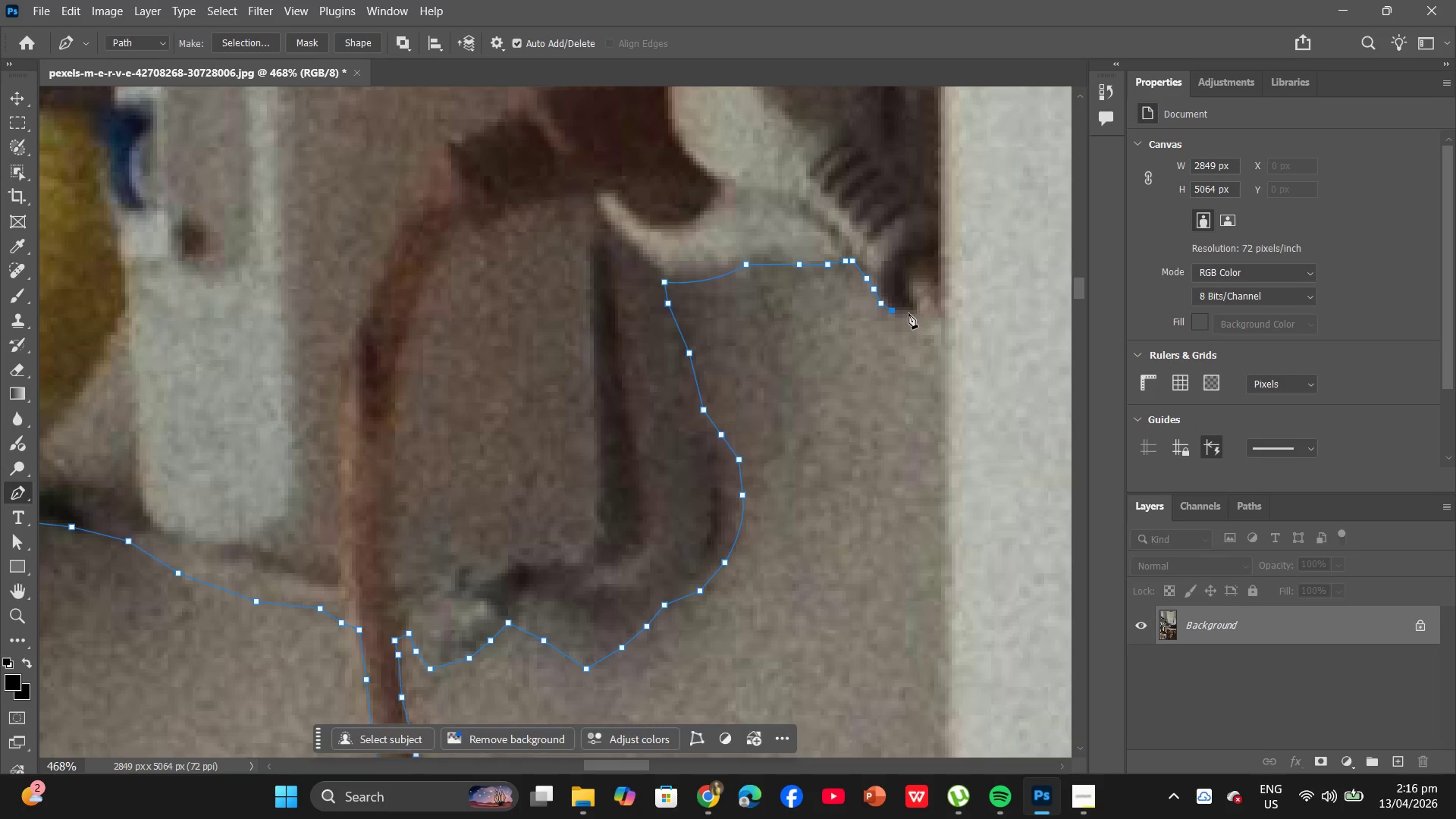 
left_click([908, 313])
 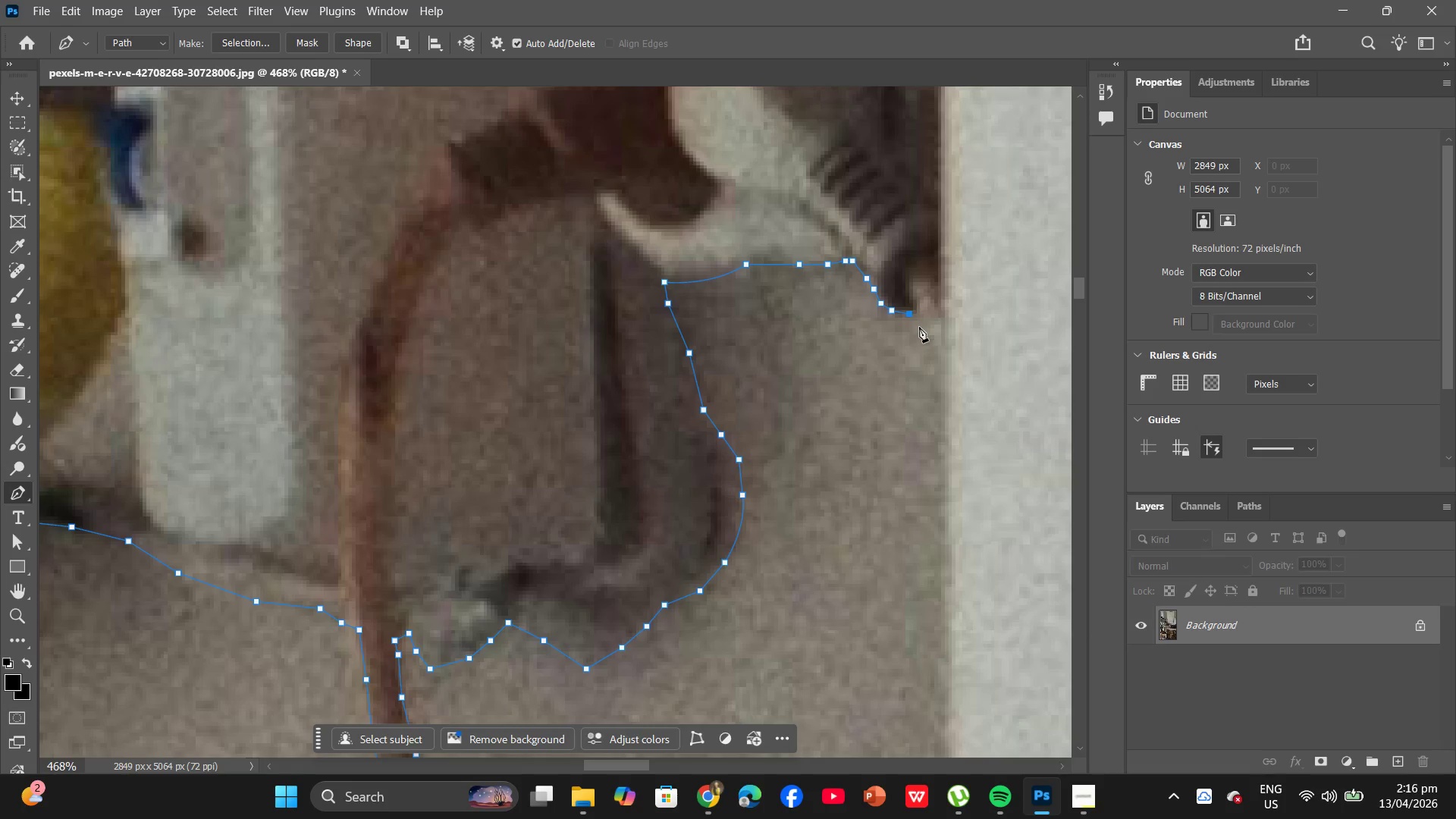 
left_click([919, 323])
 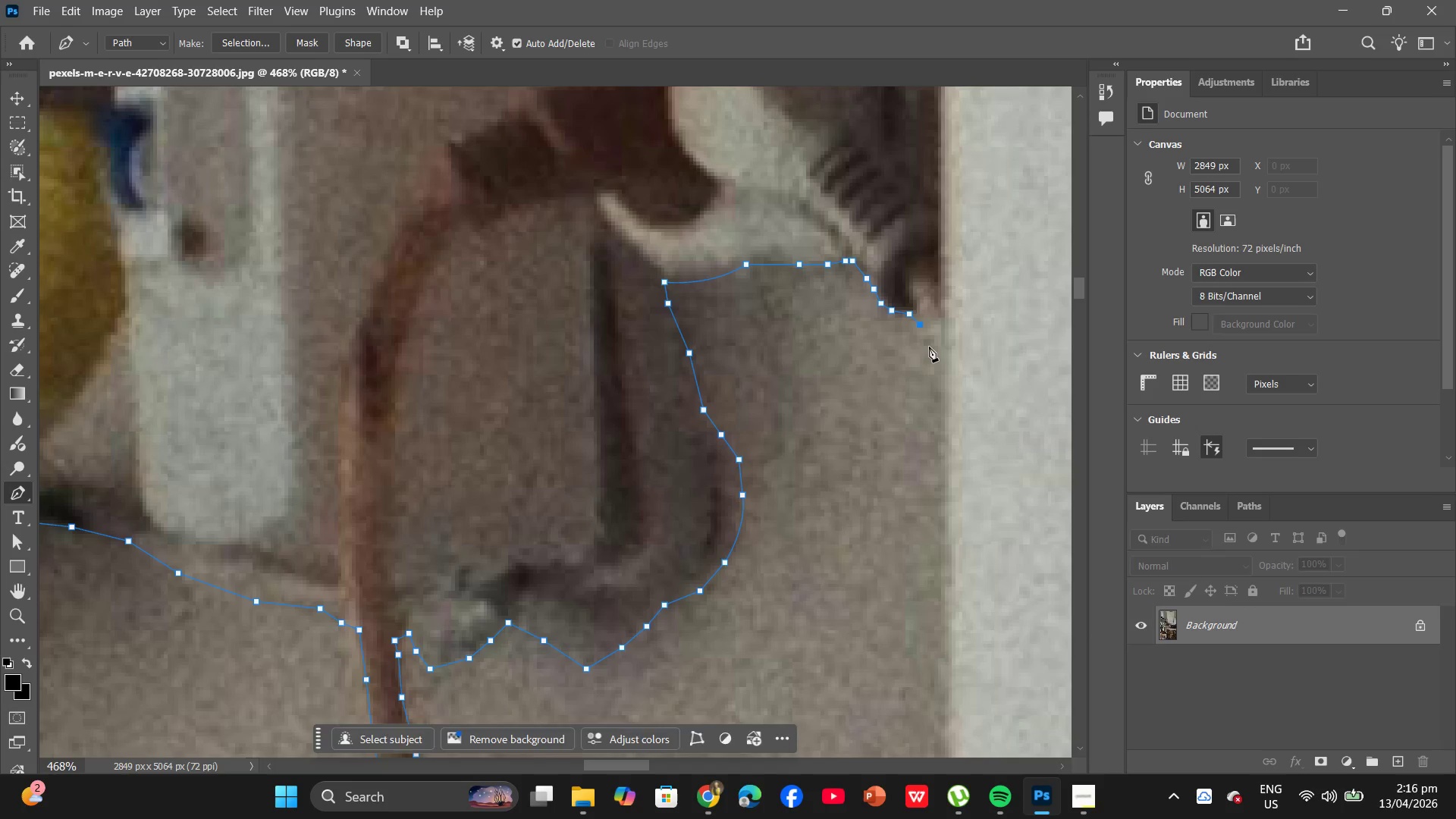 
left_click([929, 347])
 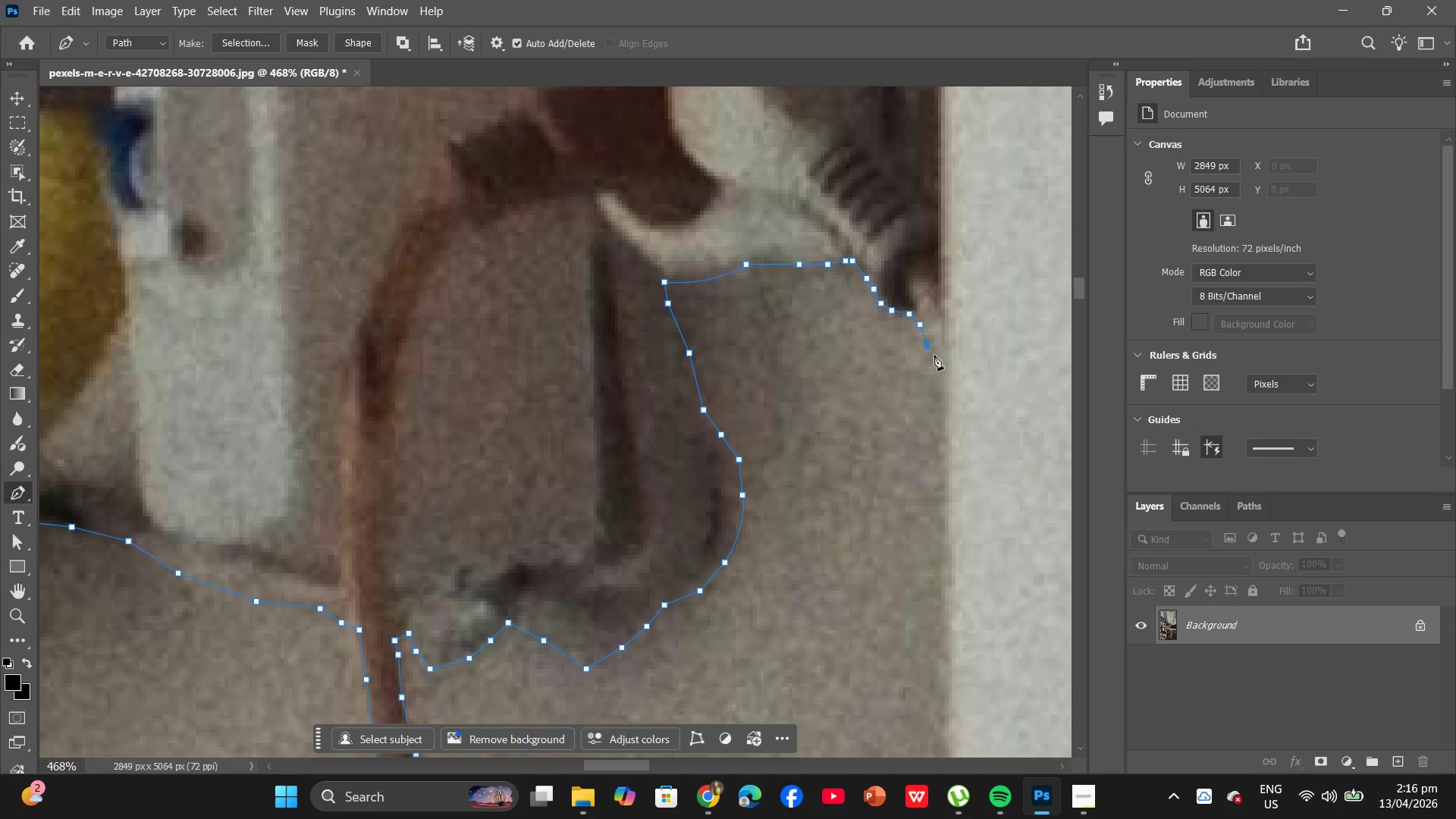 
left_click([934, 358])
 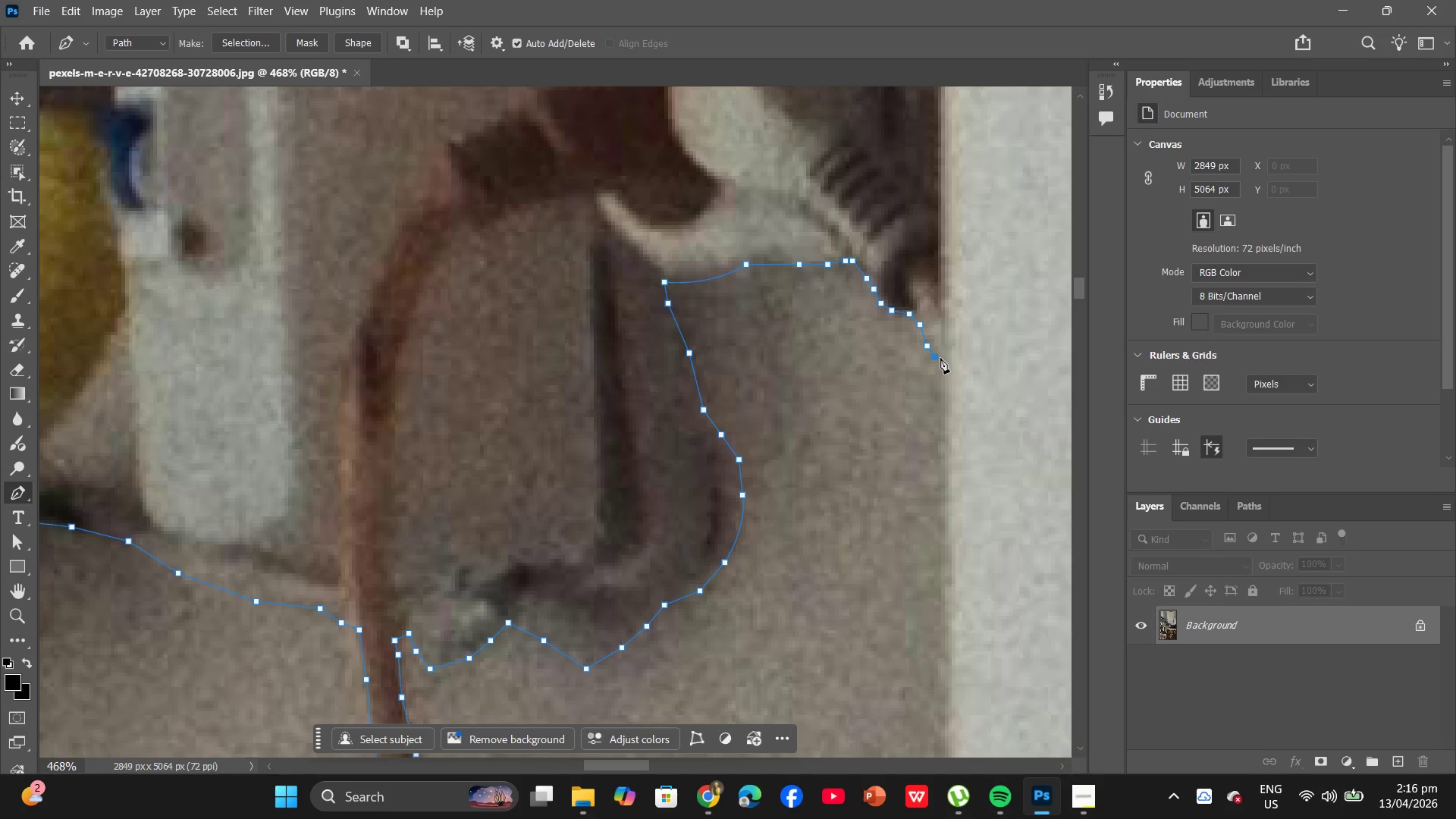 
hold_key(key=AltLeft, duration=1.38)
scroll: coordinate [951, 347], scroll_direction: down, amount: 9.0
 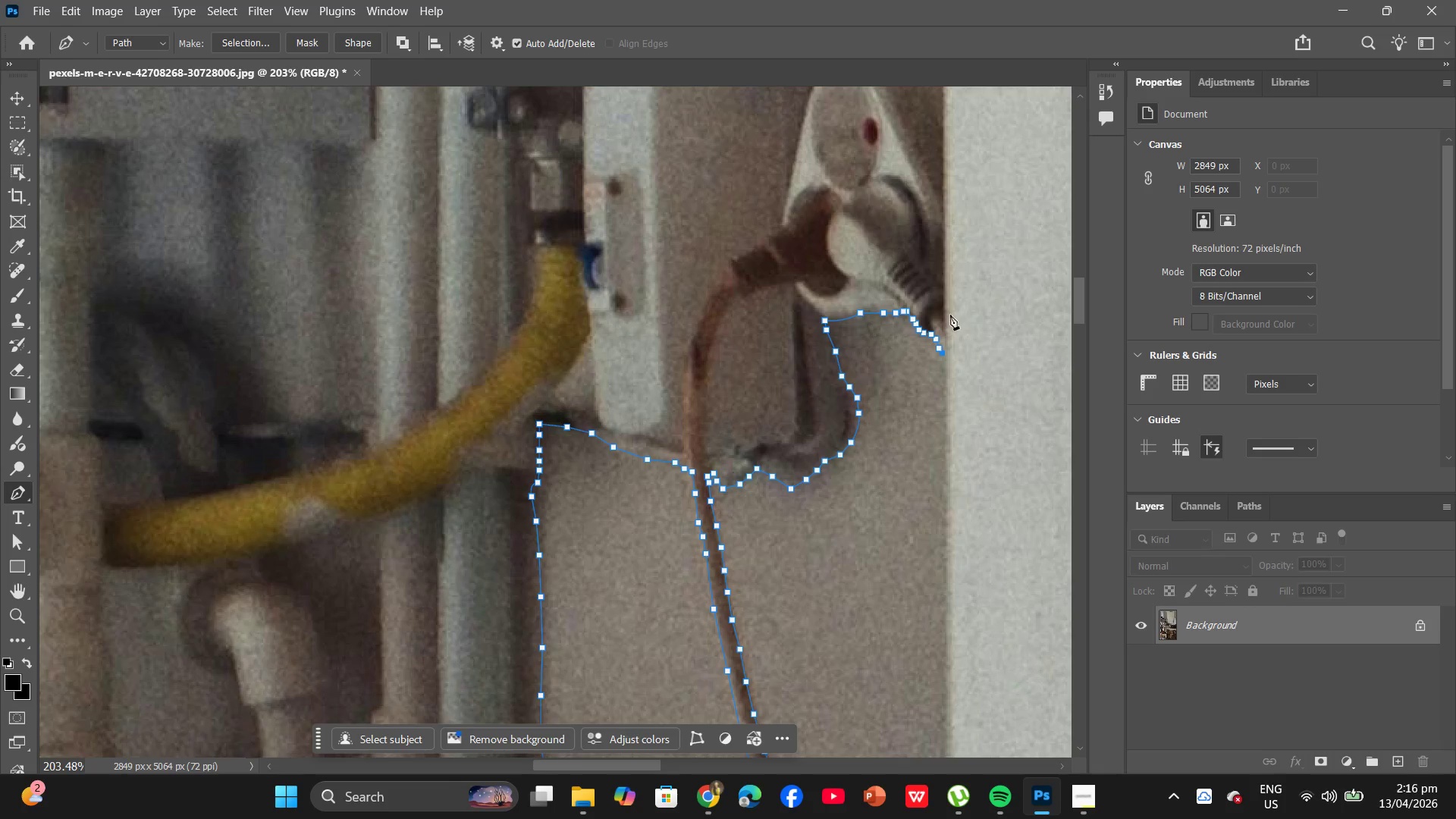 
hold_key(key=AltLeft, duration=1.55)
left_click([945, 296])
 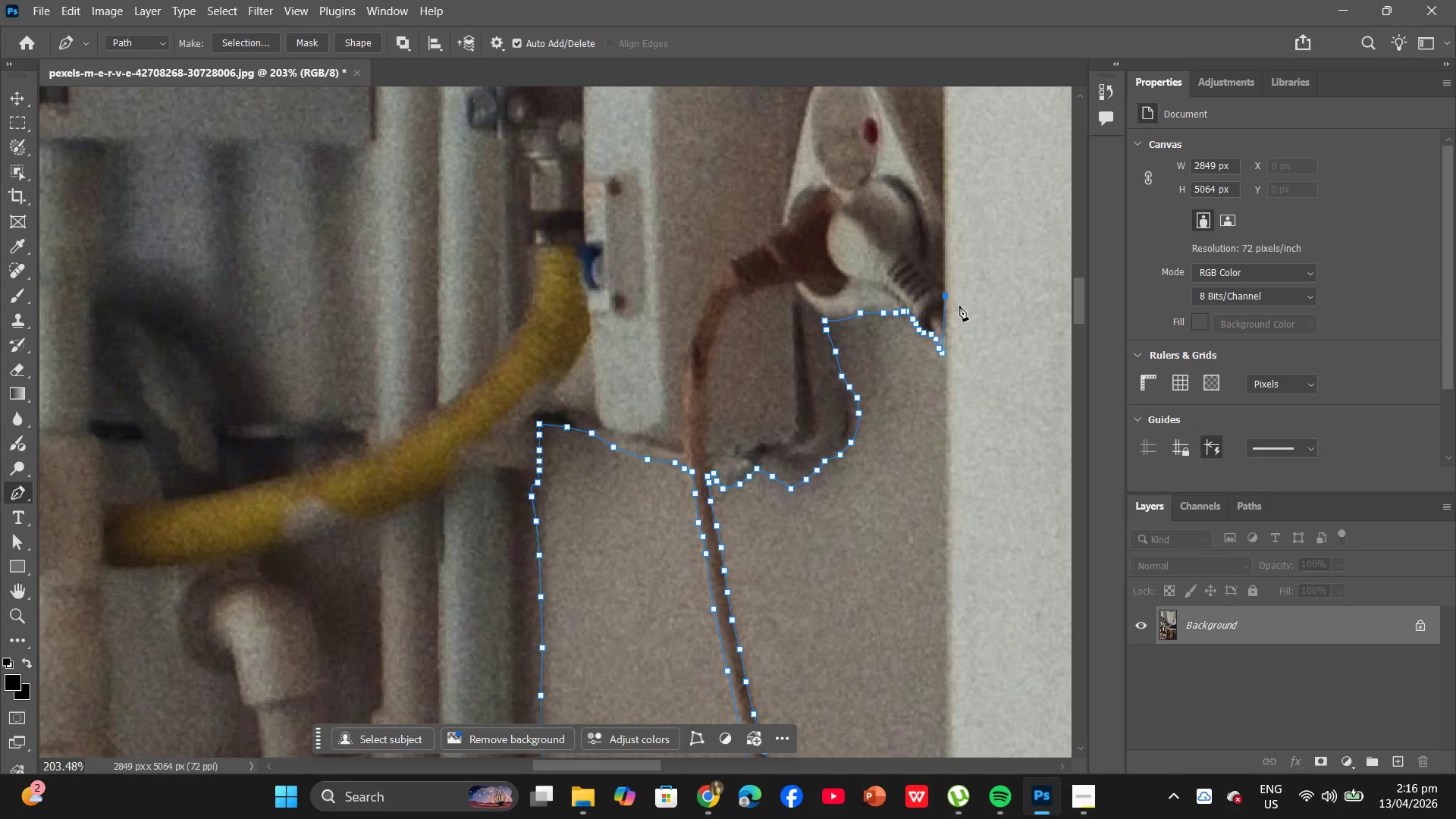 
key(Control+Z)
 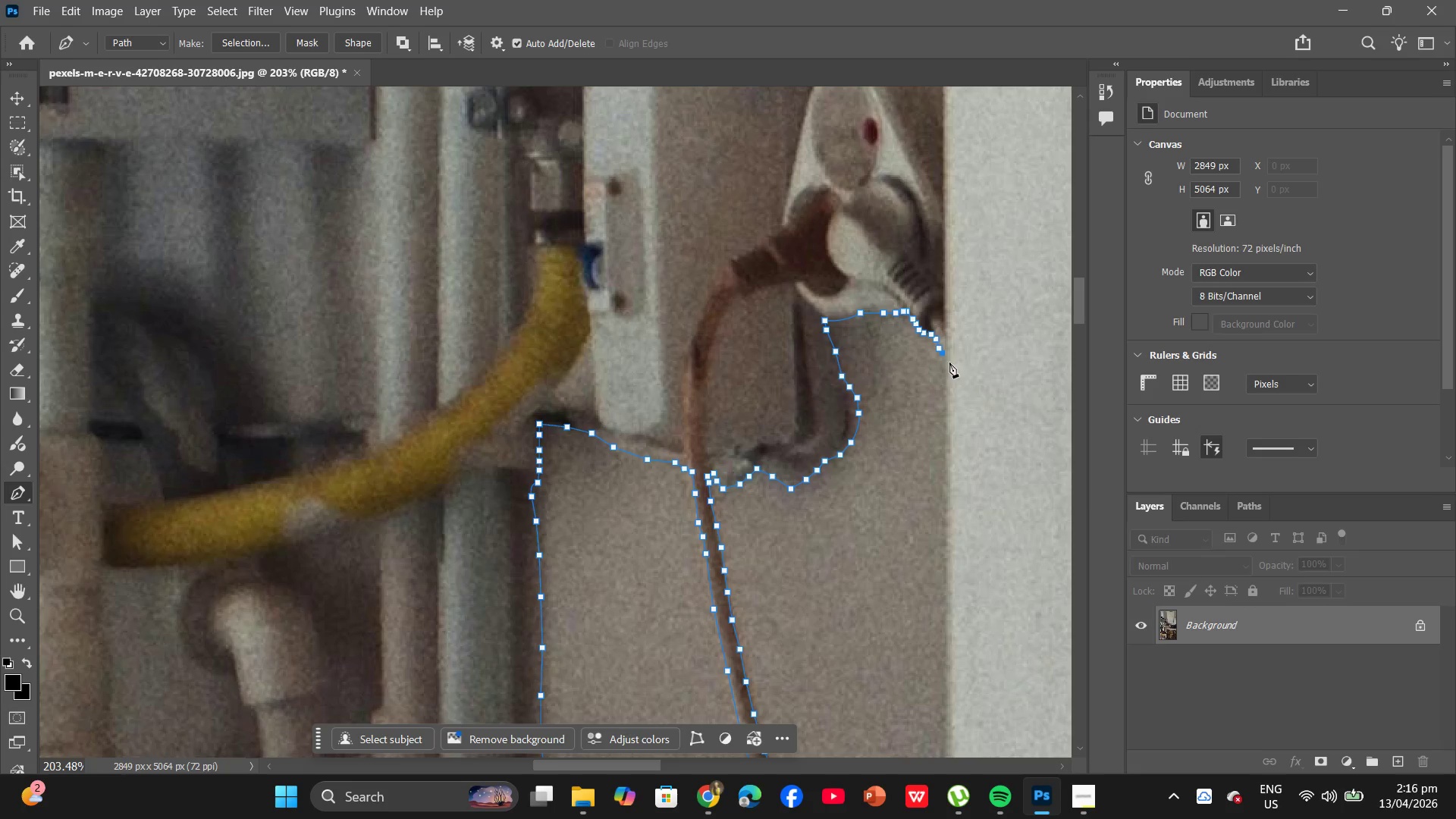 
hold_key(key=AltLeft, duration=1.84)
 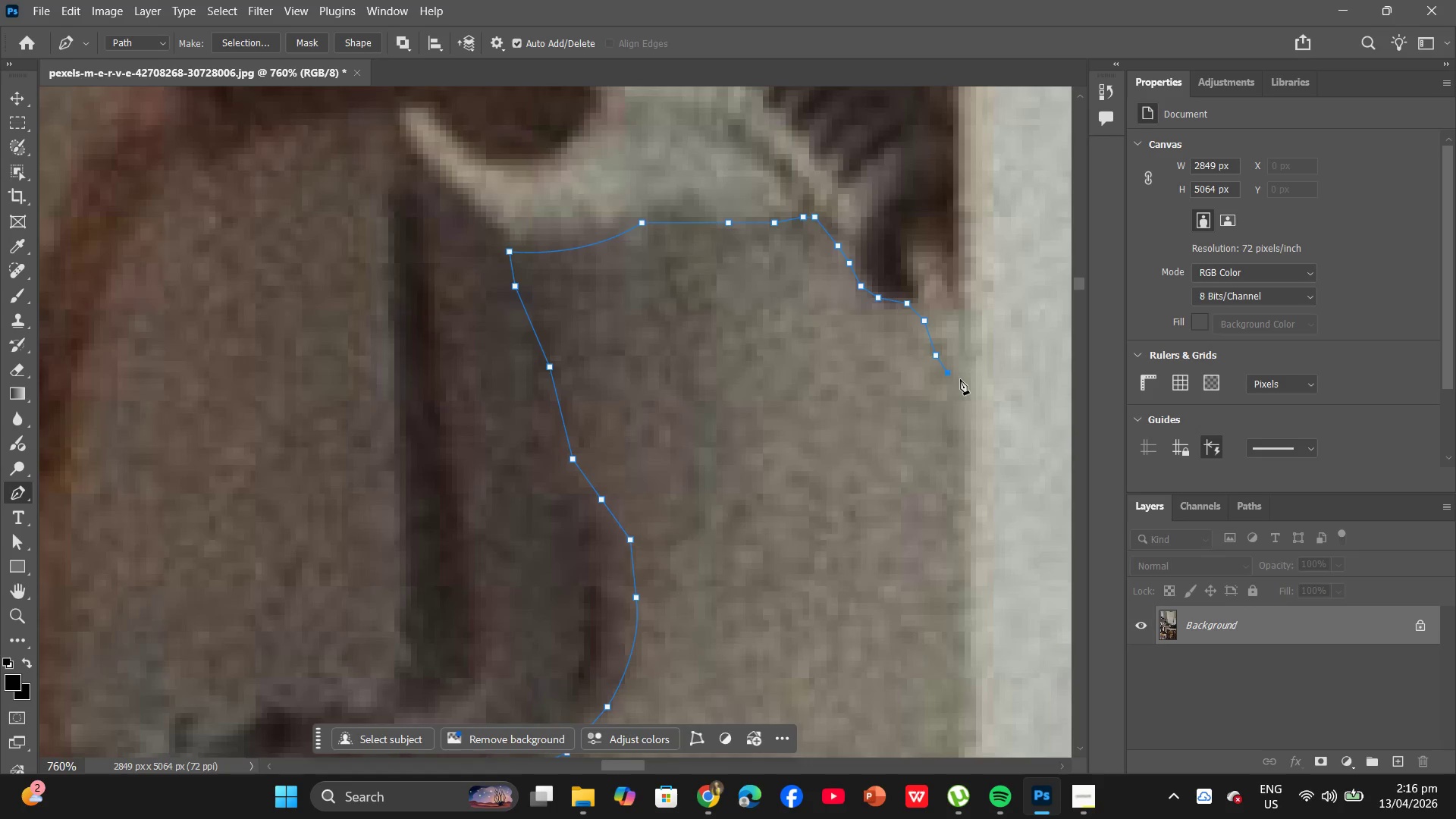 
hold_key(key=AltLeft, duration=0.72)
 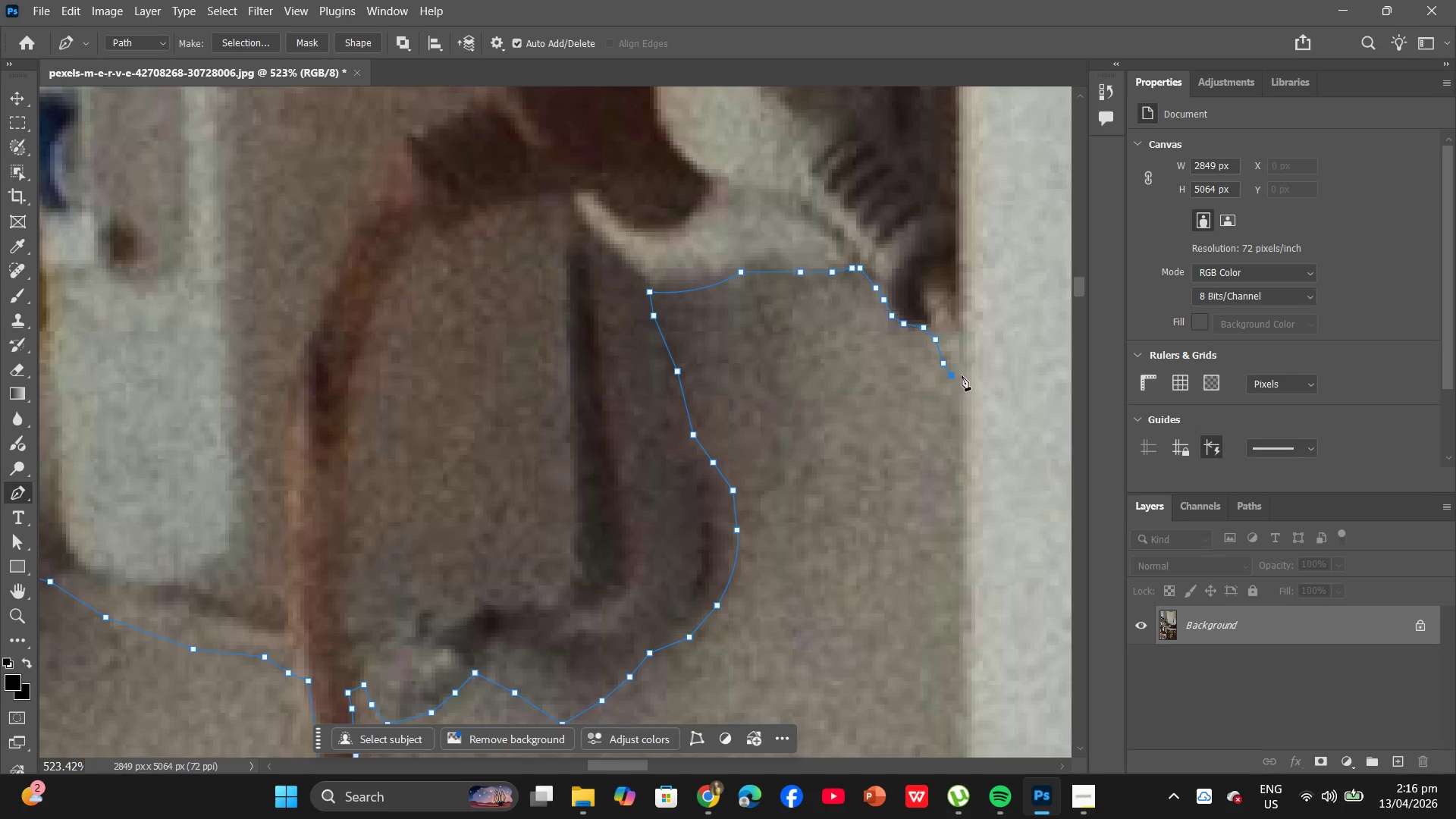 
scroll: coordinate [937, 340], scroll_direction: up, amount: 18.0
 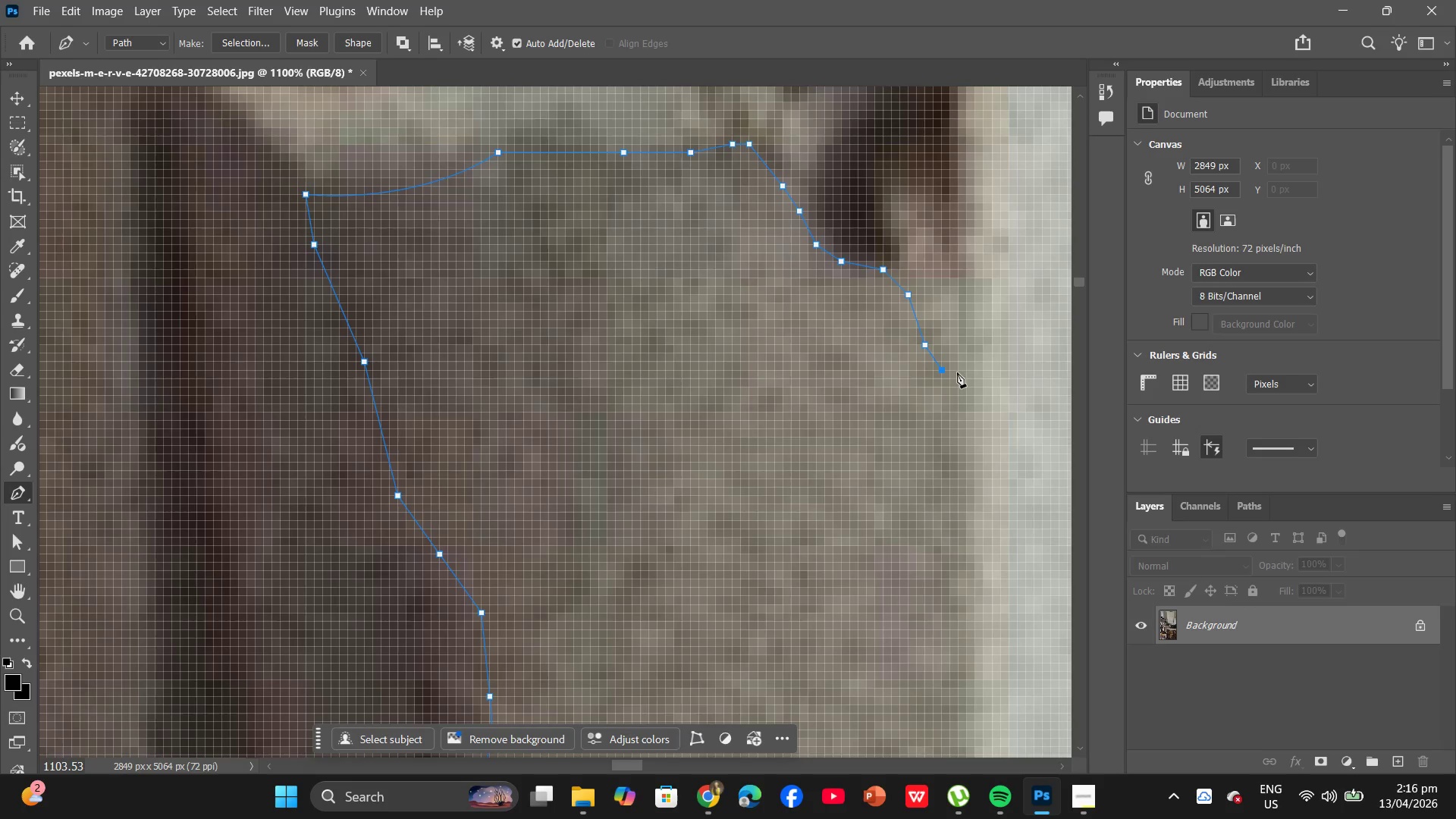 
scroll: coordinate [960, 379], scroll_direction: down, amount: 8.0
 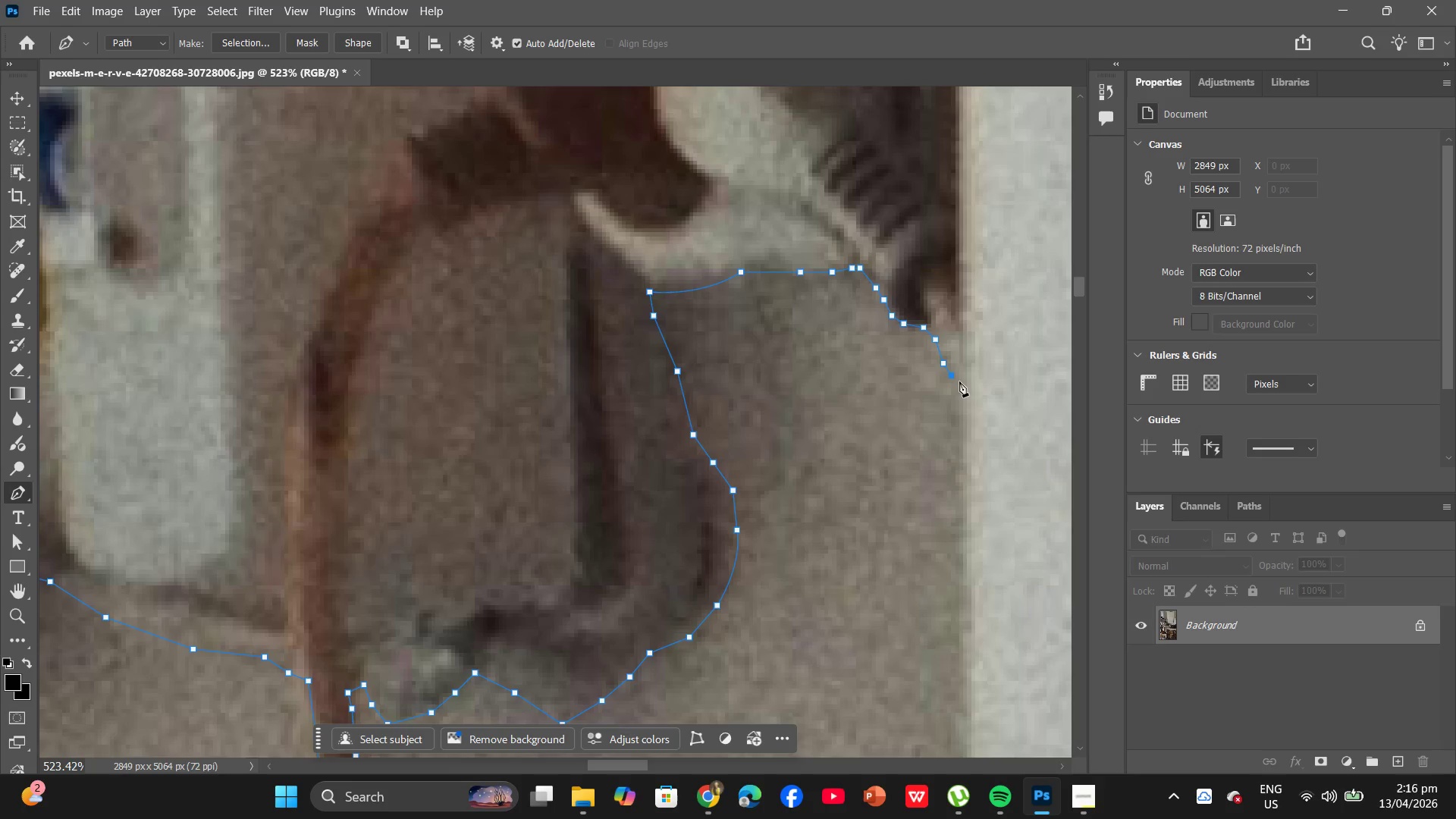 
left_click([962, 378])
 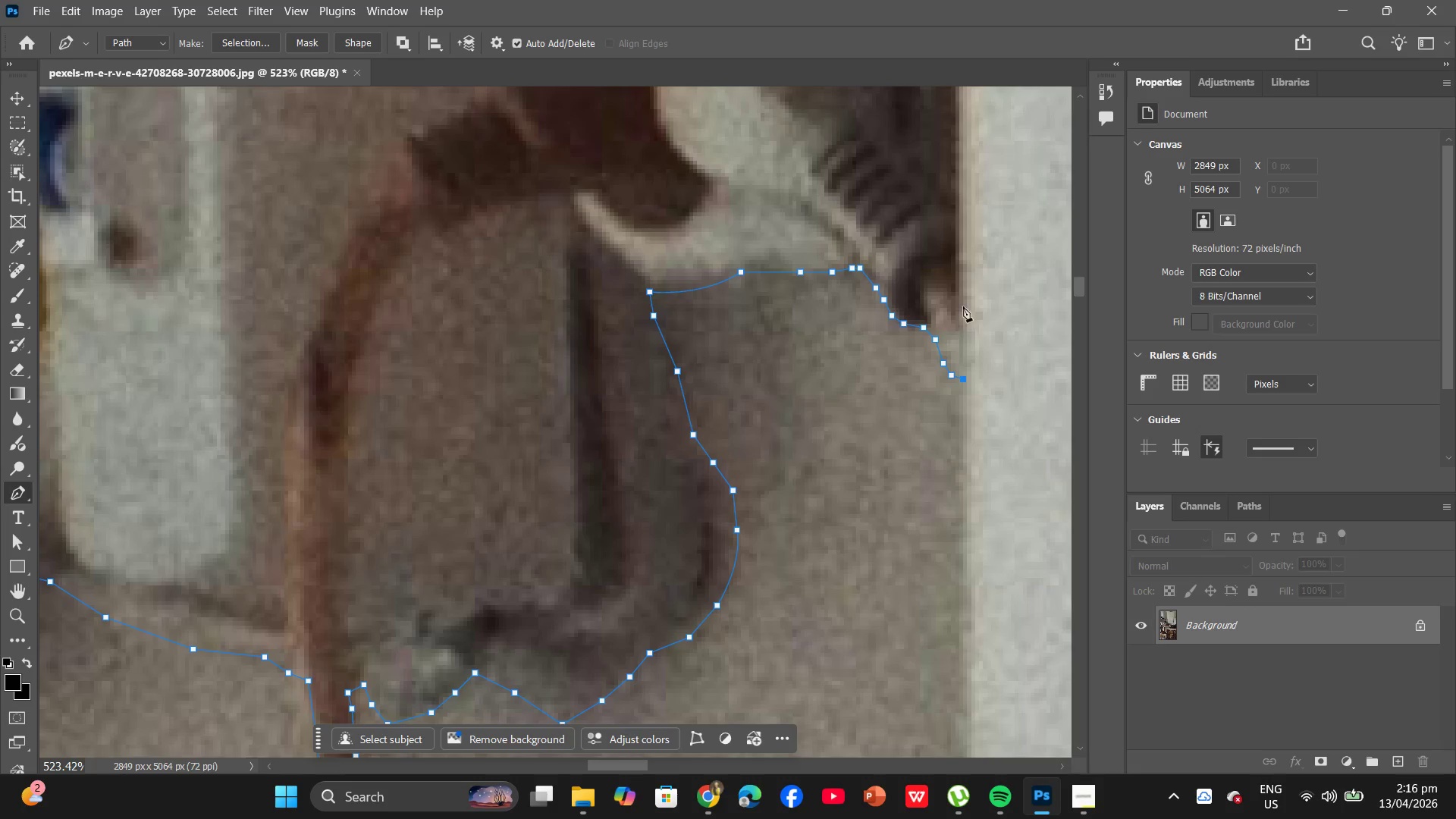 
hold_key(key=AltLeft, duration=1.47)
 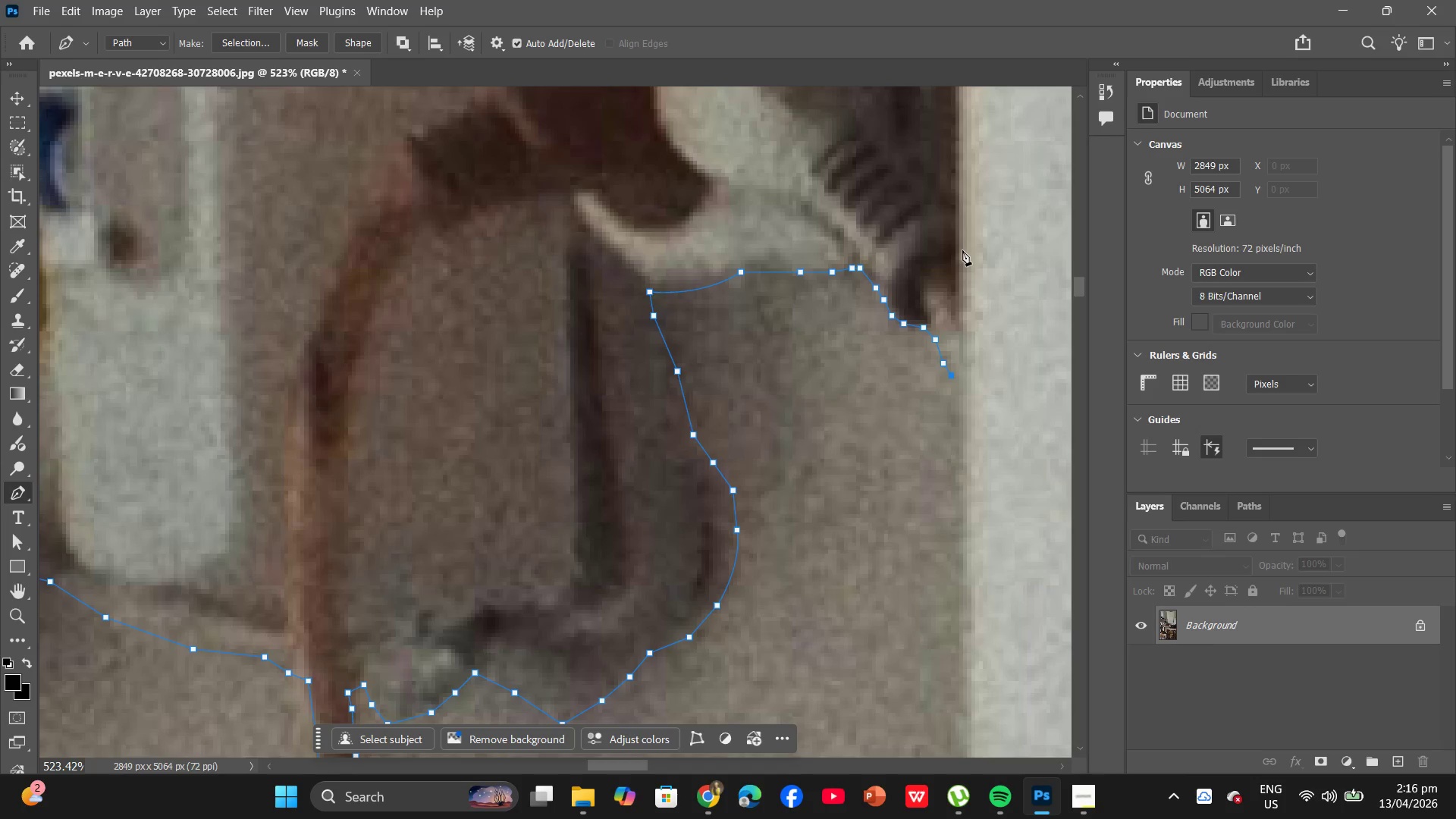 
key(Control+Z)
 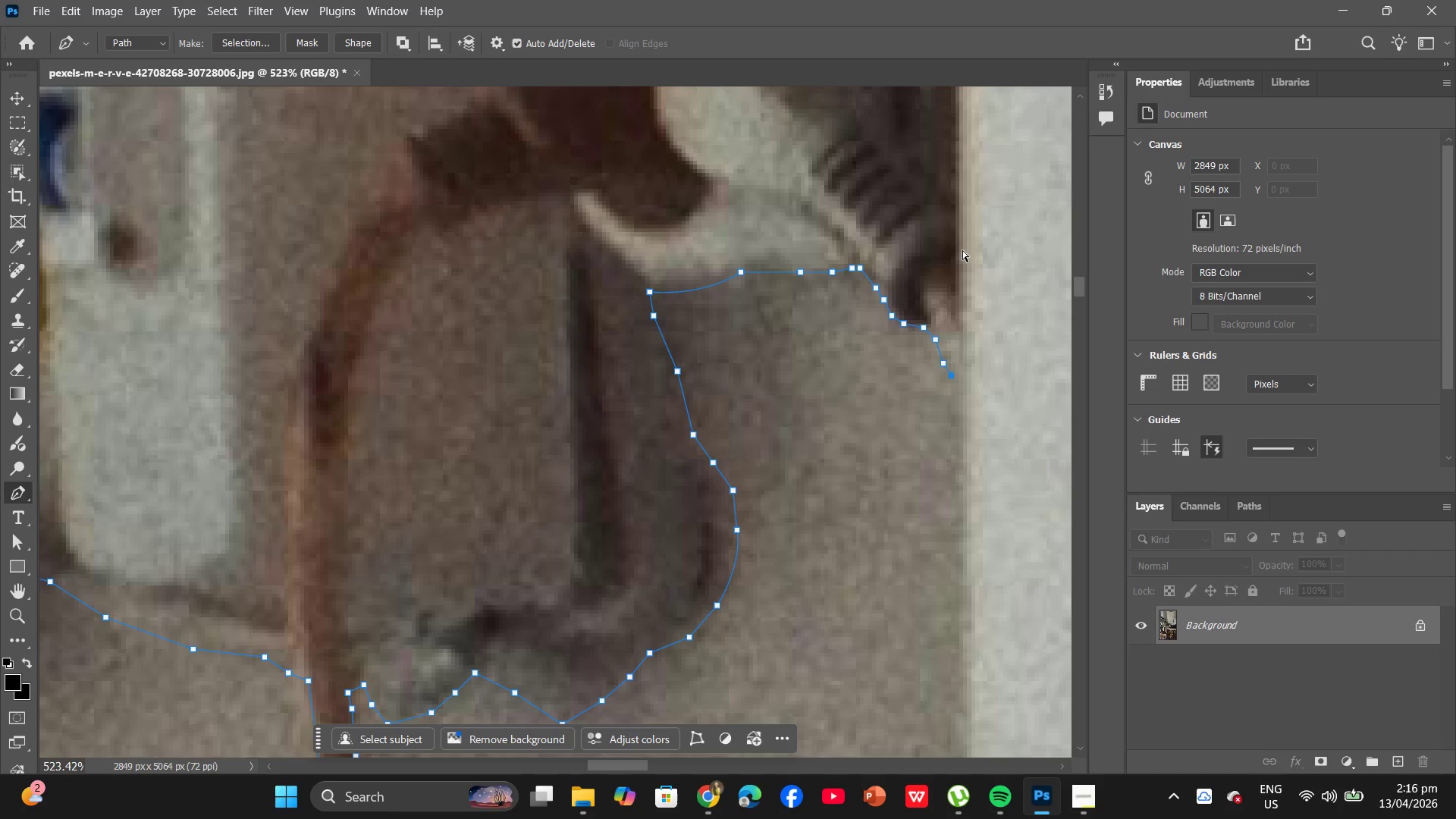 
key(Control+ControlLeft)
 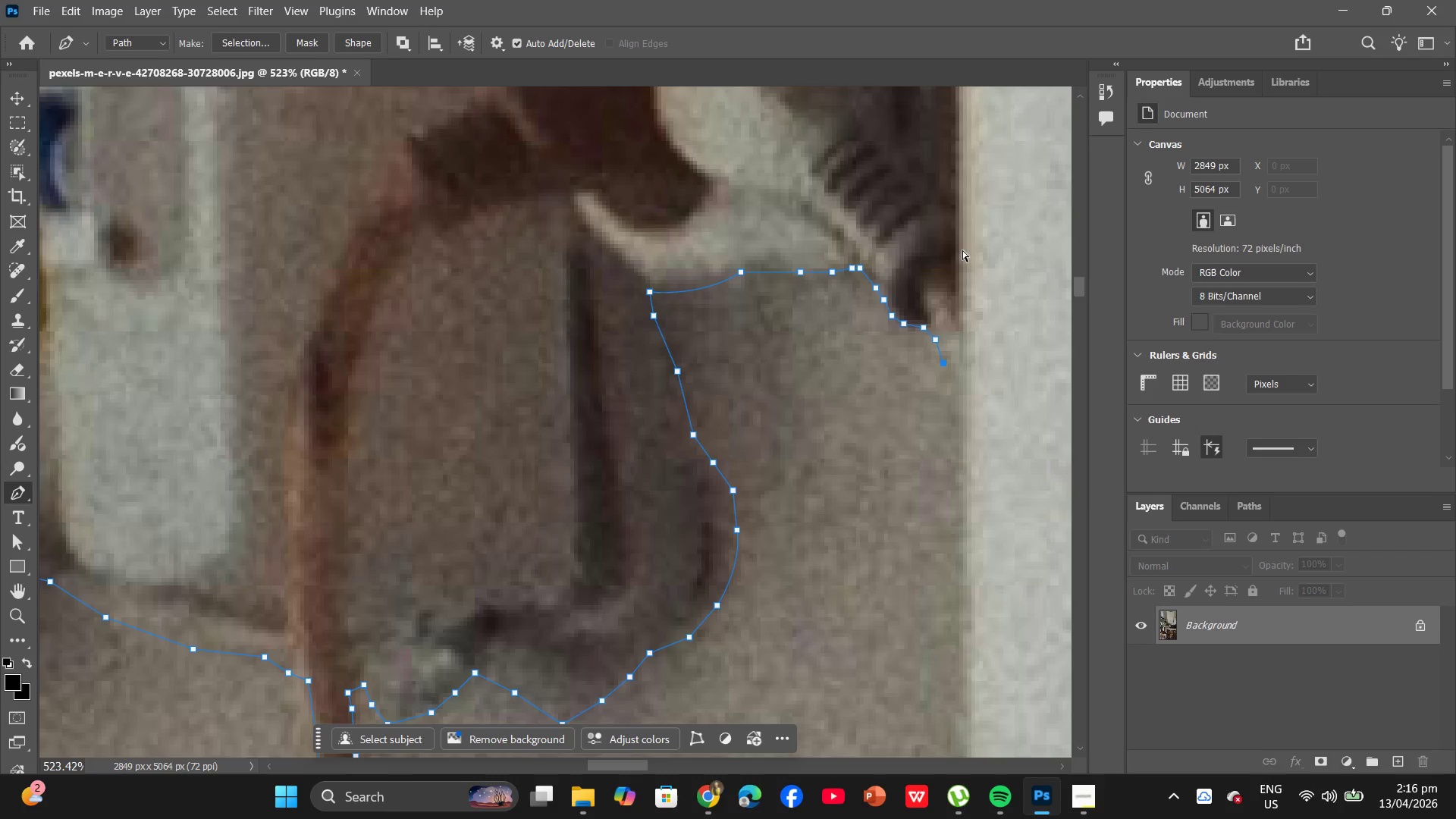 
key(Control+Z)
 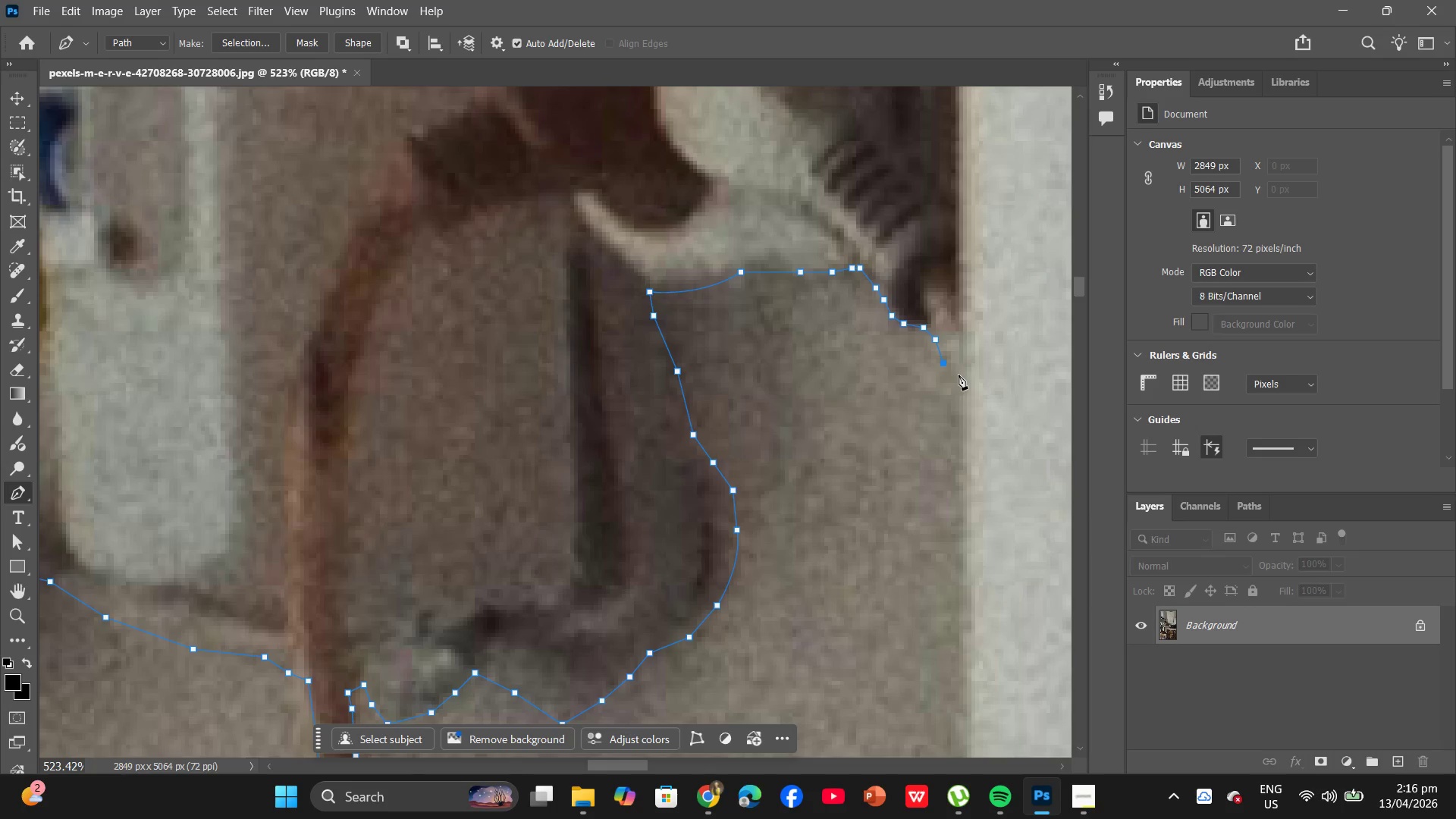 
left_click([959, 375])
 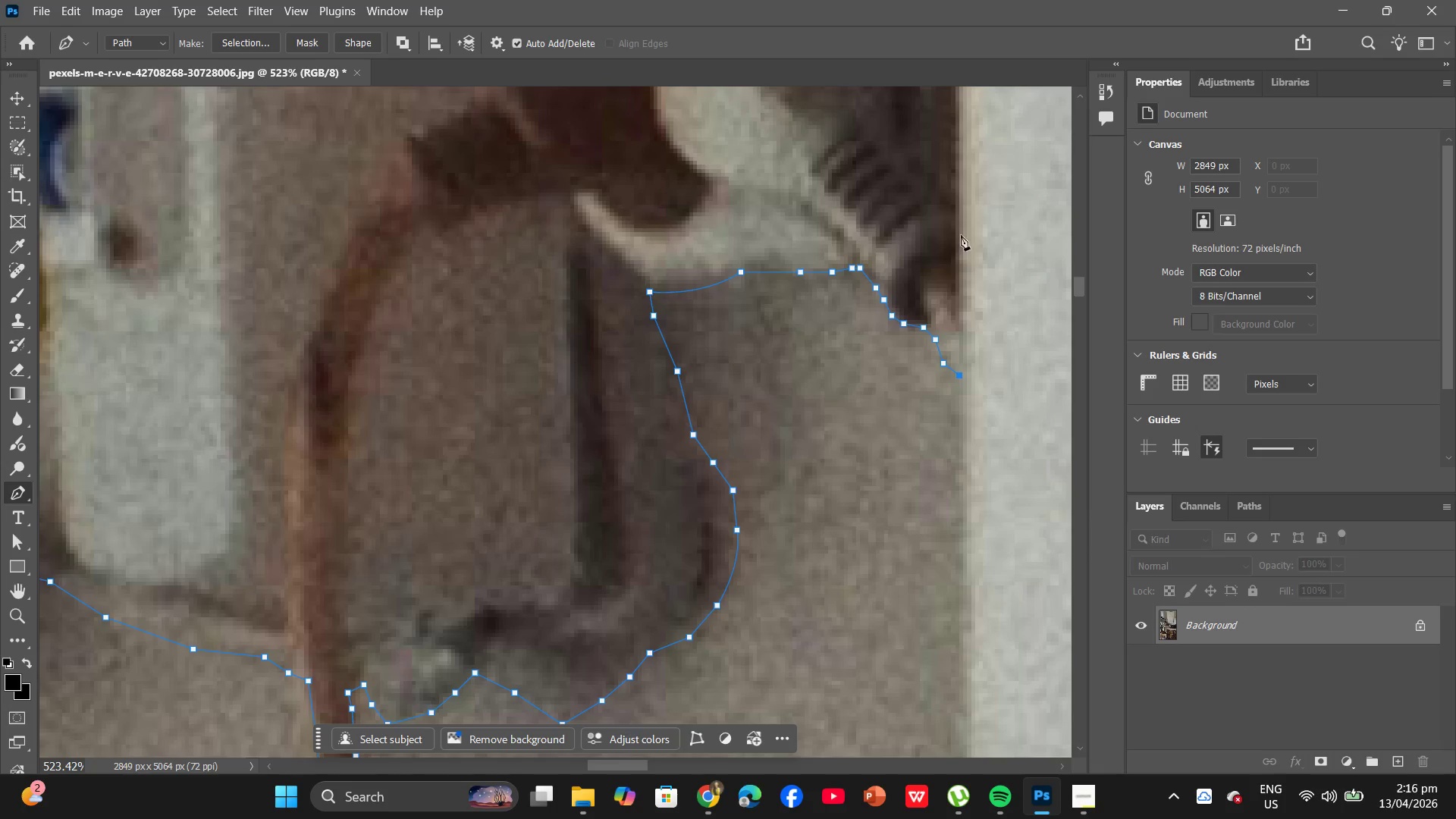 
hold_key(key=AltLeft, duration=1.23)
left_click([958, 209])
 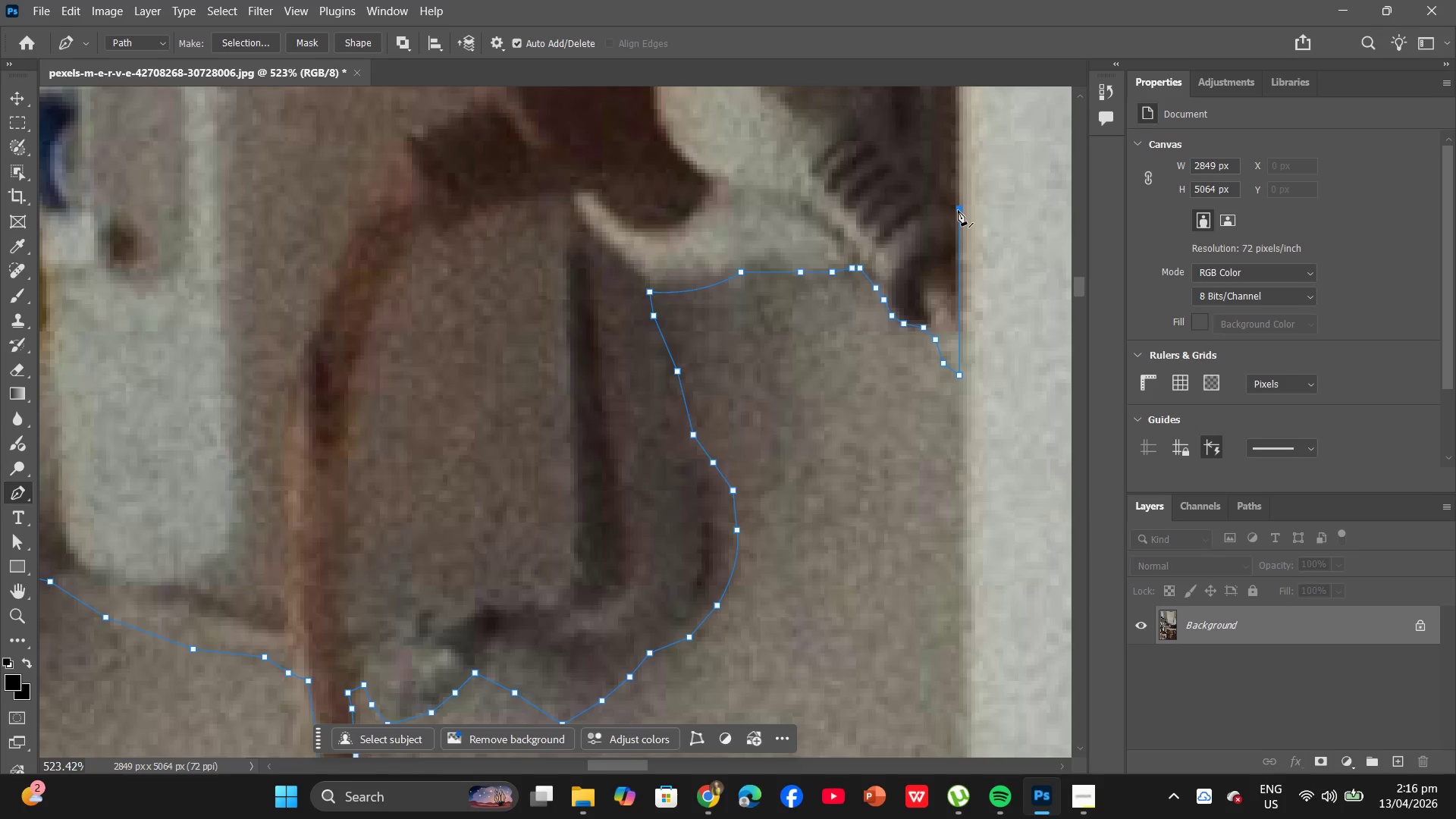 
scroll: coordinate [959, 212], scroll_direction: up, amount: 11.0
 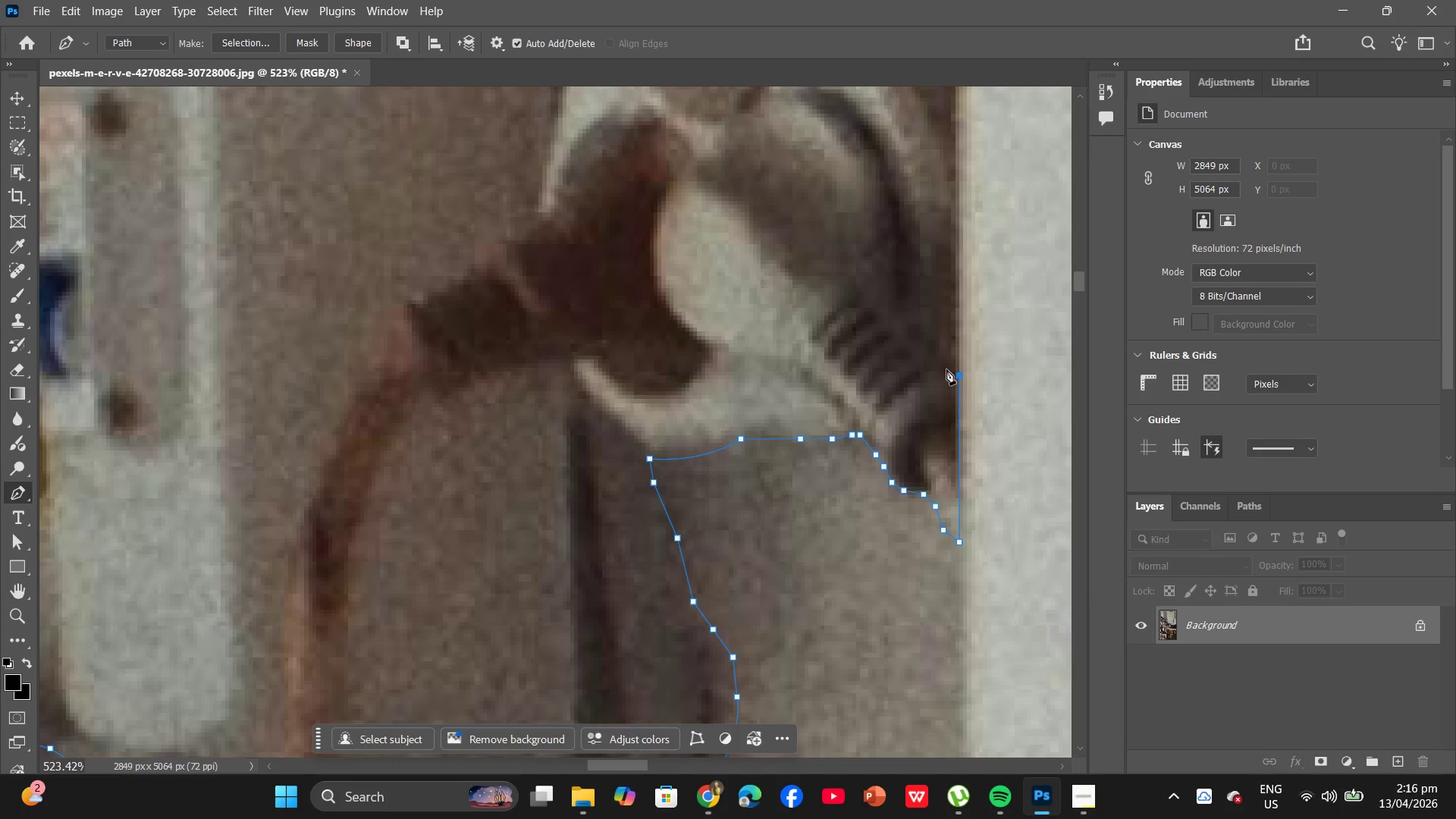 
left_click([947, 366])
 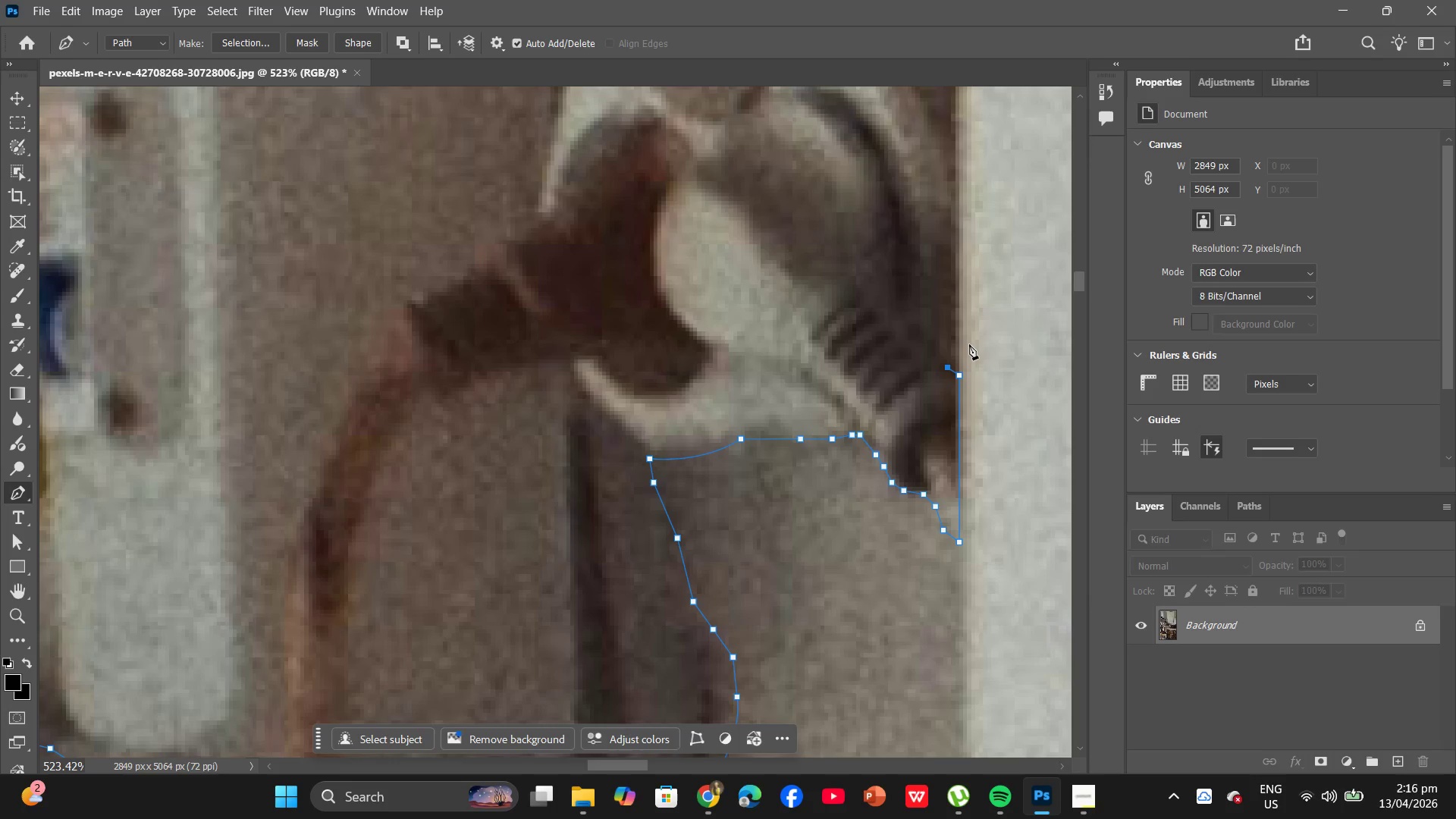 
hold_key(key=AltLeft, duration=0.75)
scroll: coordinate [968, 341], scroll_direction: down, amount: 5.0
 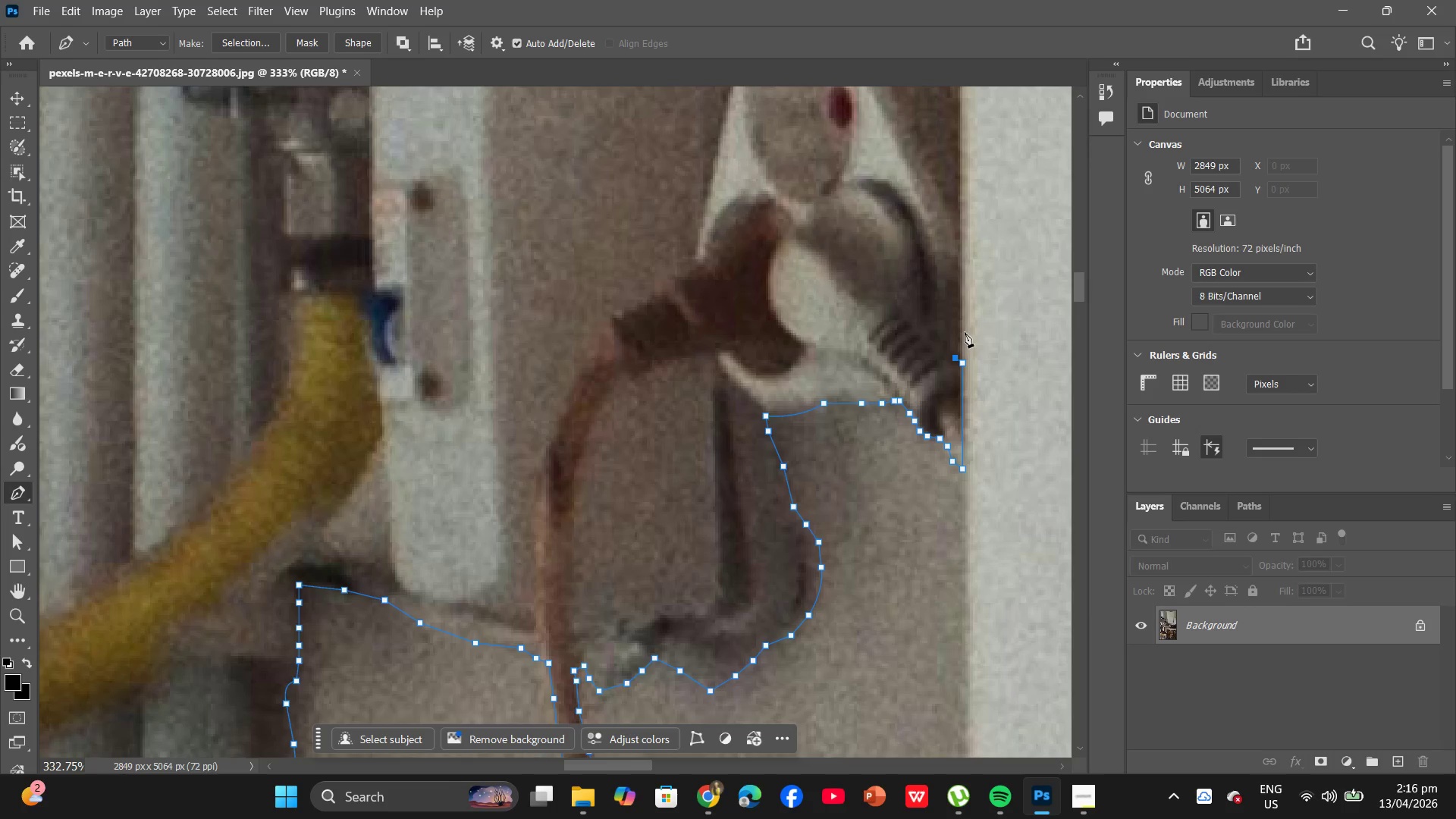 
key(Control+Z)
 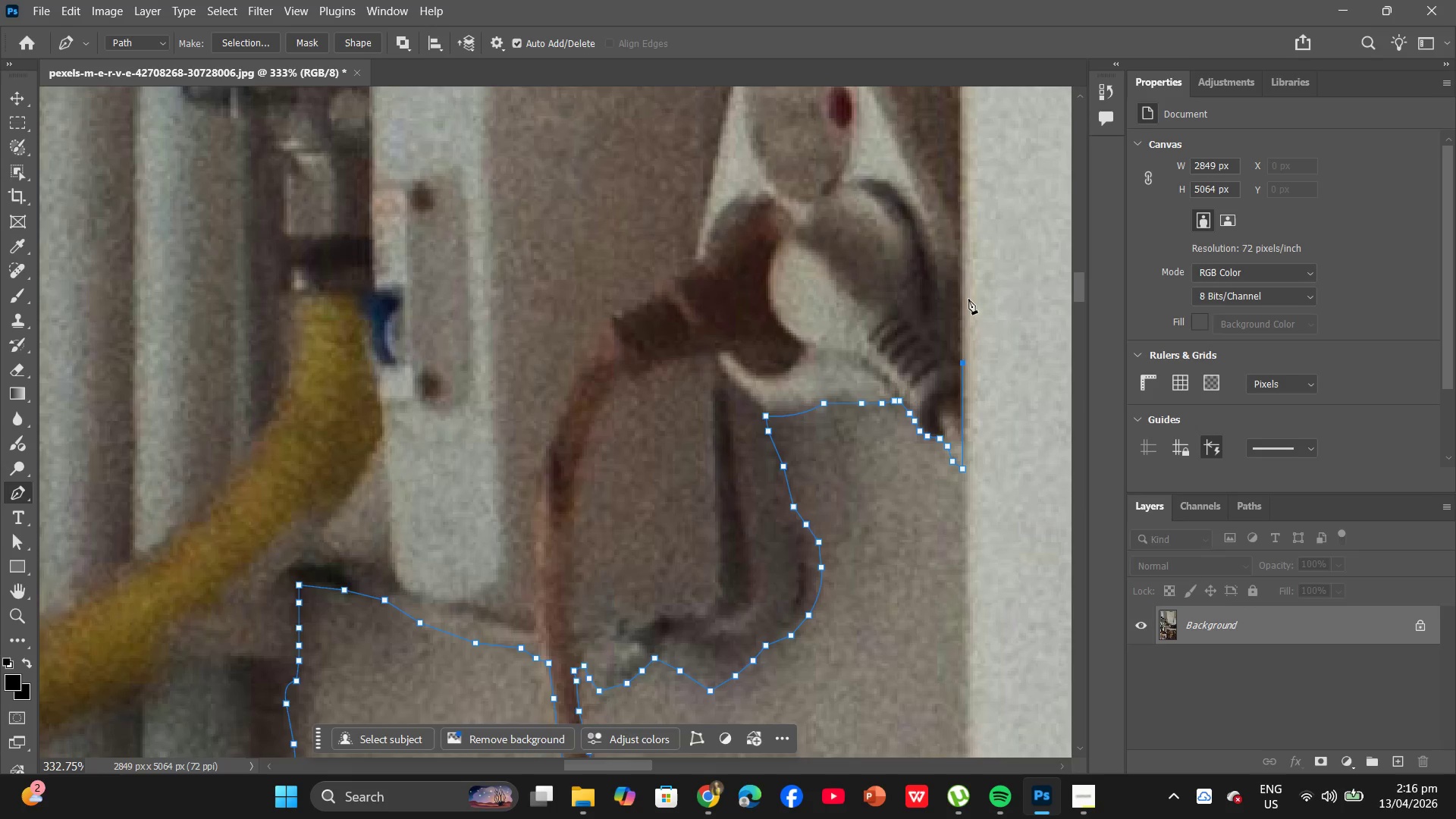 
key(Alt+AltLeft)
 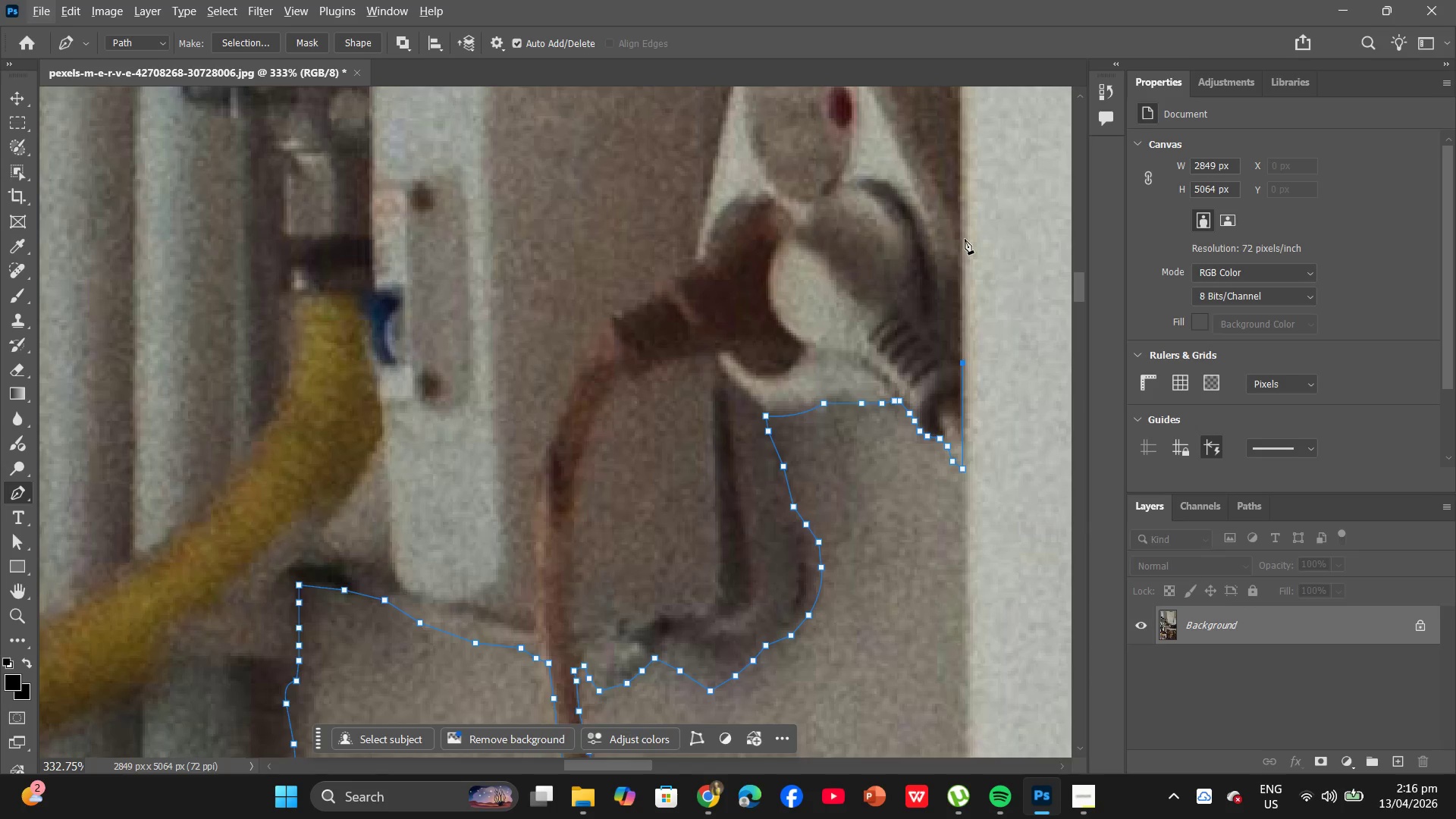 
scroll: coordinate [965, 237], scroll_direction: up, amount: 7.0
 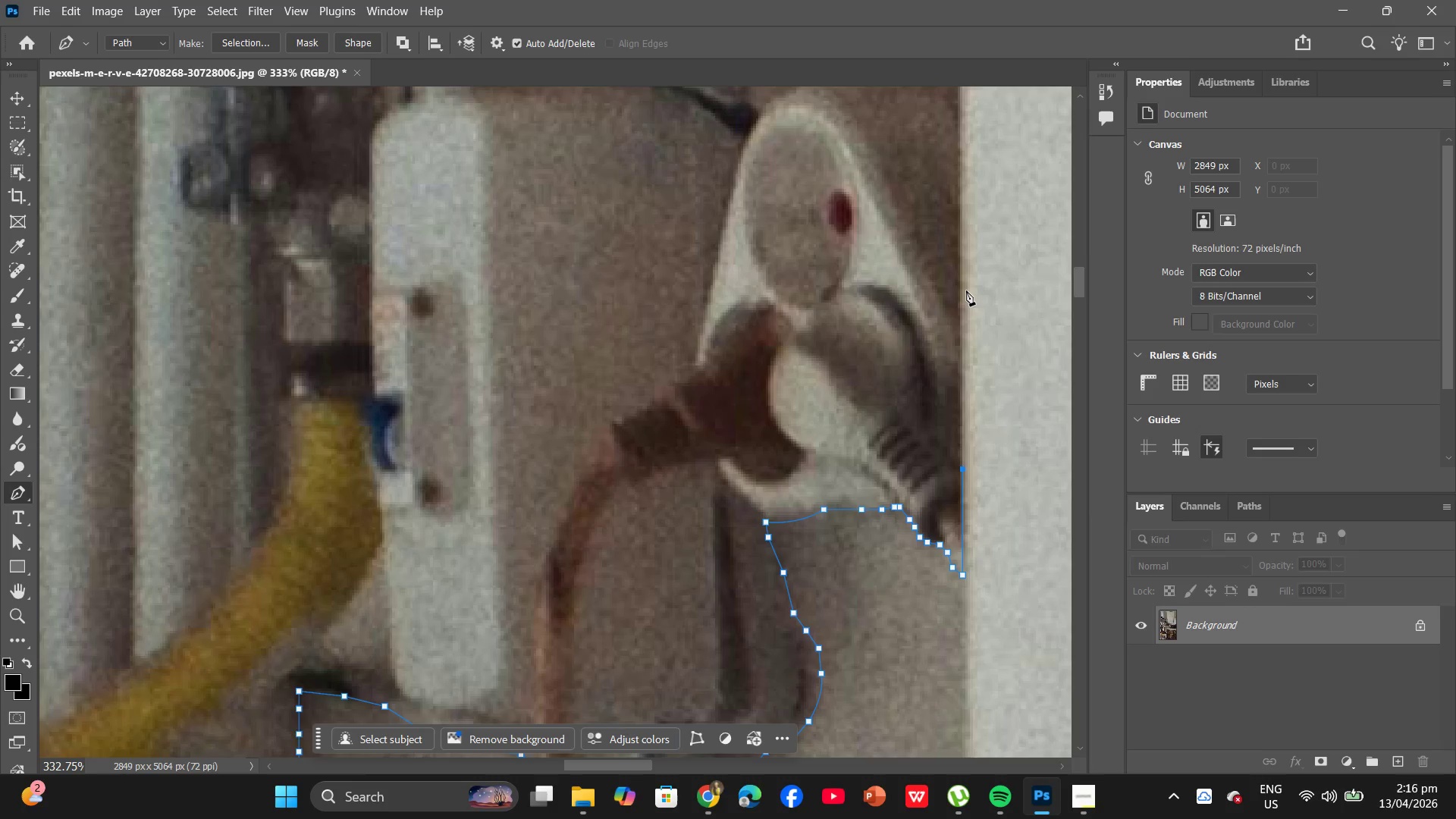 
hold_key(key=AltLeft, duration=0.81)
 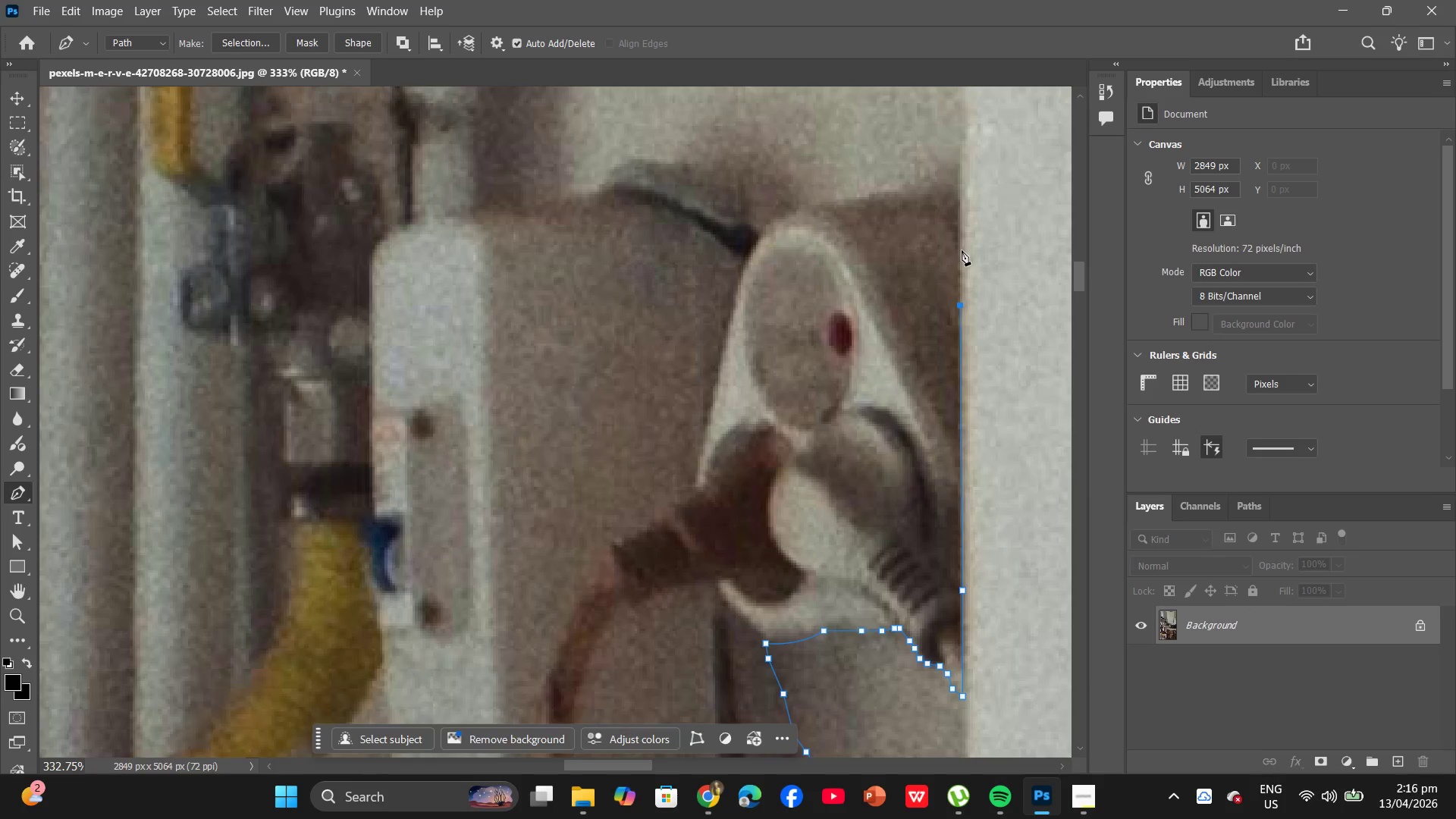 
scroll: coordinate [961, 275], scroll_direction: up, amount: 5.0
 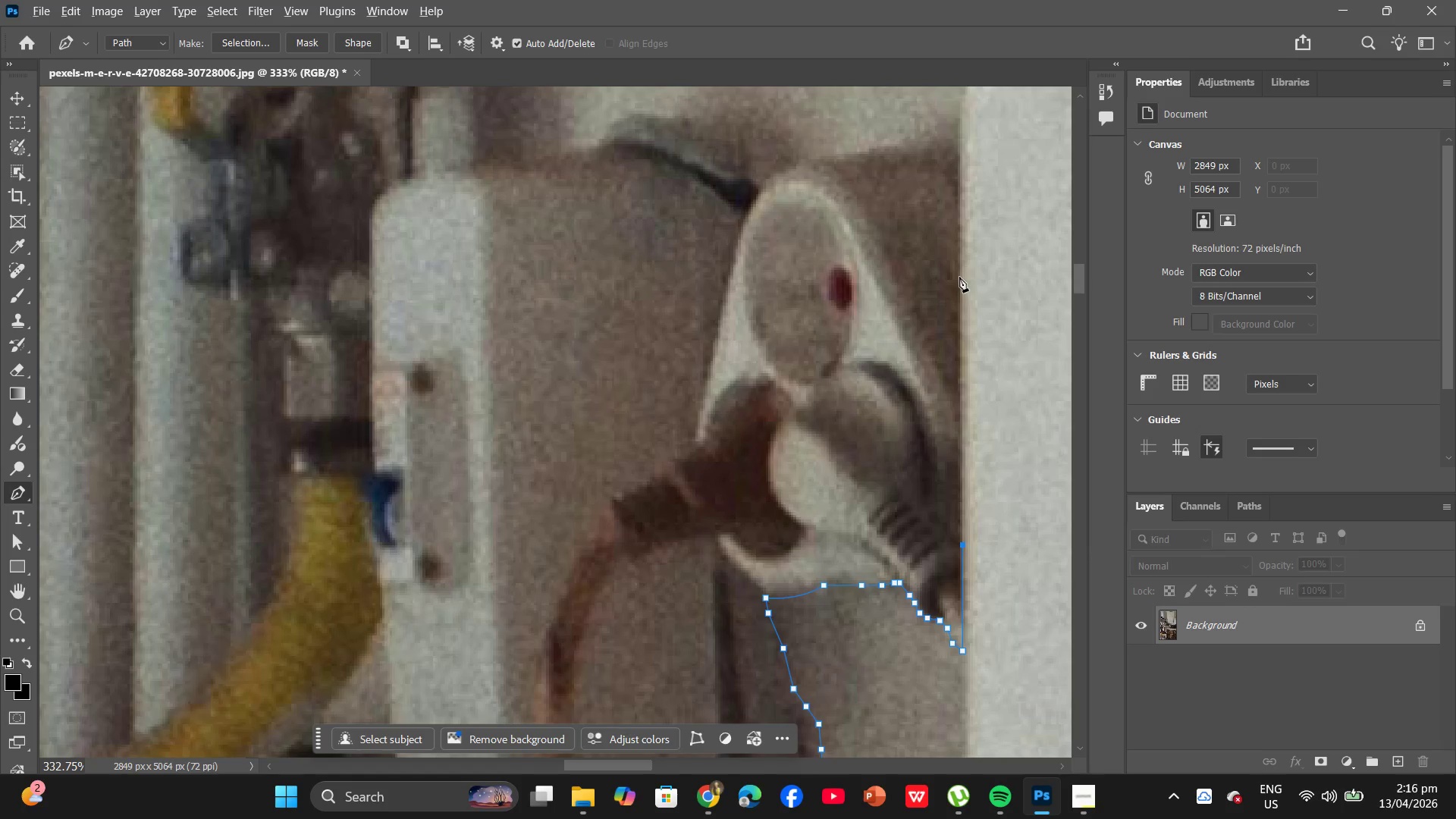 
left_click([959, 259])
 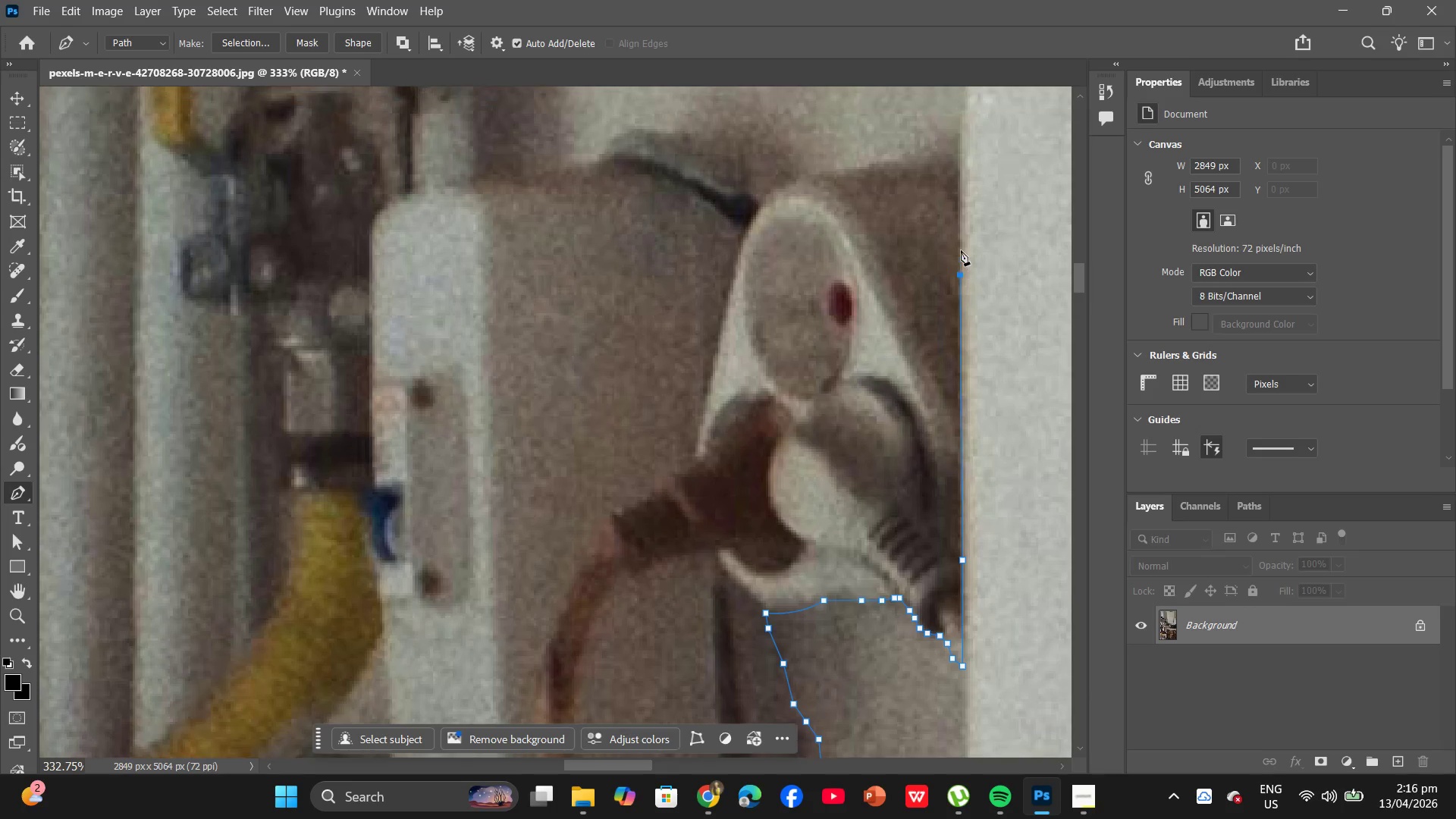 
scroll: coordinate [961, 250], scroll_direction: up, amount: 3.0
 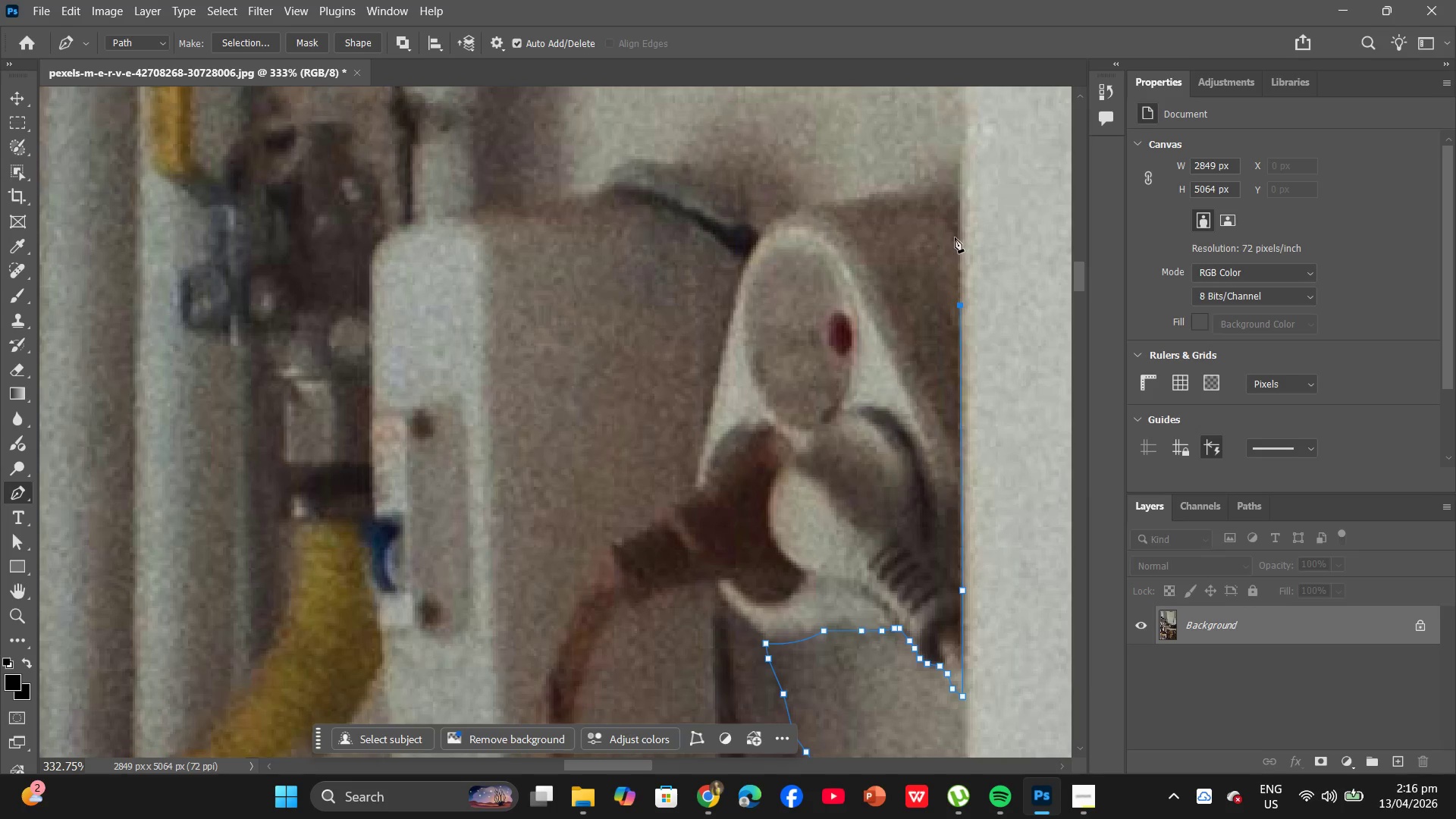 
left_click([955, 237])
 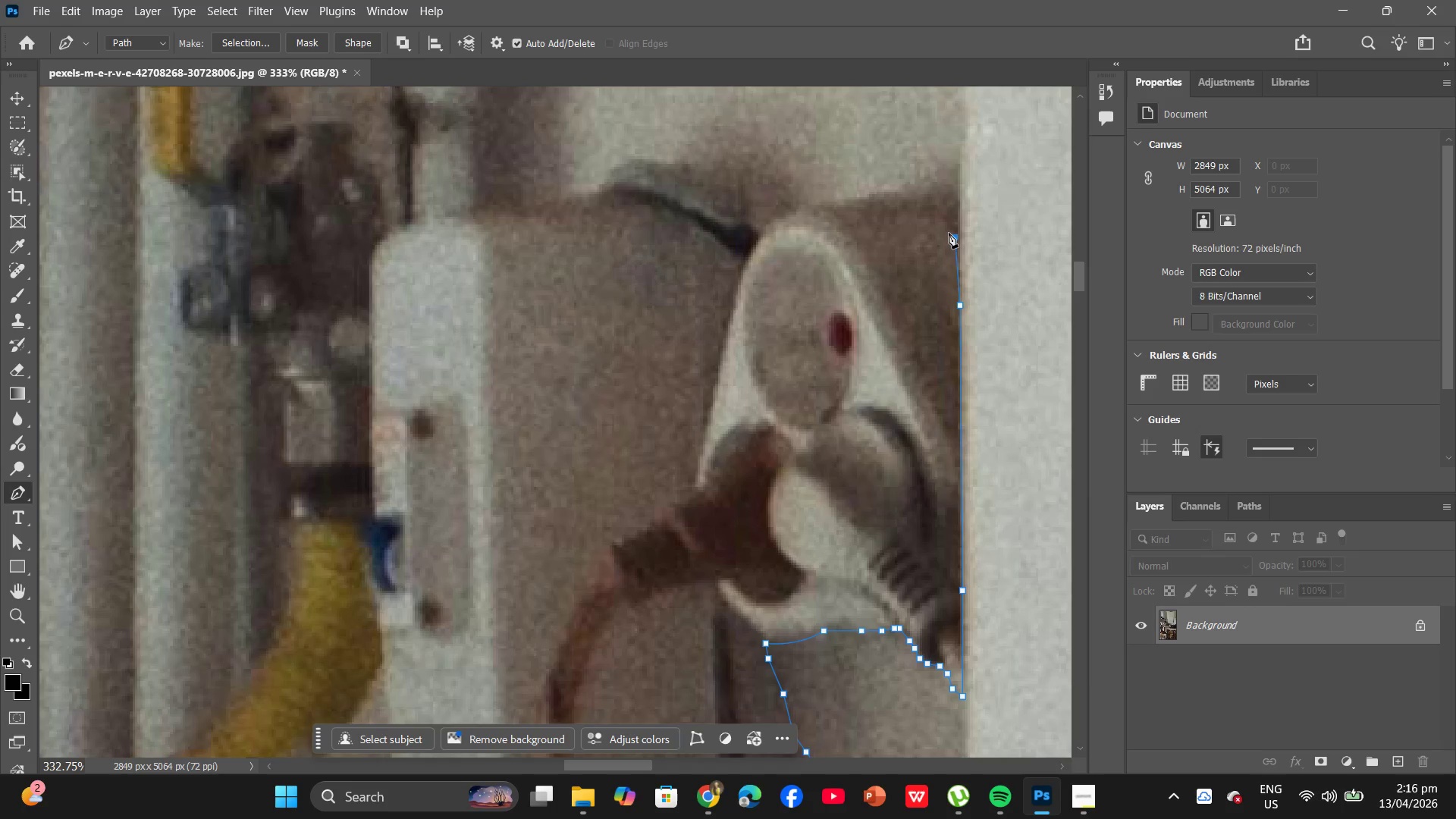 
hold_key(key=AltLeft, duration=0.98)
scroll: coordinate [940, 224], scroll_direction: up, amount: 8.0
 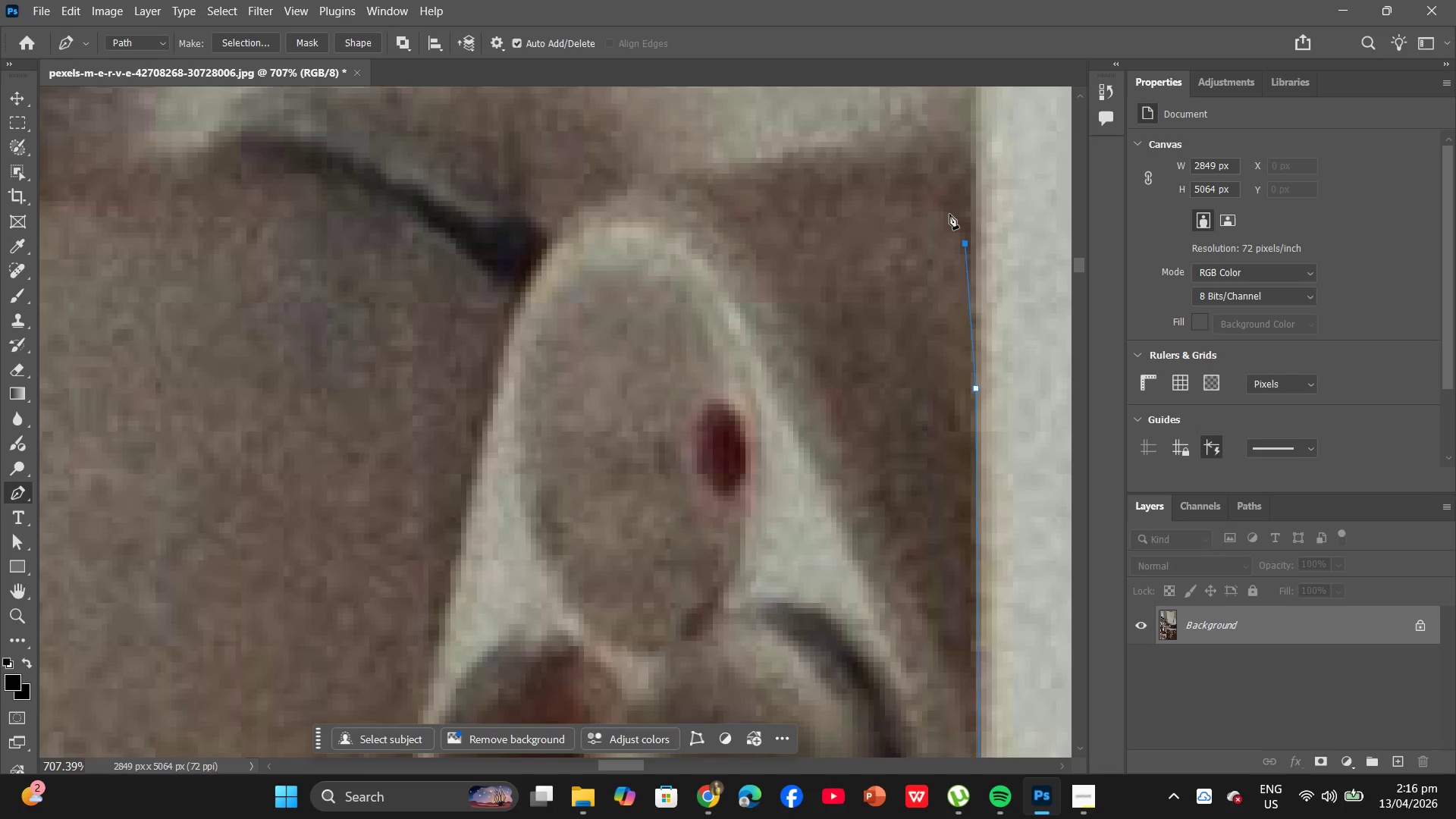 
hold_key(key=AltLeft, duration=1.33)
scroll: coordinate [950, 218], scroll_direction: down, amount: 13.0
 